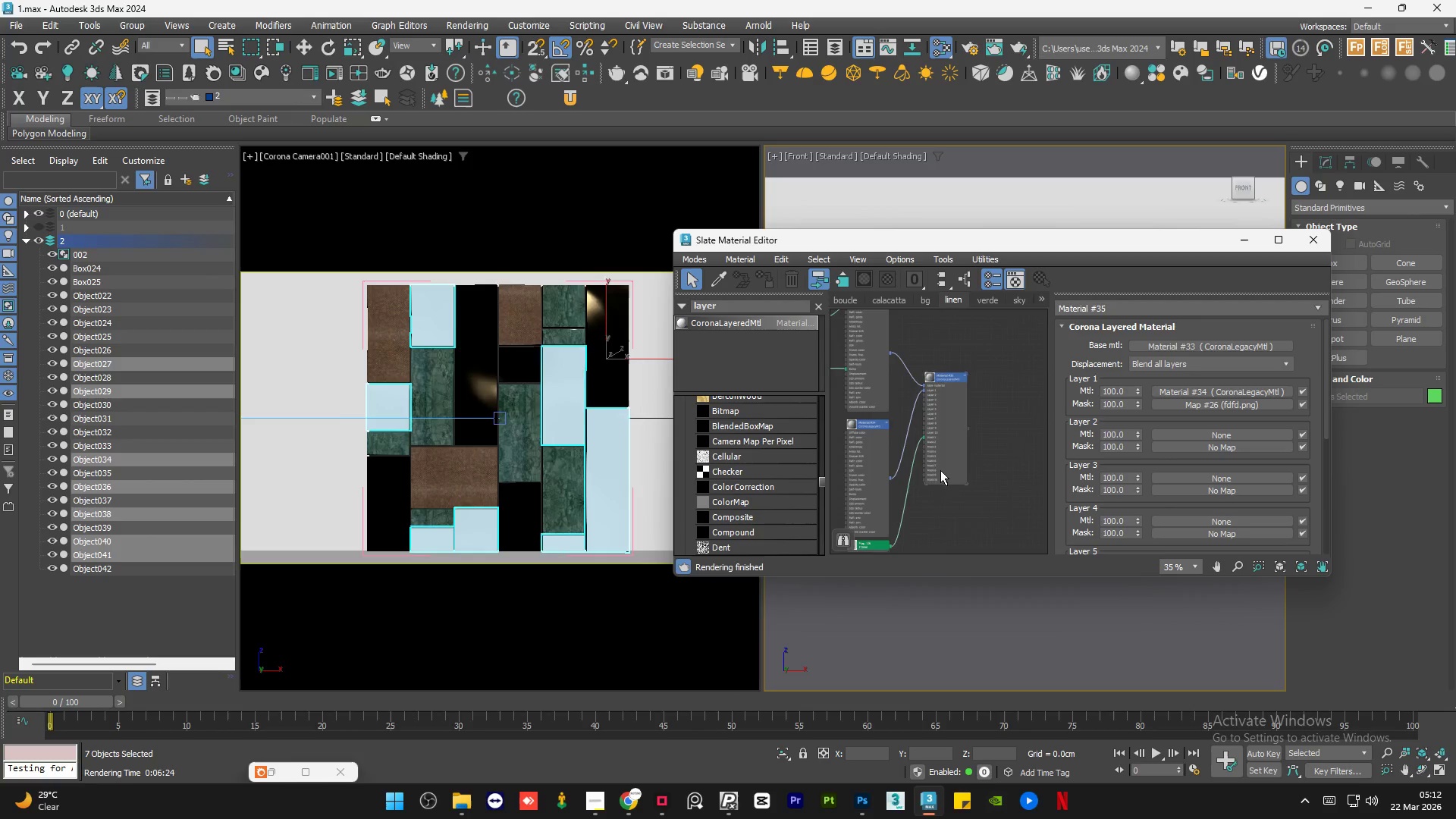 
left_click([917, 474])
 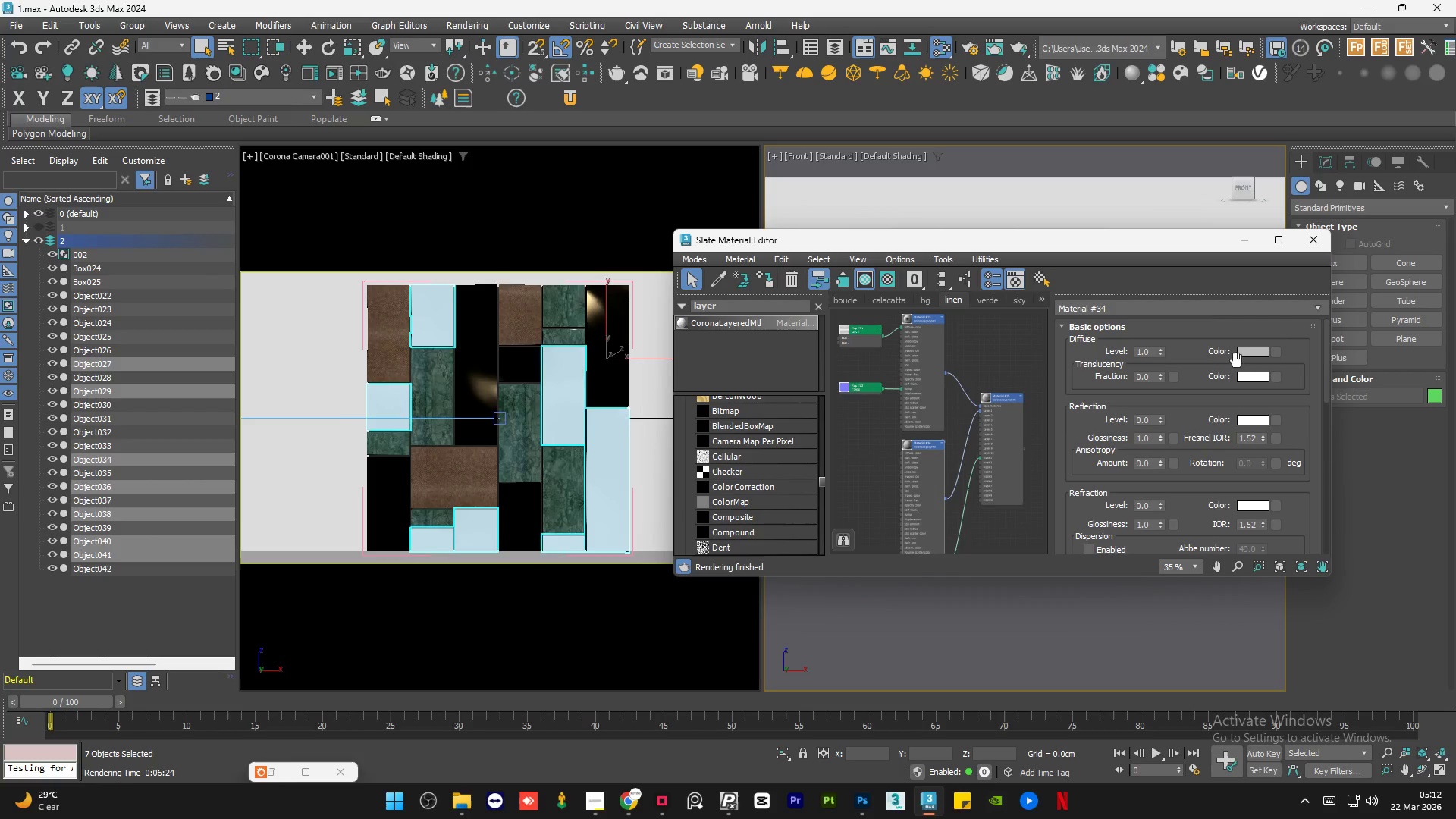 
scroll: coordinate [941, 403], scroll_direction: up, amount: 3.0
 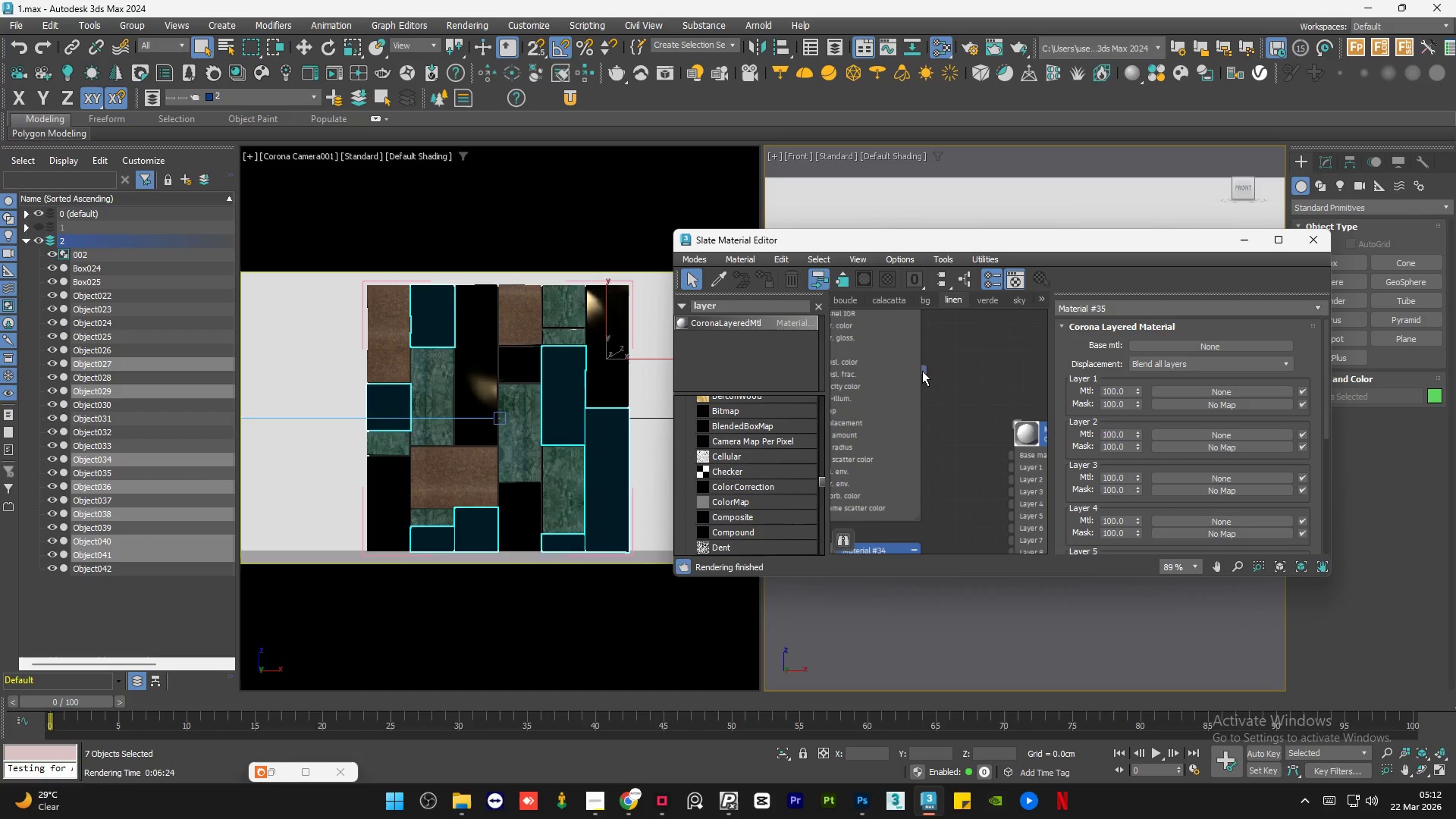 
left_click([1244, 350])
 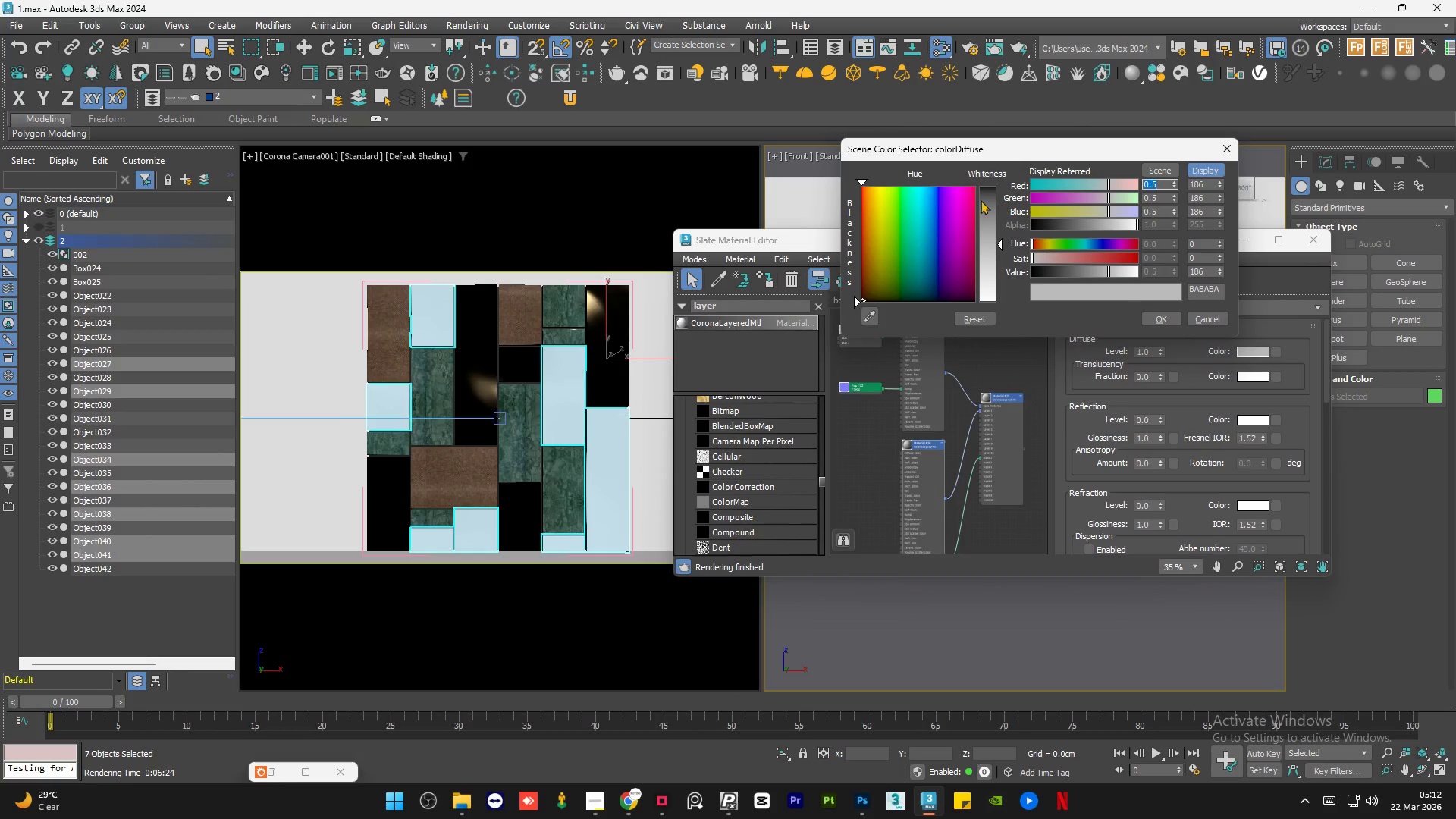 
left_click_drag(start_coordinate=[923, 194], to_coordinate=[975, 187])
 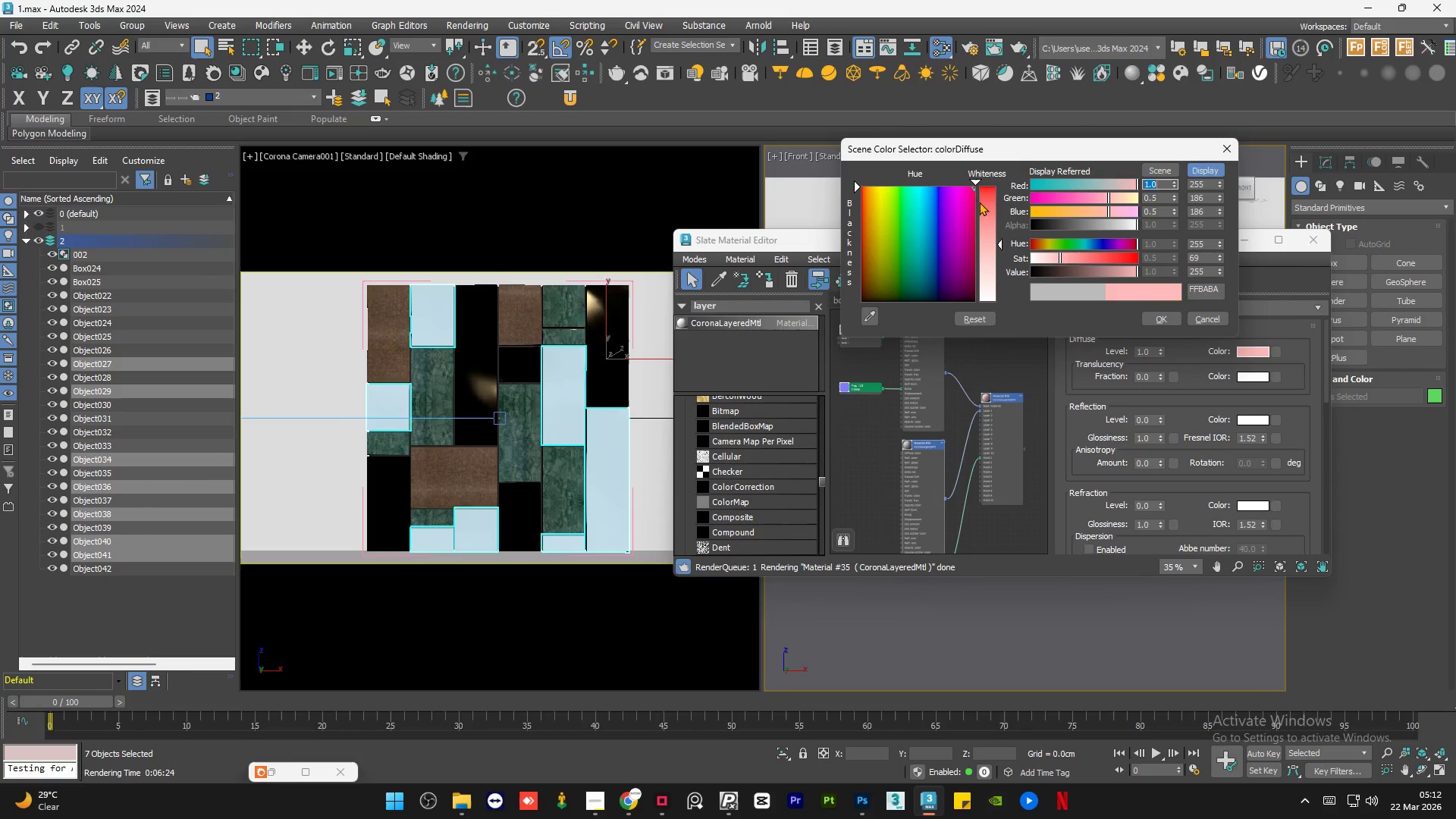 
left_click_drag(start_coordinate=[982, 199], to_coordinate=[993, 187])
 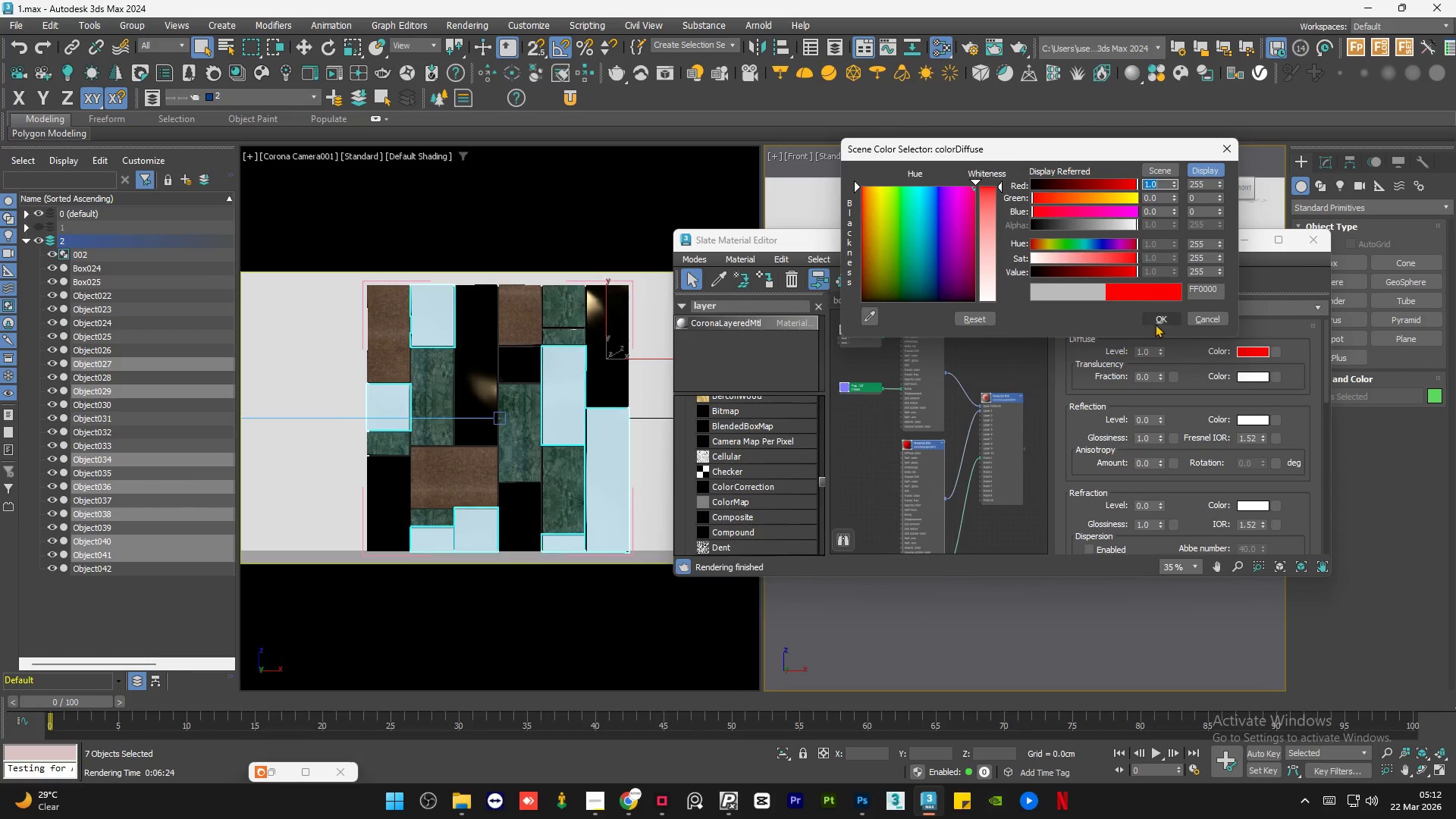 
scroll: coordinate [937, 492], scroll_direction: down, amount: 2.0
 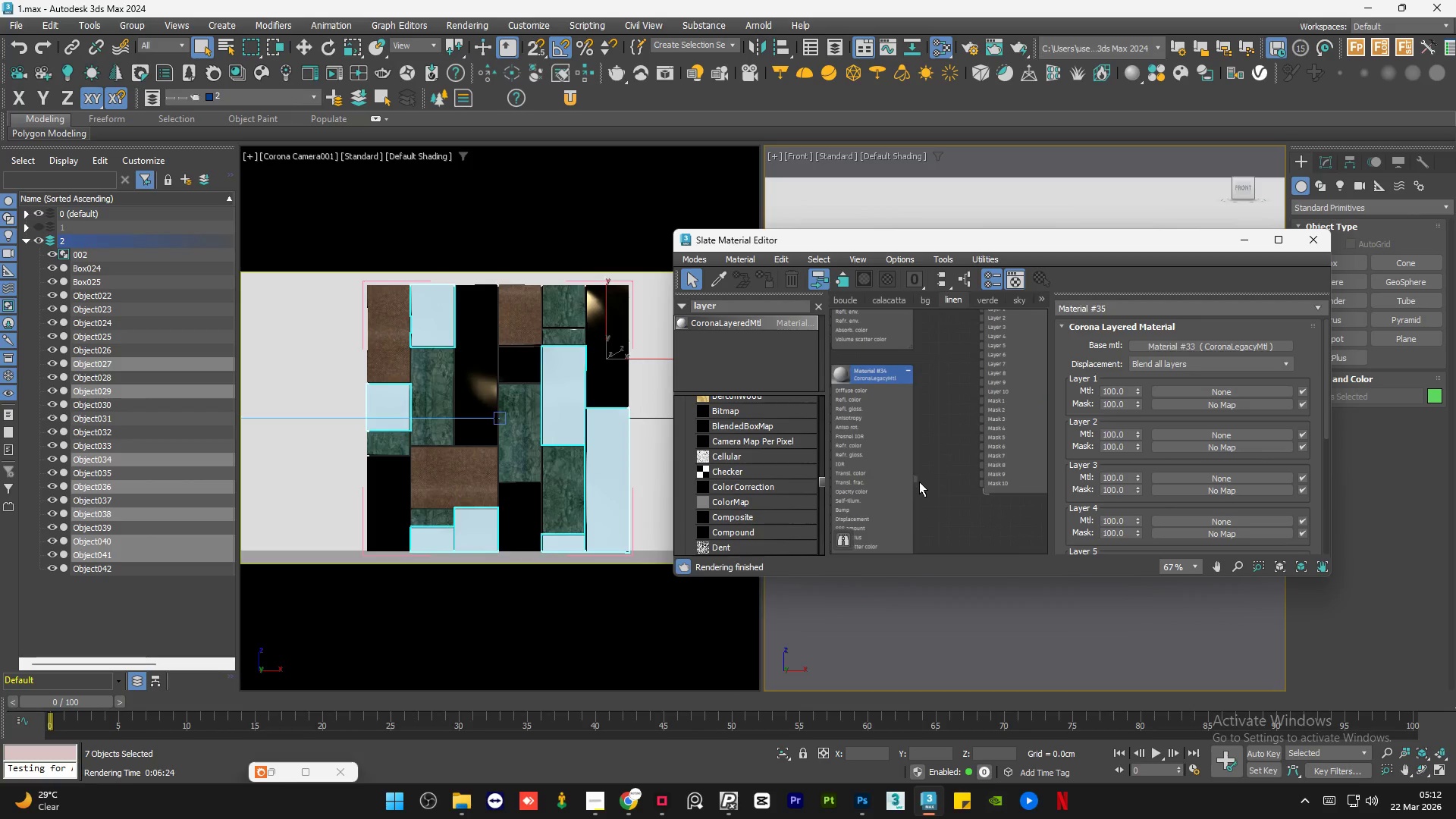 
left_click([1156, 324])
 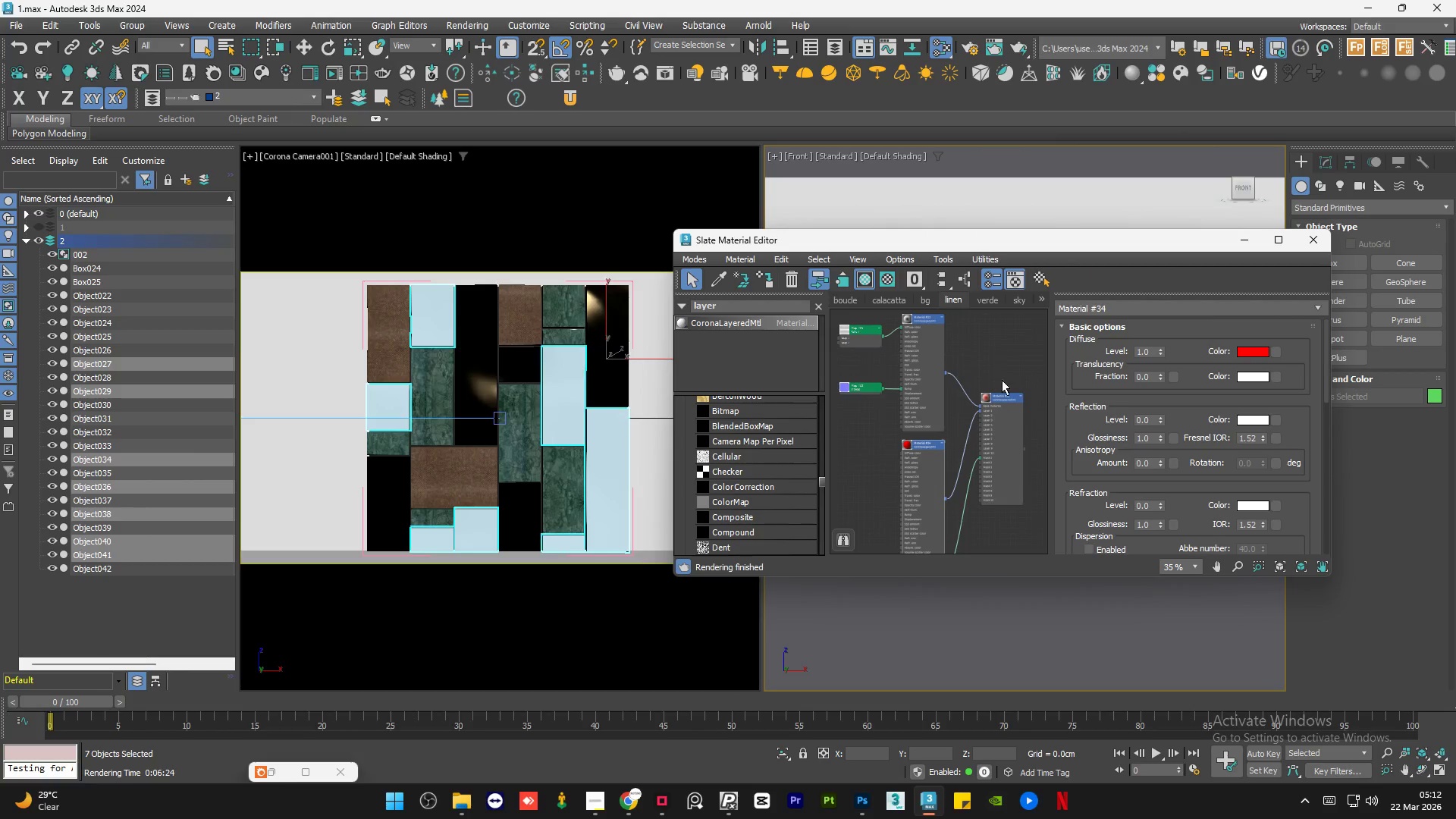 
scroll: coordinate [918, 484], scroll_direction: down, amount: 1.0
 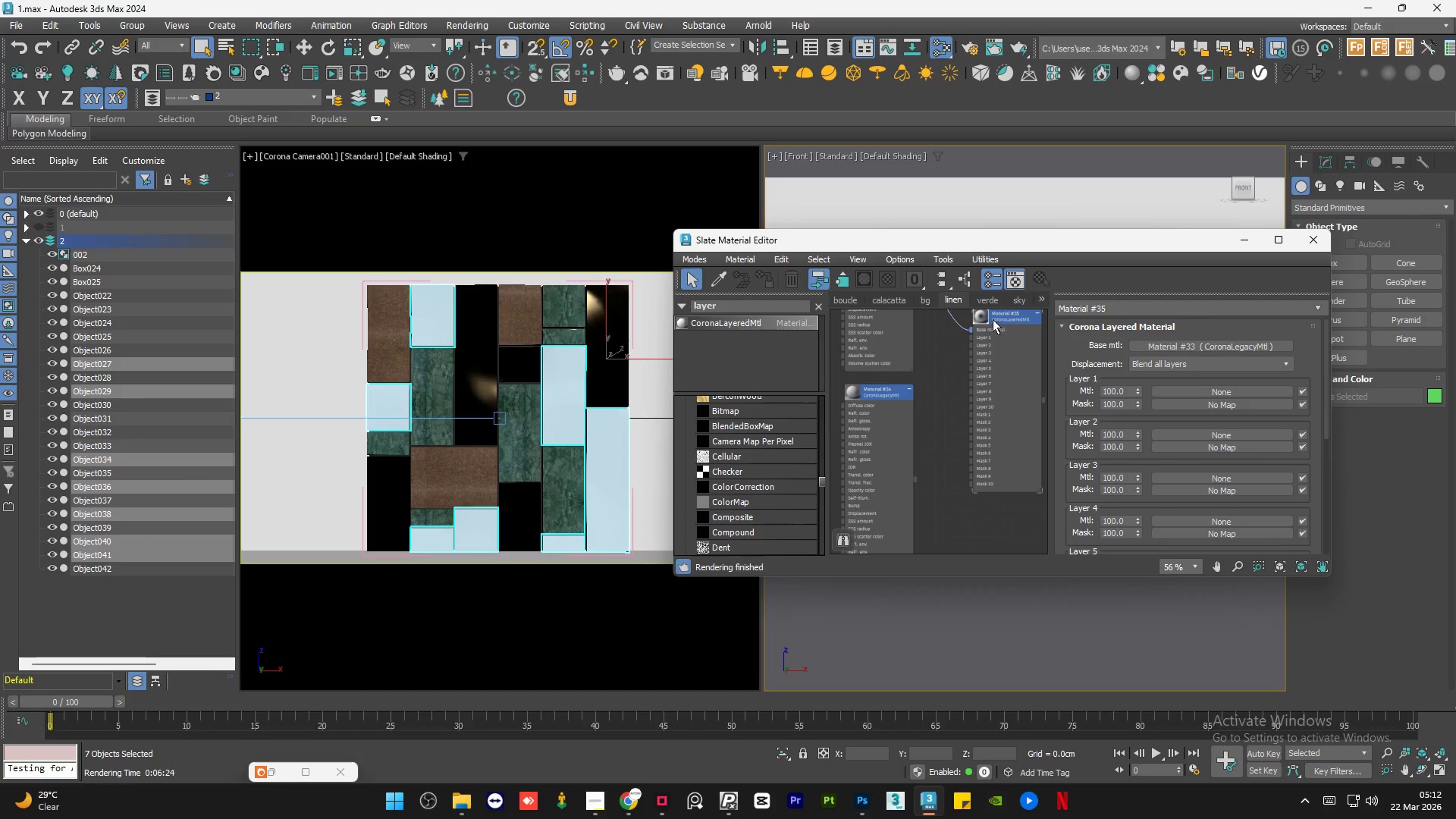 
left_click([999, 367])
 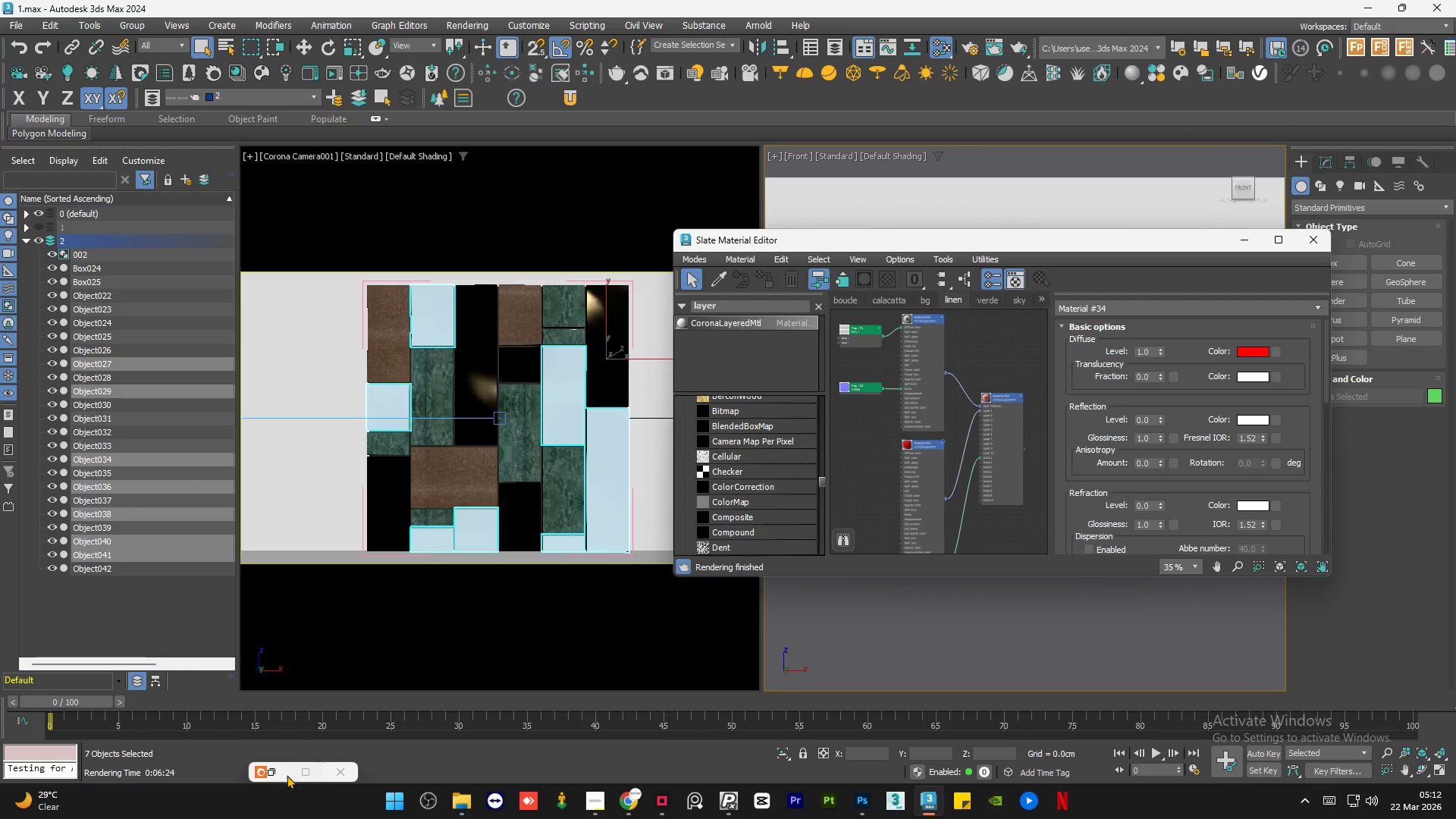 
scroll: coordinate [990, 319], scroll_direction: up, amount: 1.0
 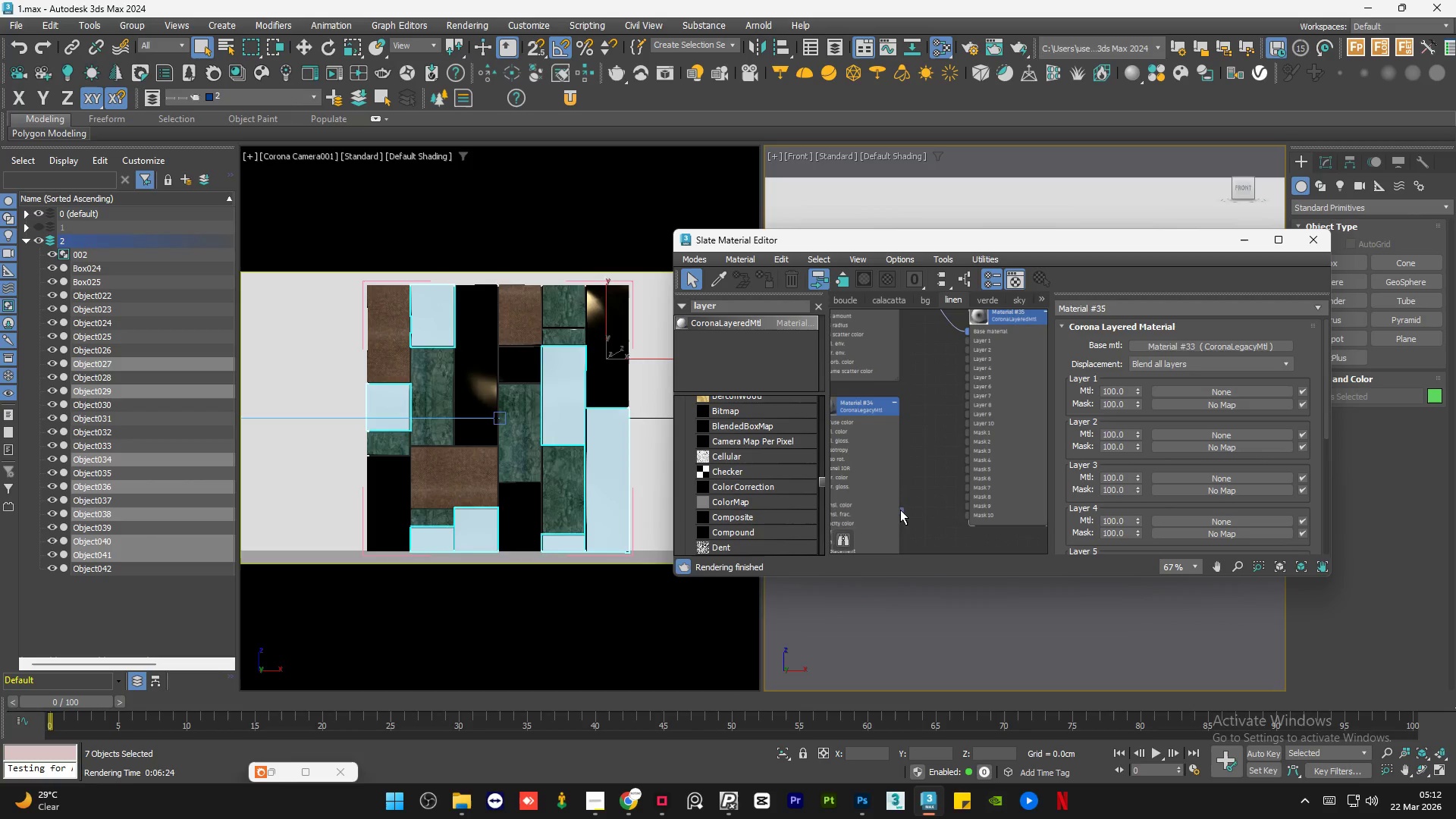 
left_click([282, 778])
 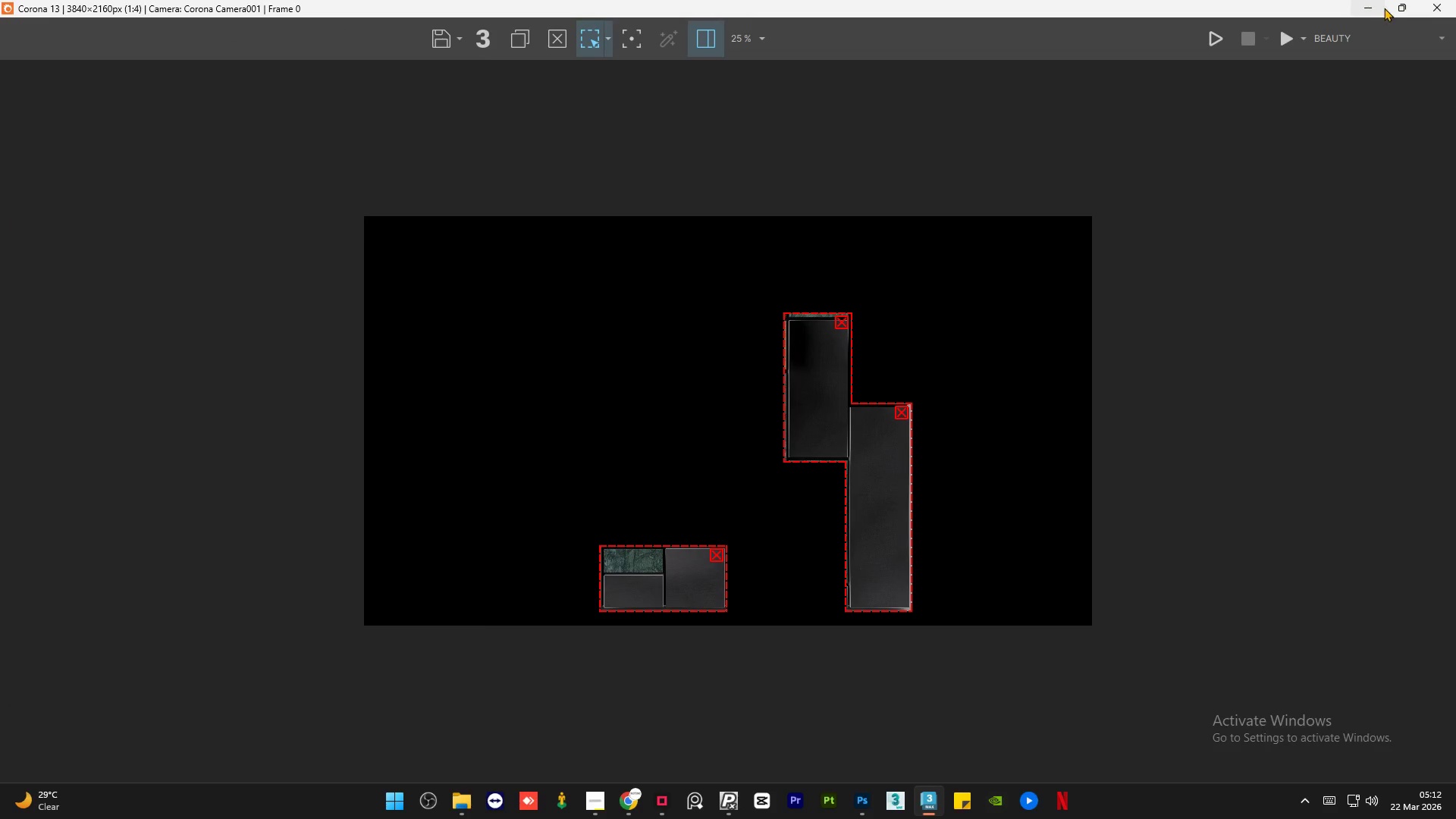 
left_click([1400, 8])
 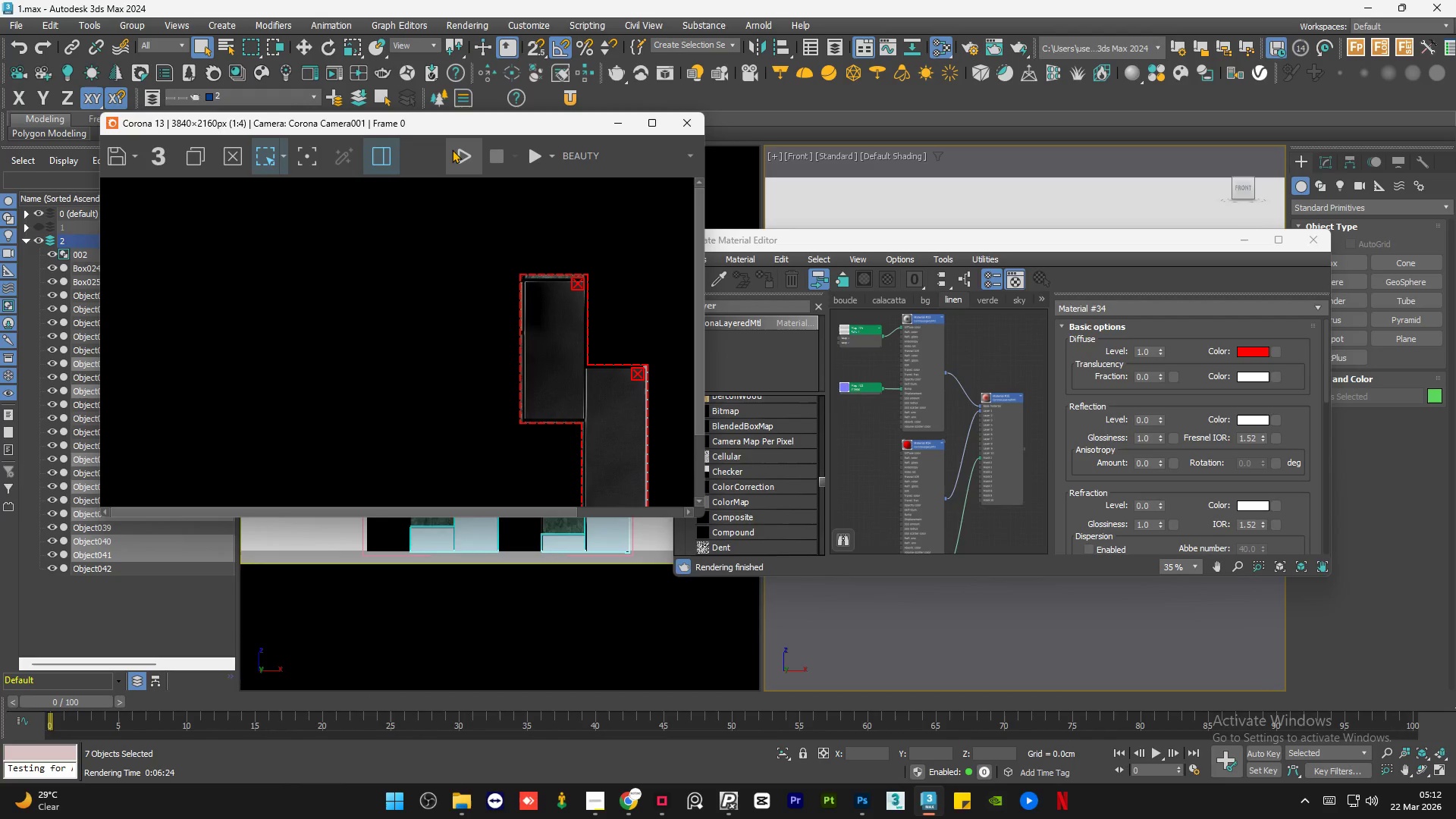 
scroll: coordinate [943, 357], scroll_direction: up, amount: 2.0
 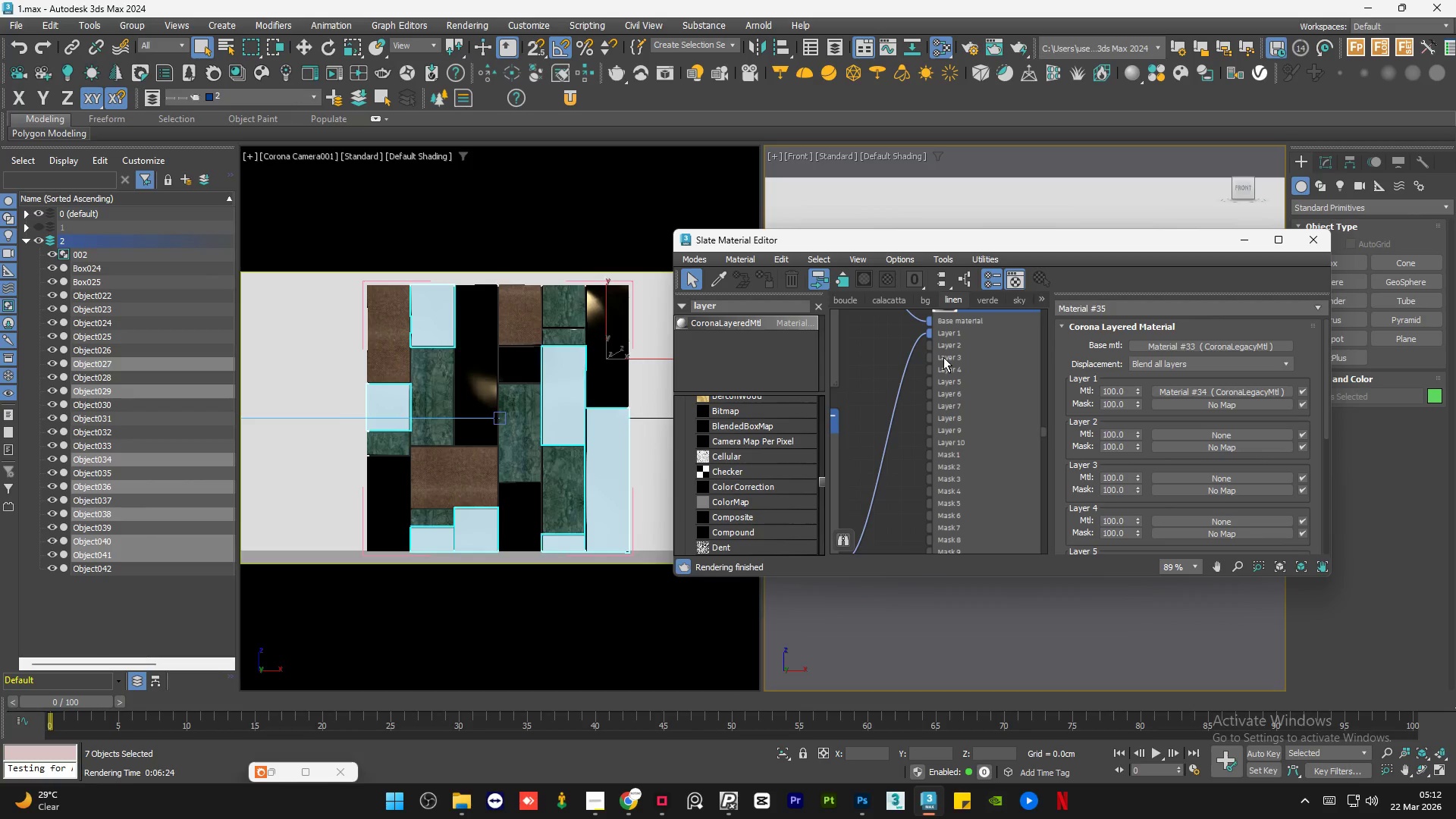 
left_click([457, 149])
 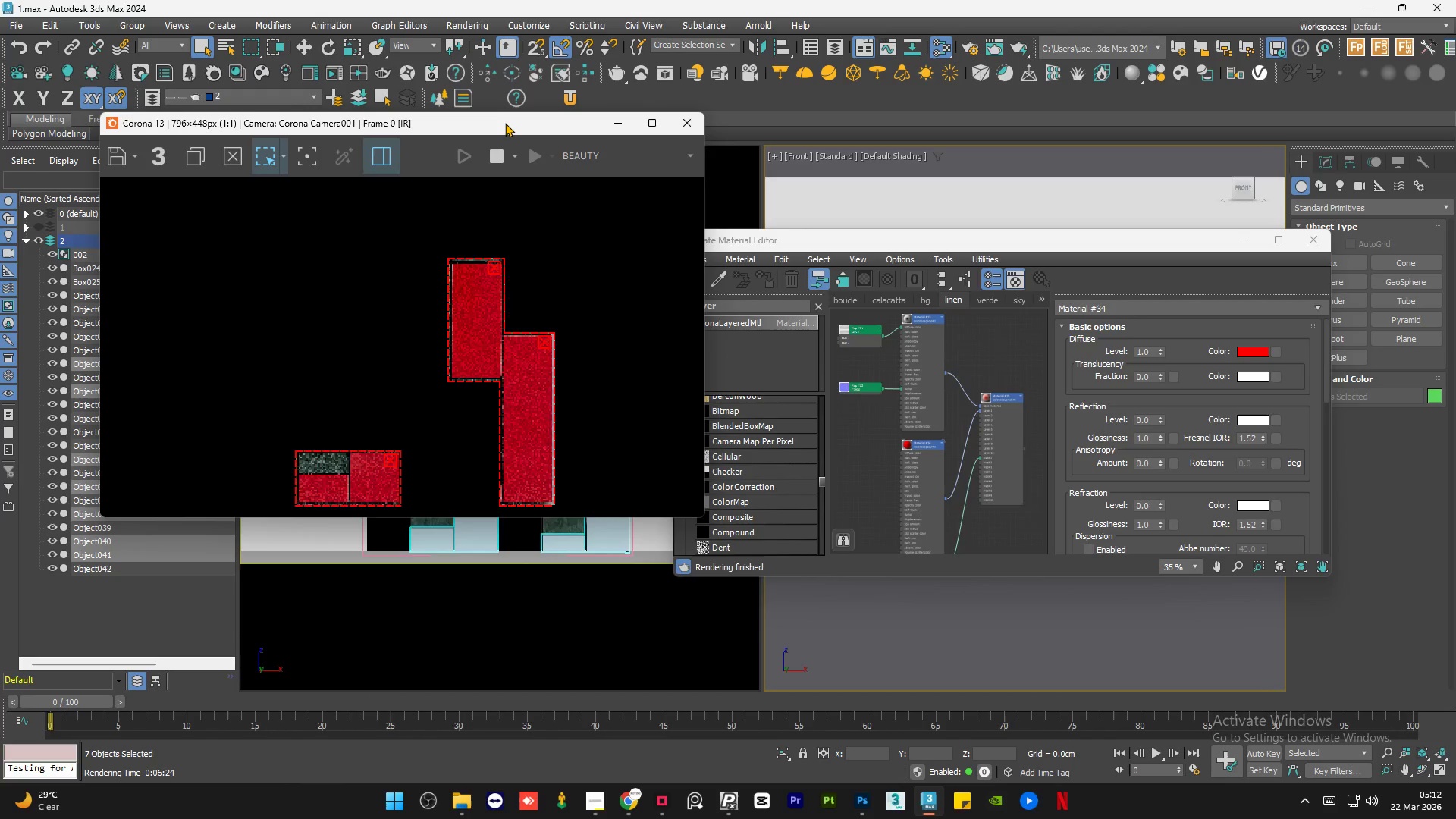 
left_click_drag(start_coordinate=[505, 123], to_coordinate=[463, 124])
 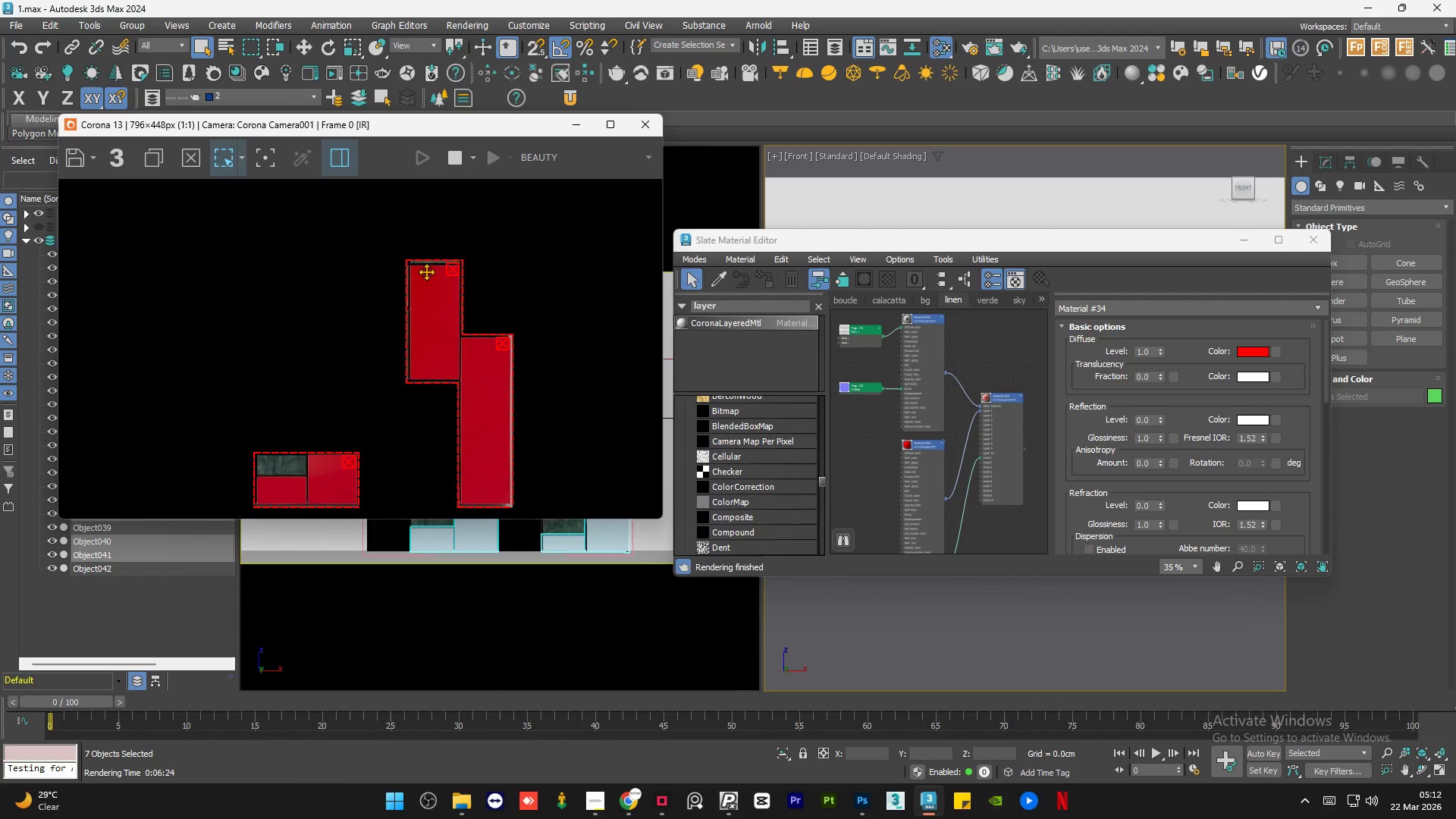 
scroll: coordinate [908, 443], scroll_direction: down, amount: 5.0
 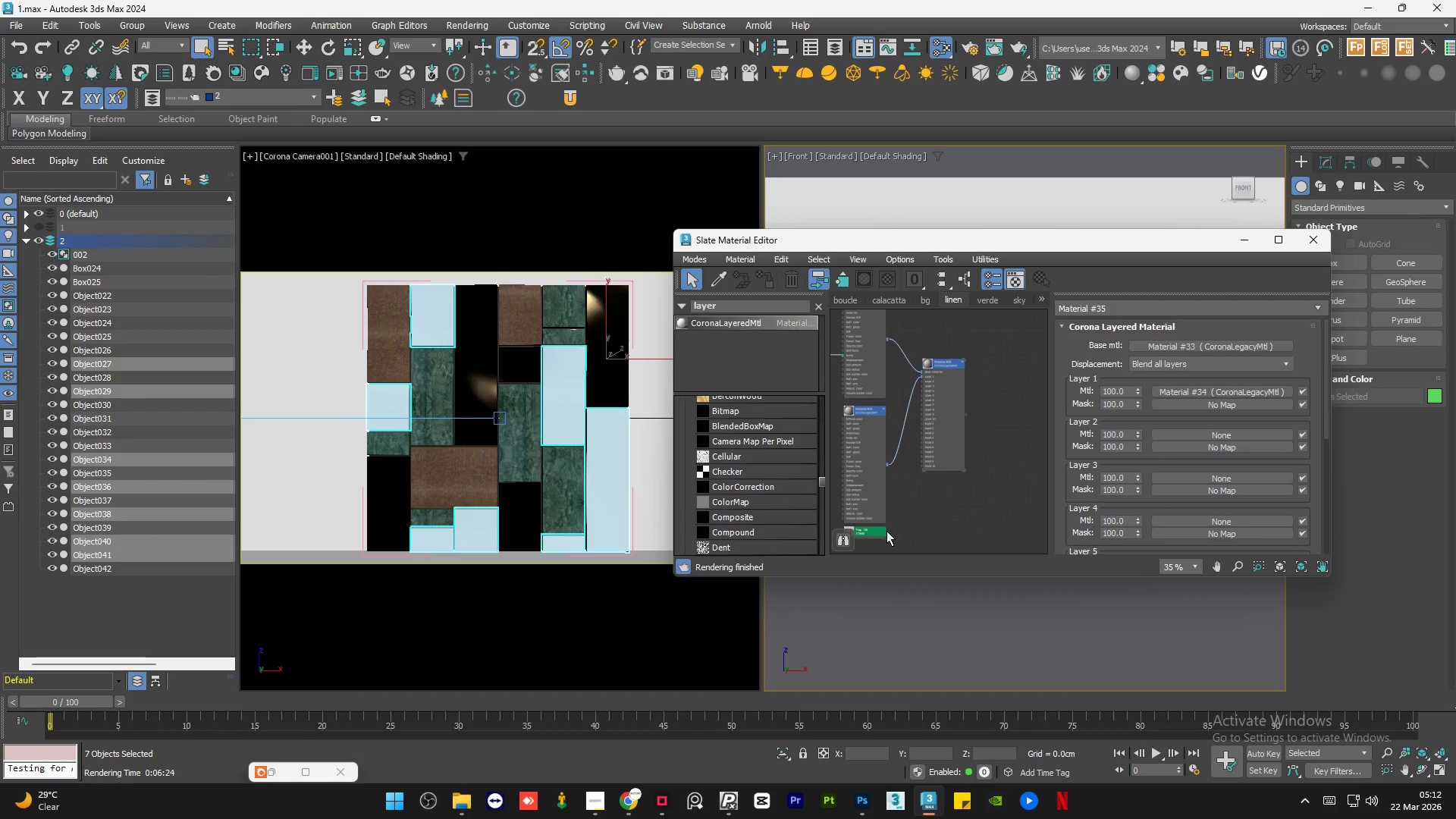 
scroll: coordinate [919, 403], scroll_direction: up, amount: 6.0
 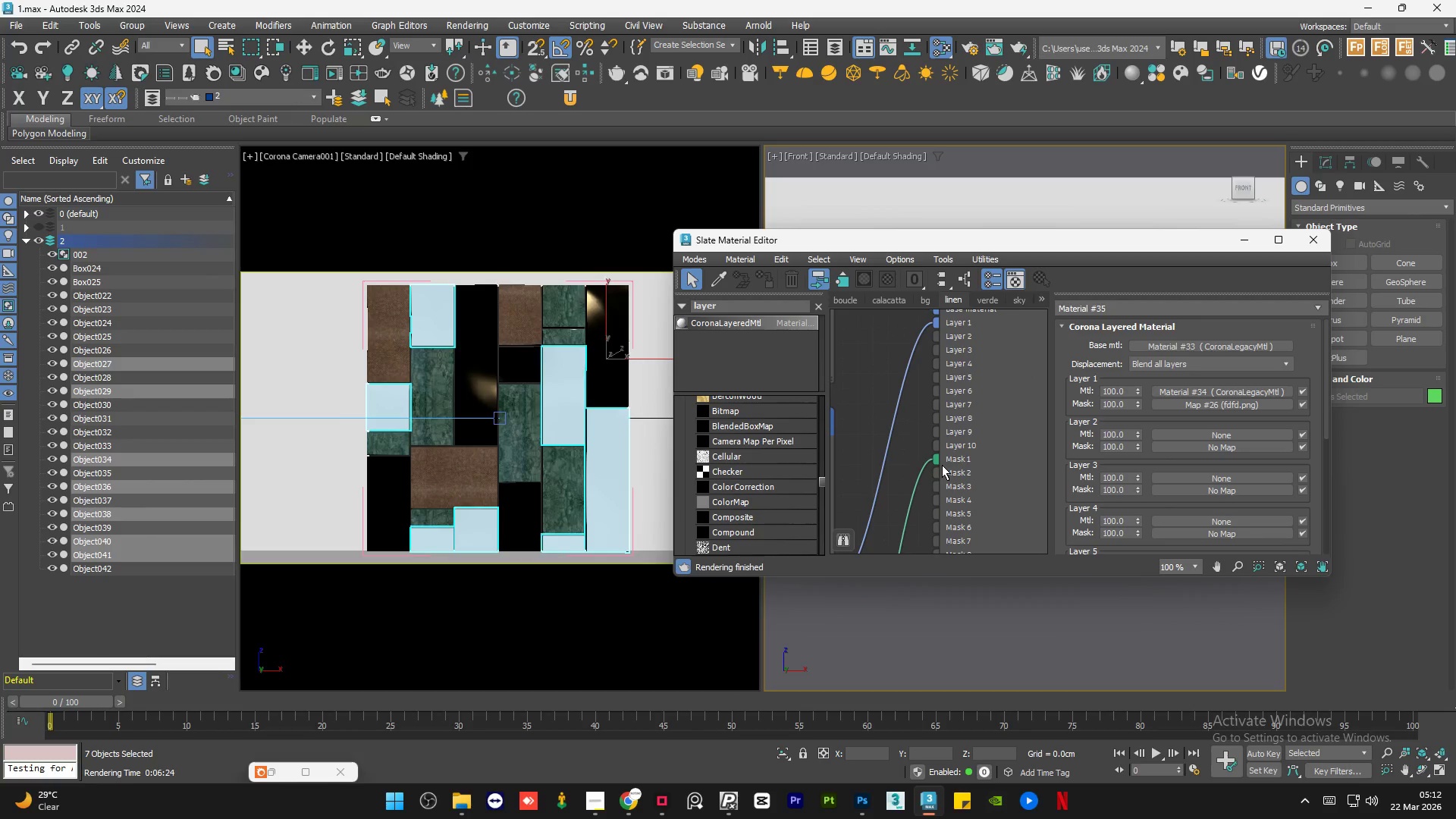 
double_click([883, 448])
 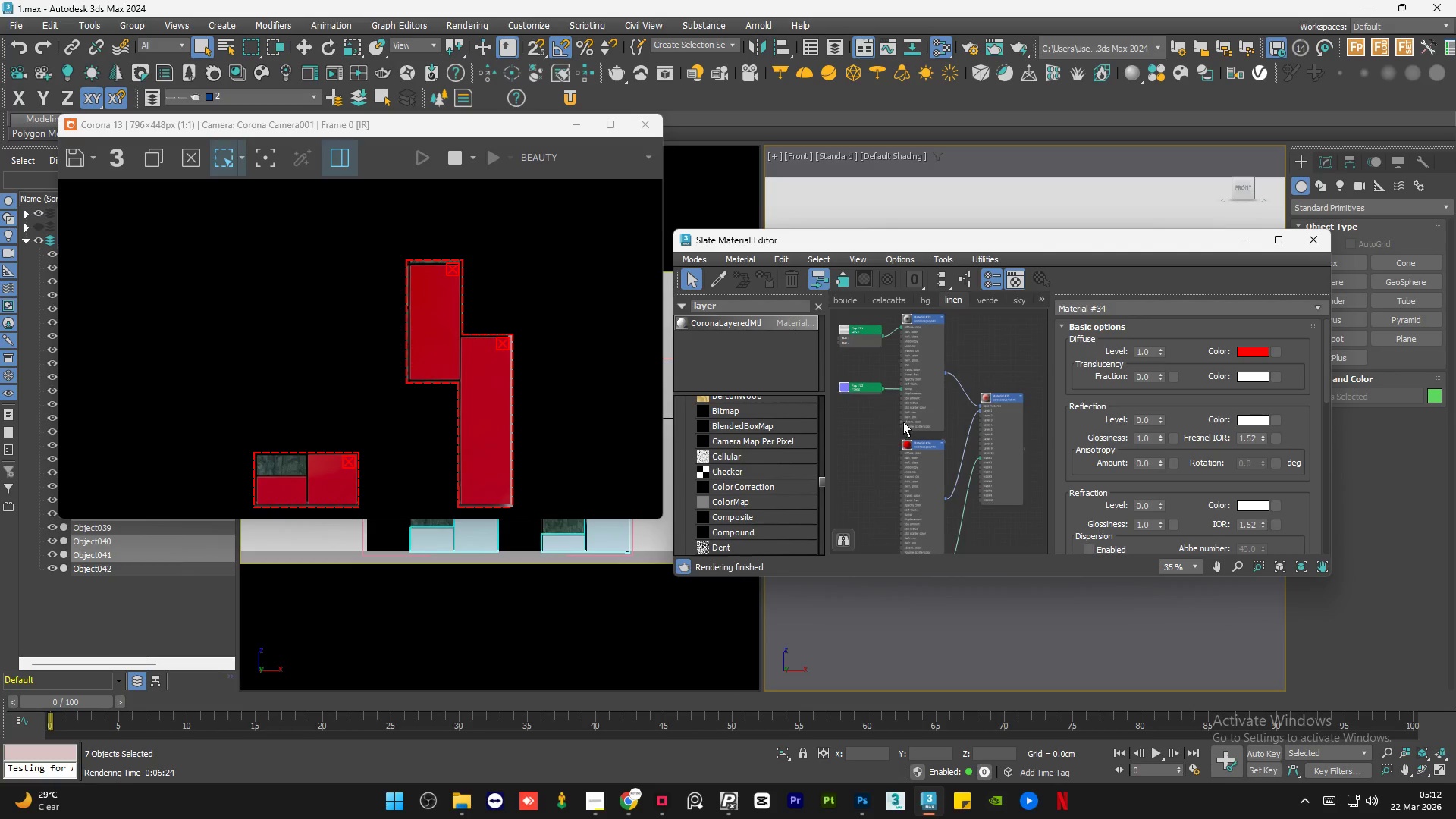 
scroll: coordinate [895, 422], scroll_direction: down, amount: 4.0
 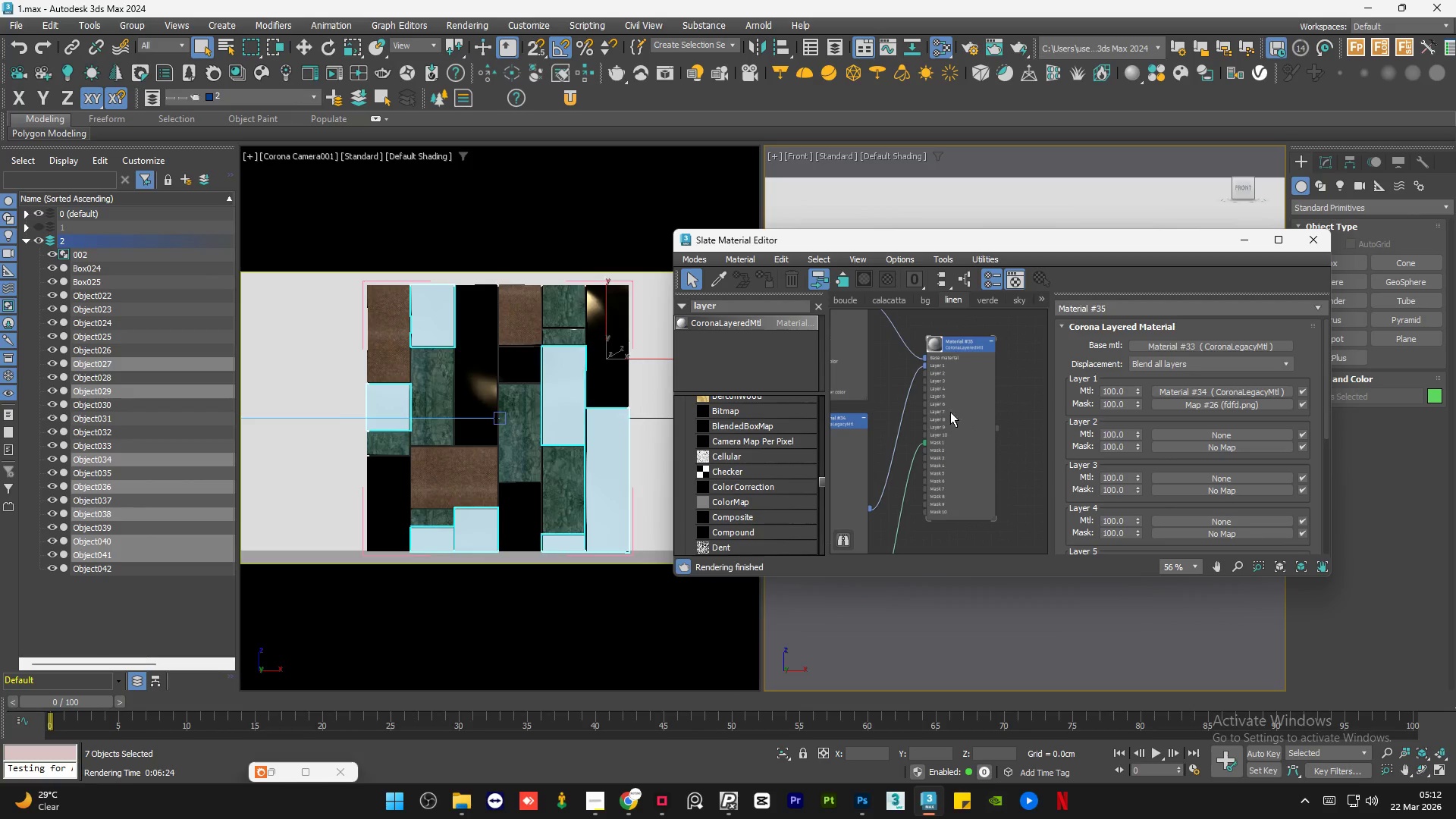 
double_click([945, 463])
 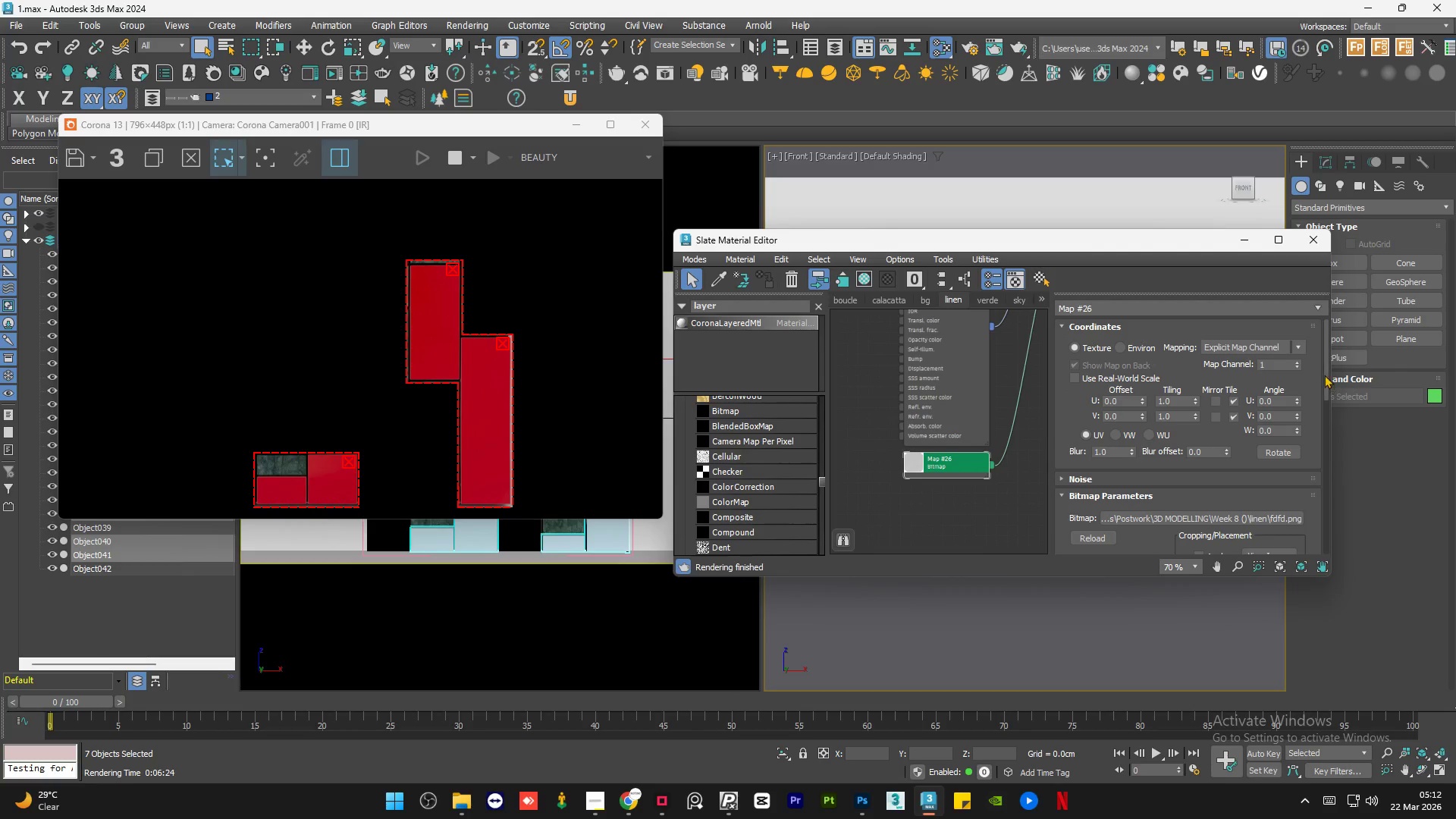 
scroll: coordinate [936, 480], scroll_direction: down, amount: 4.0
 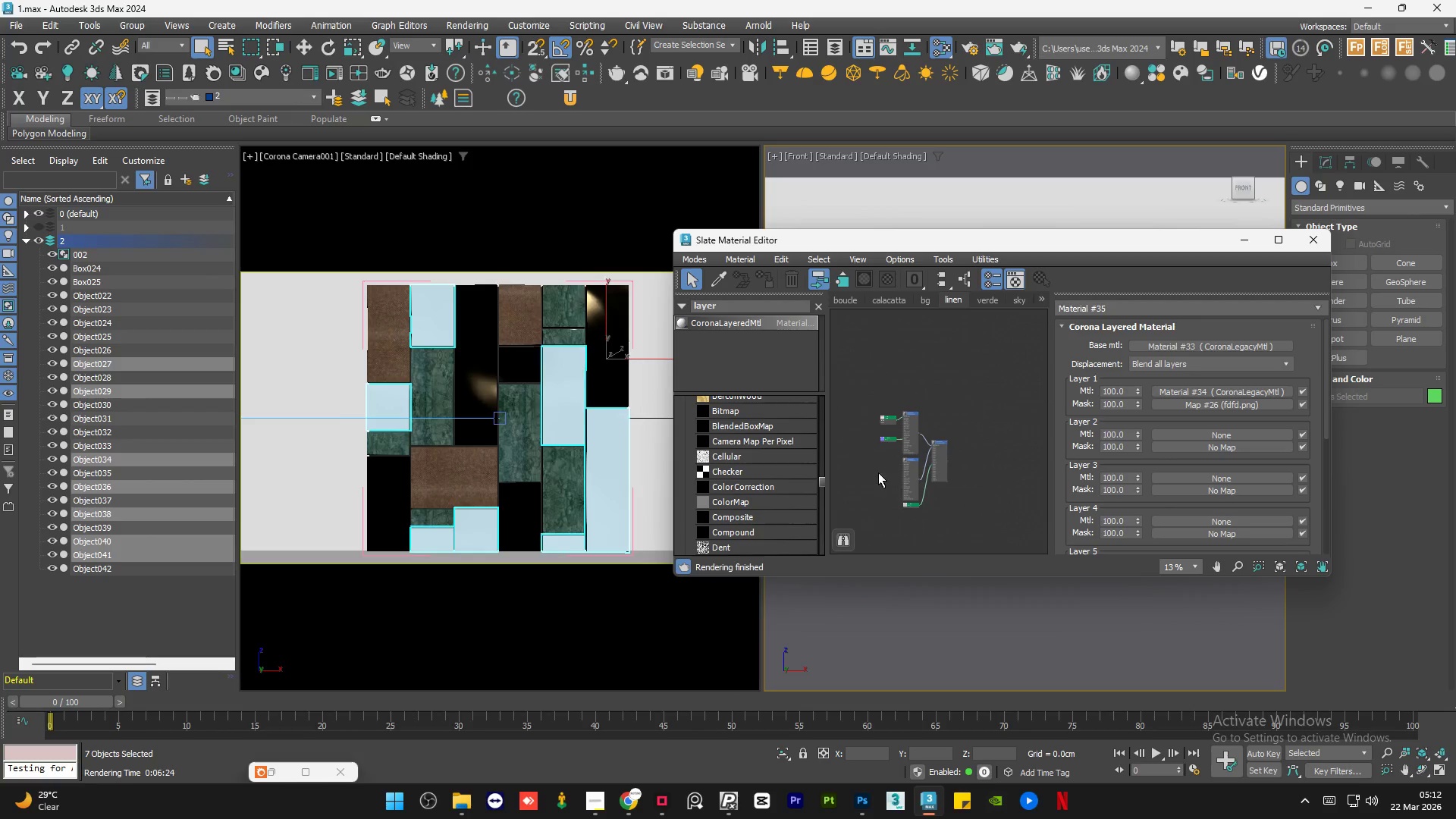 
scroll: coordinate [903, 468], scroll_direction: up, amount: 2.0
 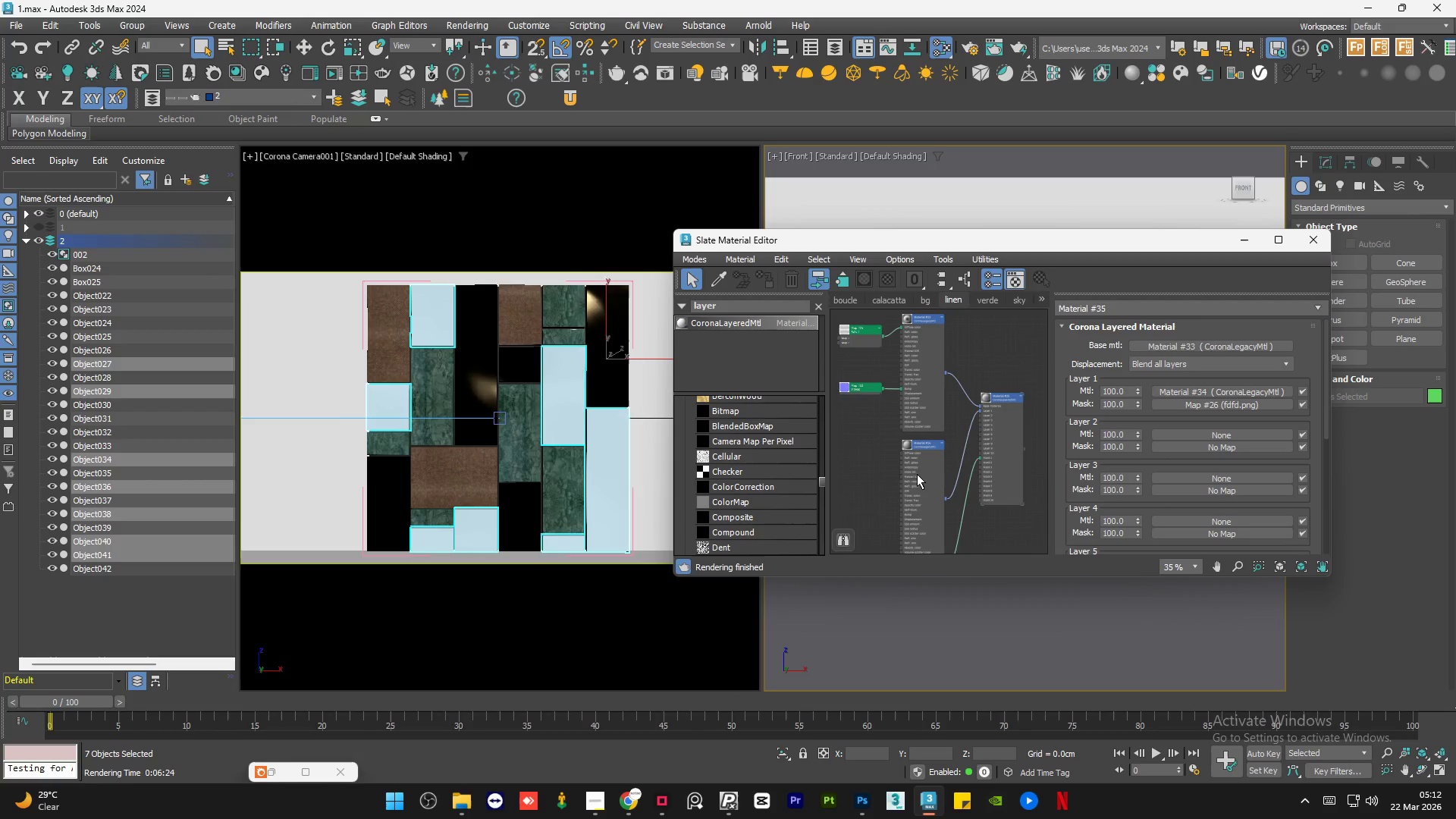 
left_click_drag(start_coordinate=[1327, 375], to_coordinate=[1336, 364])
 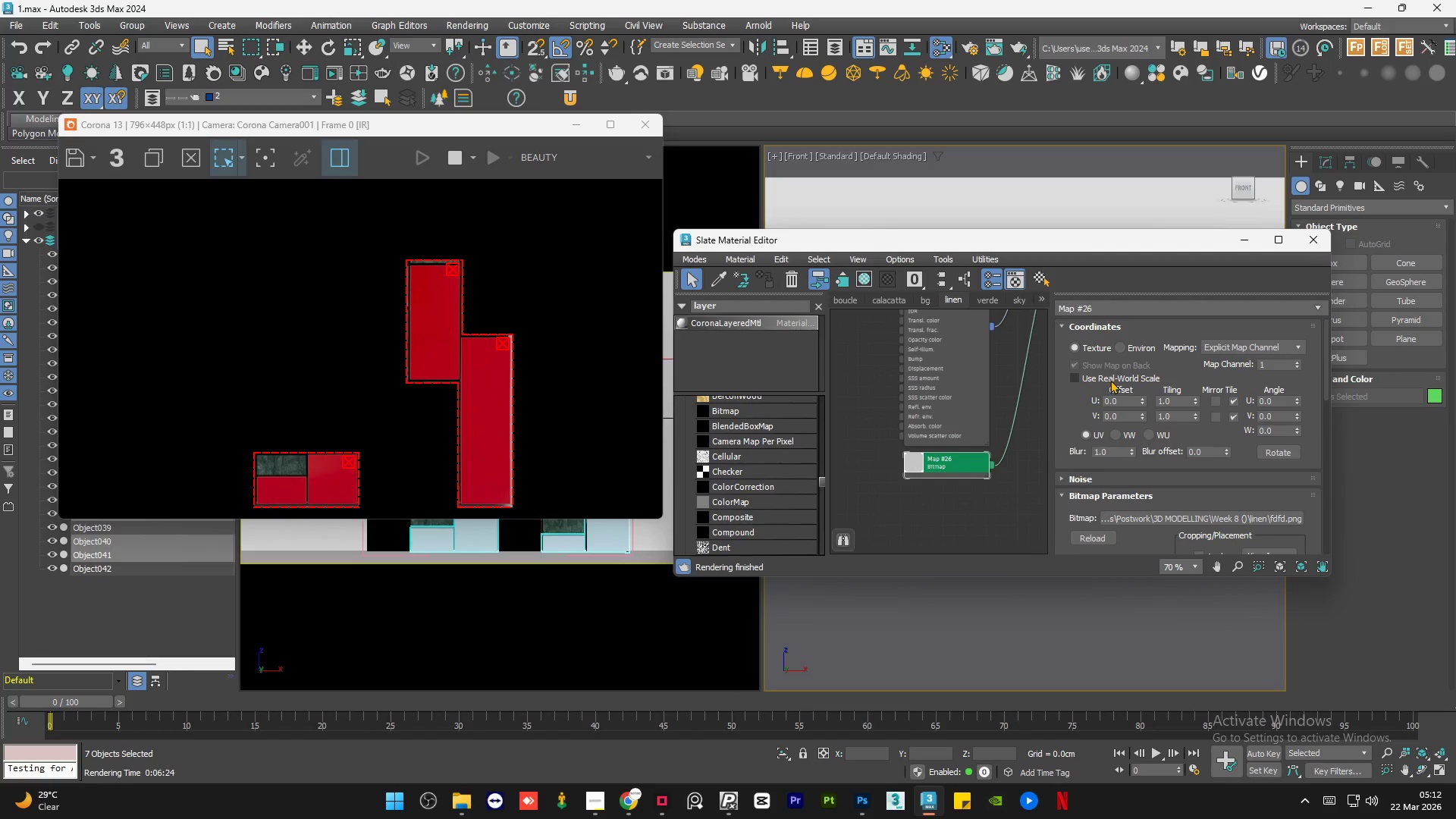 
left_click([1110, 380])
 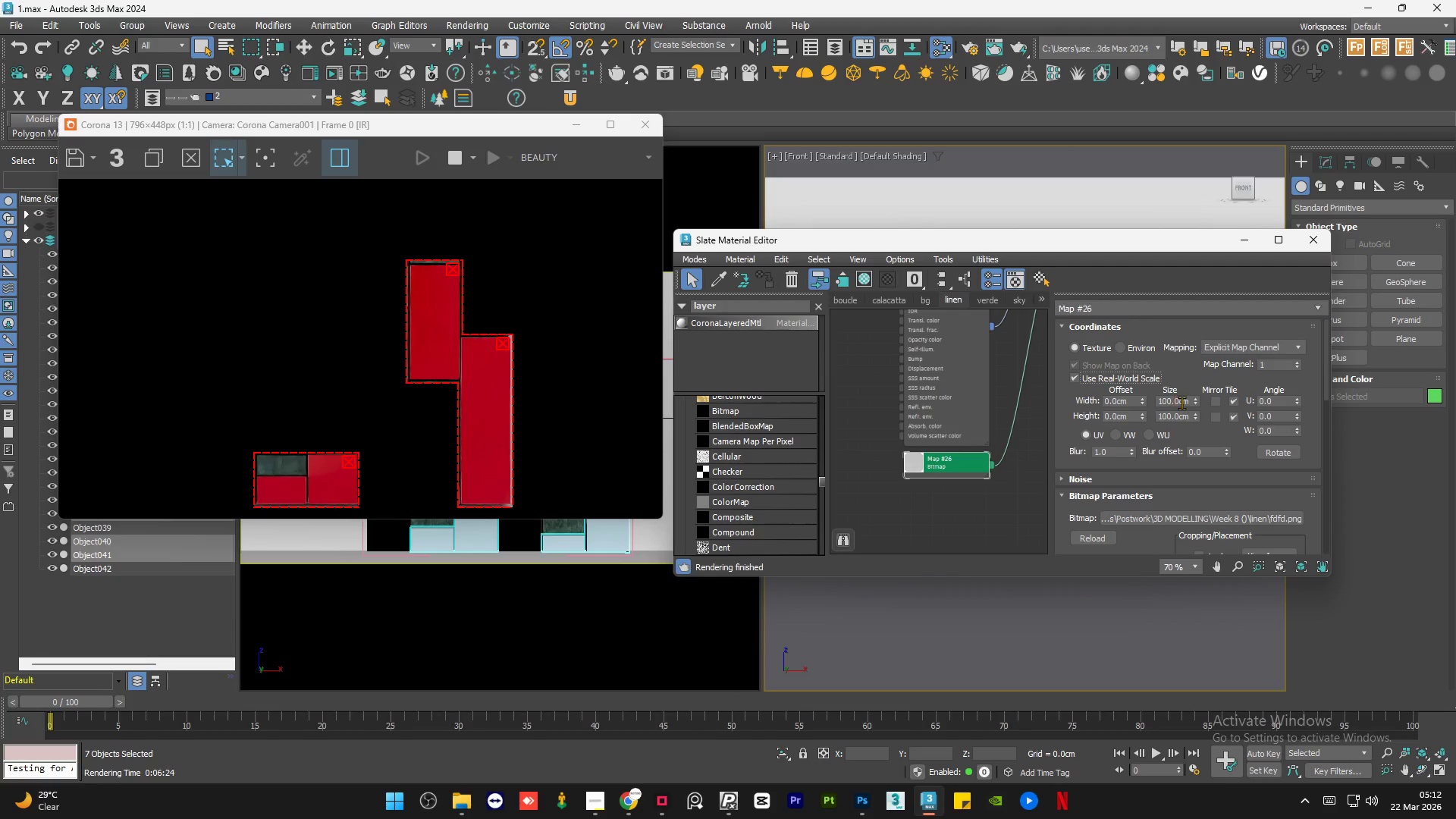 
double_click([1181, 403])
 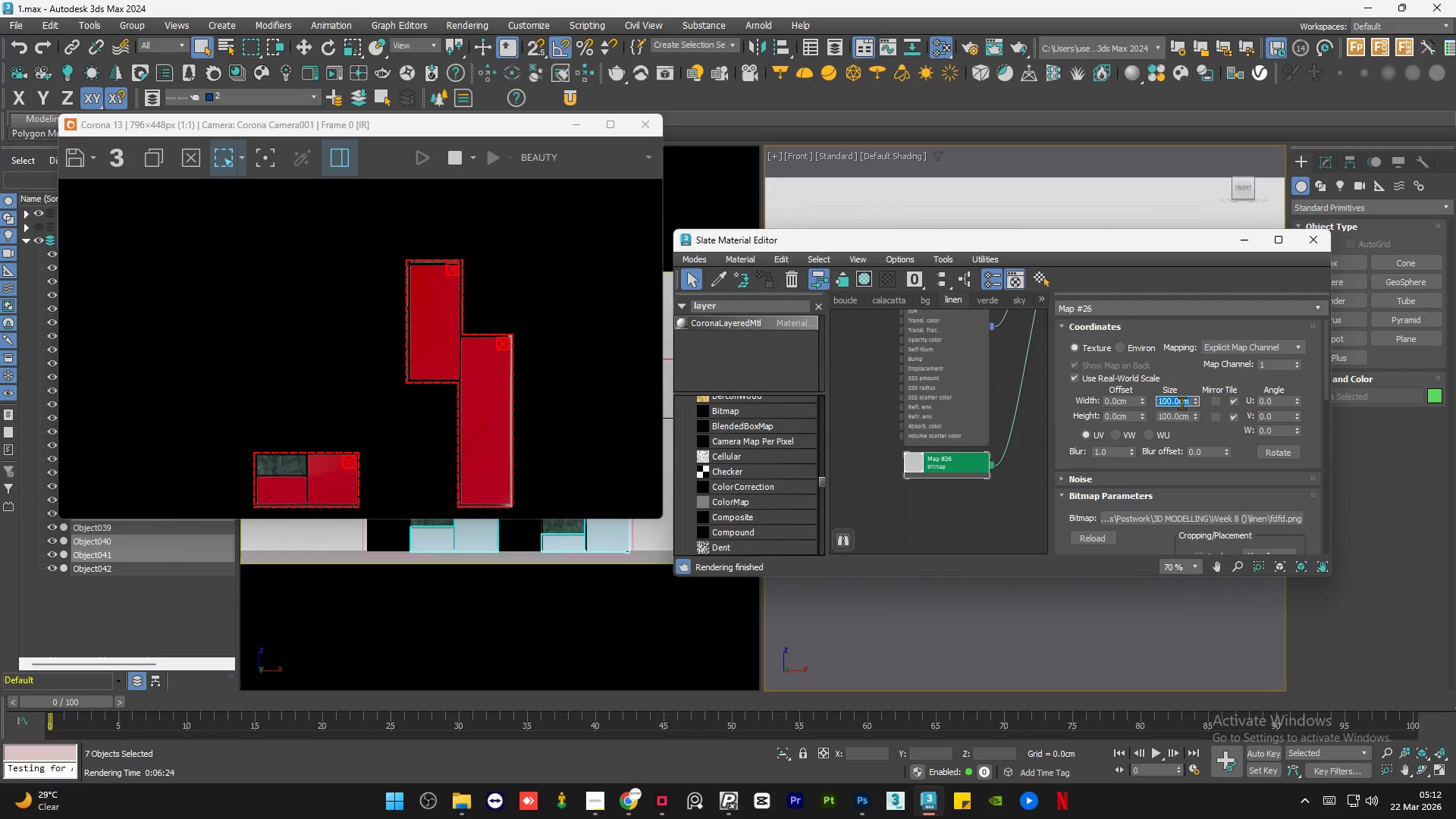 
key(Numpad2)
 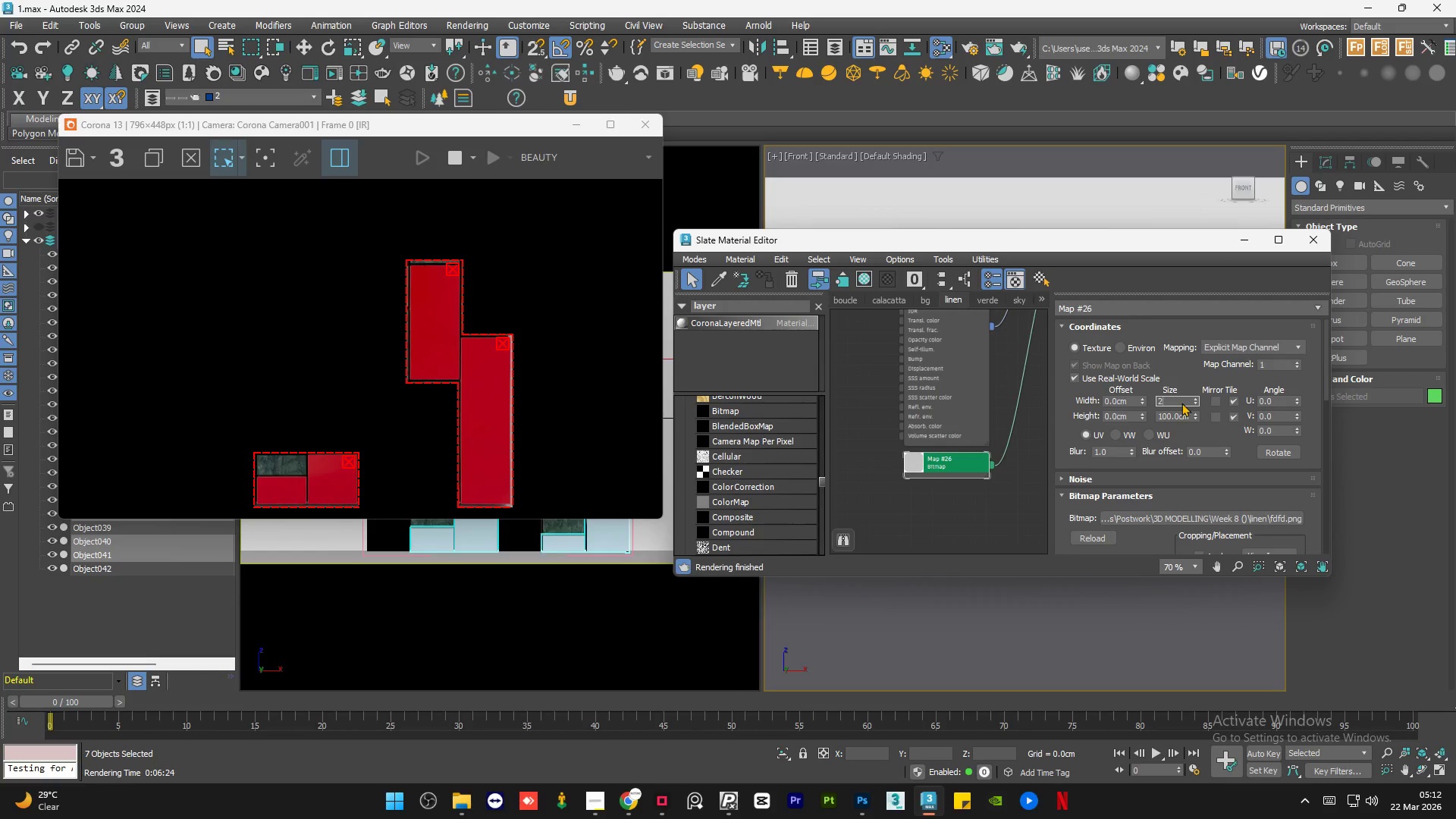 
key(Numpad0)
 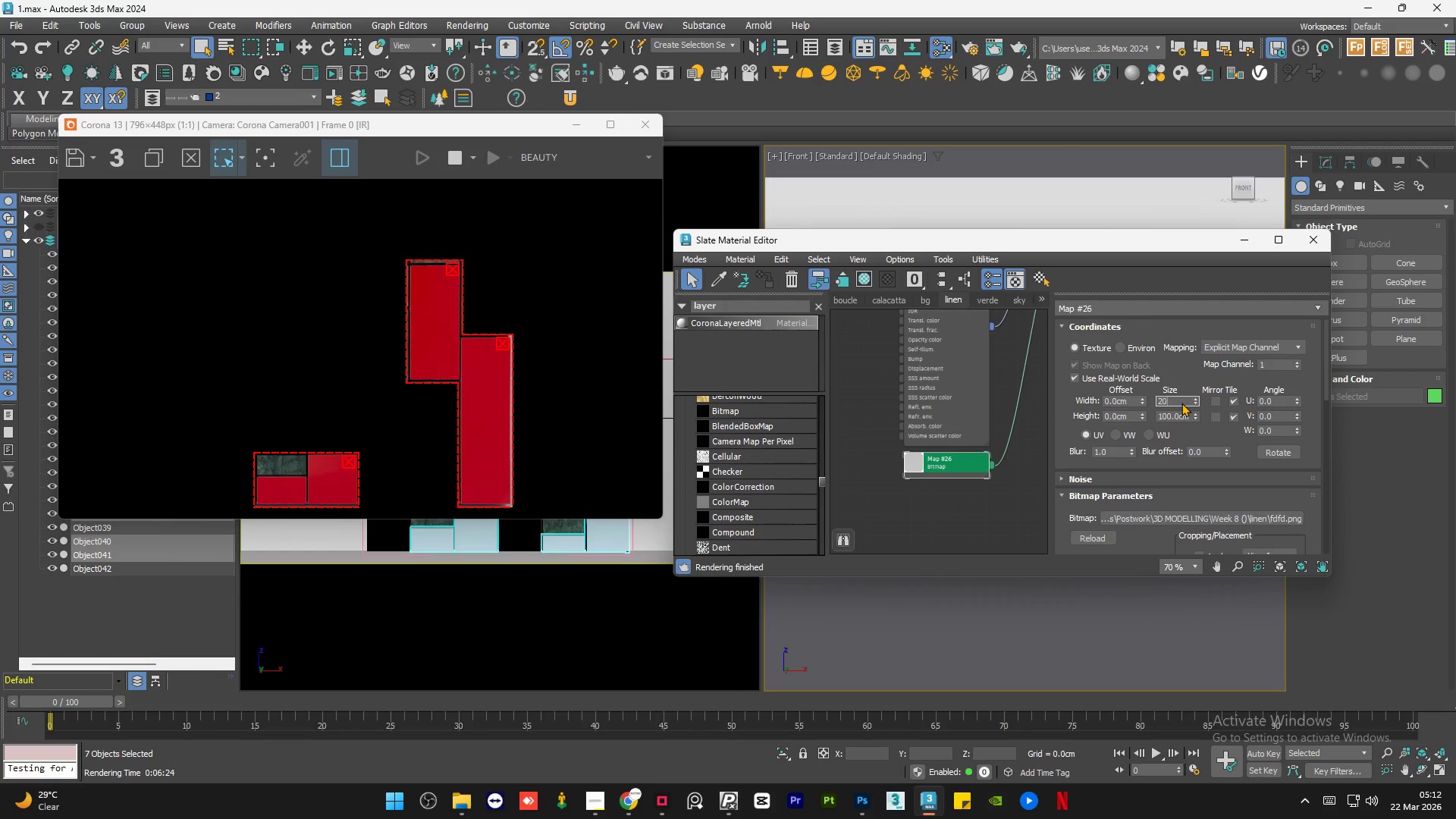 
key(Numpad0)
 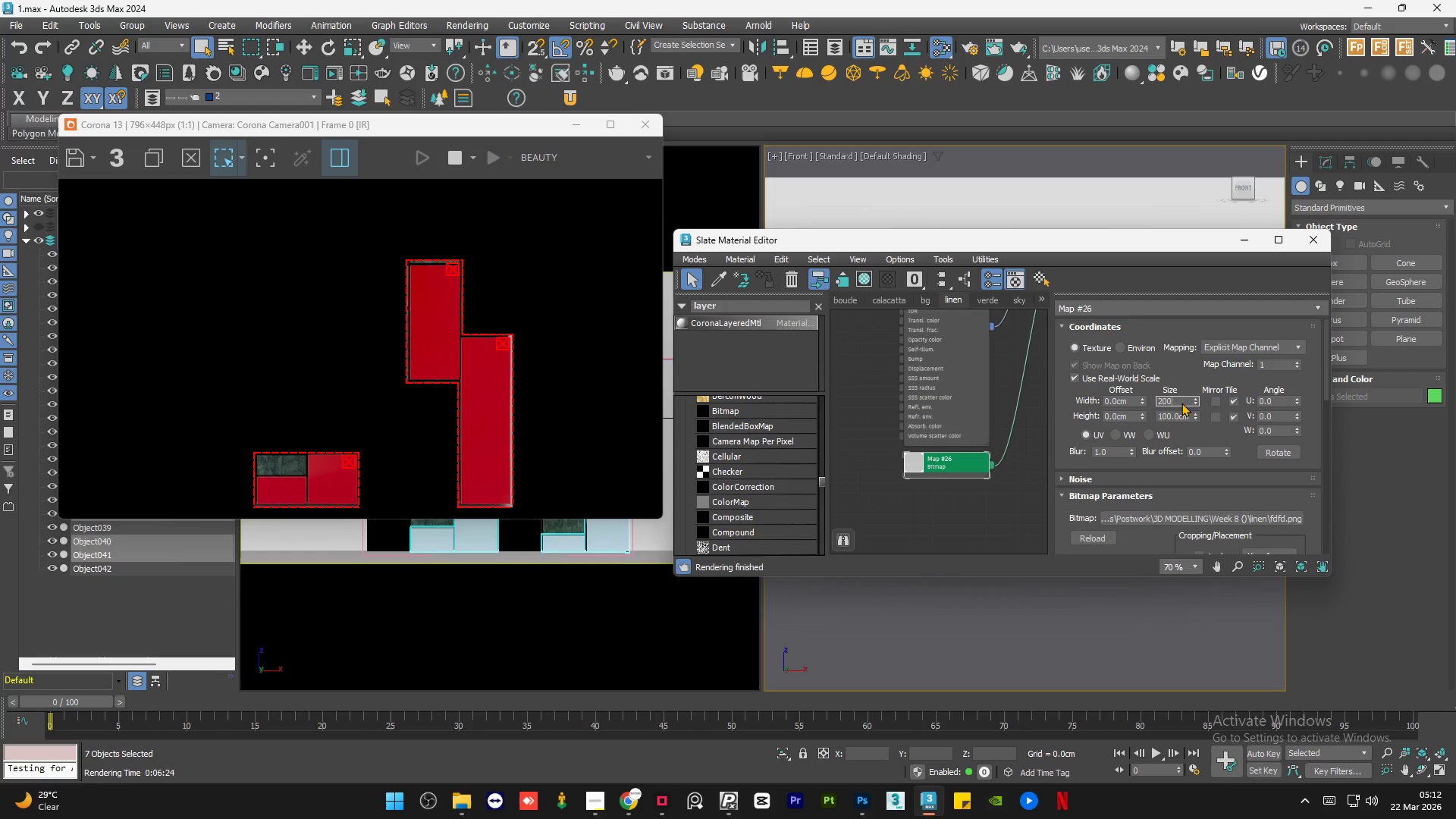 
key(NumpadEnter)
 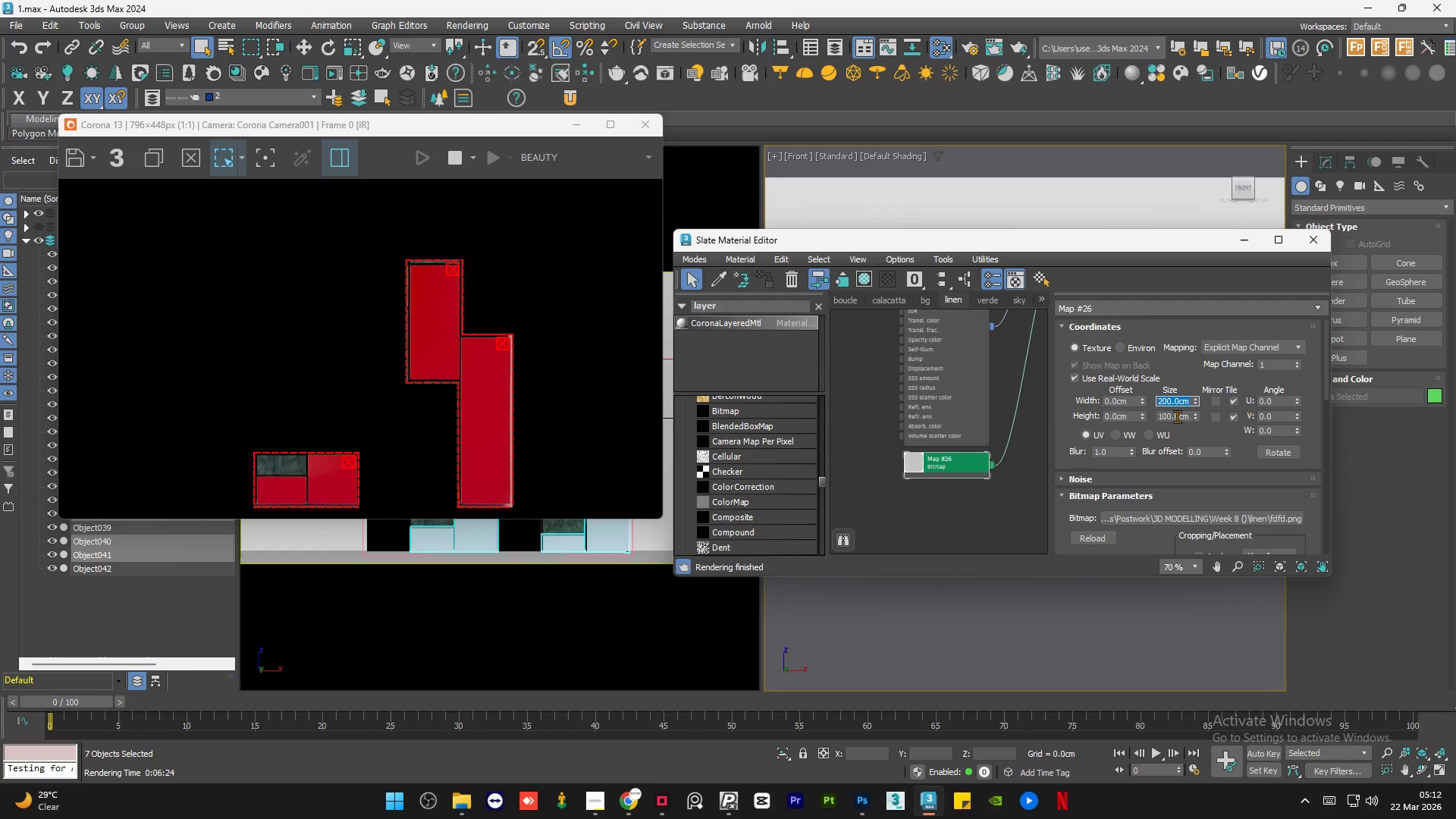 
double_click([1177, 416])
 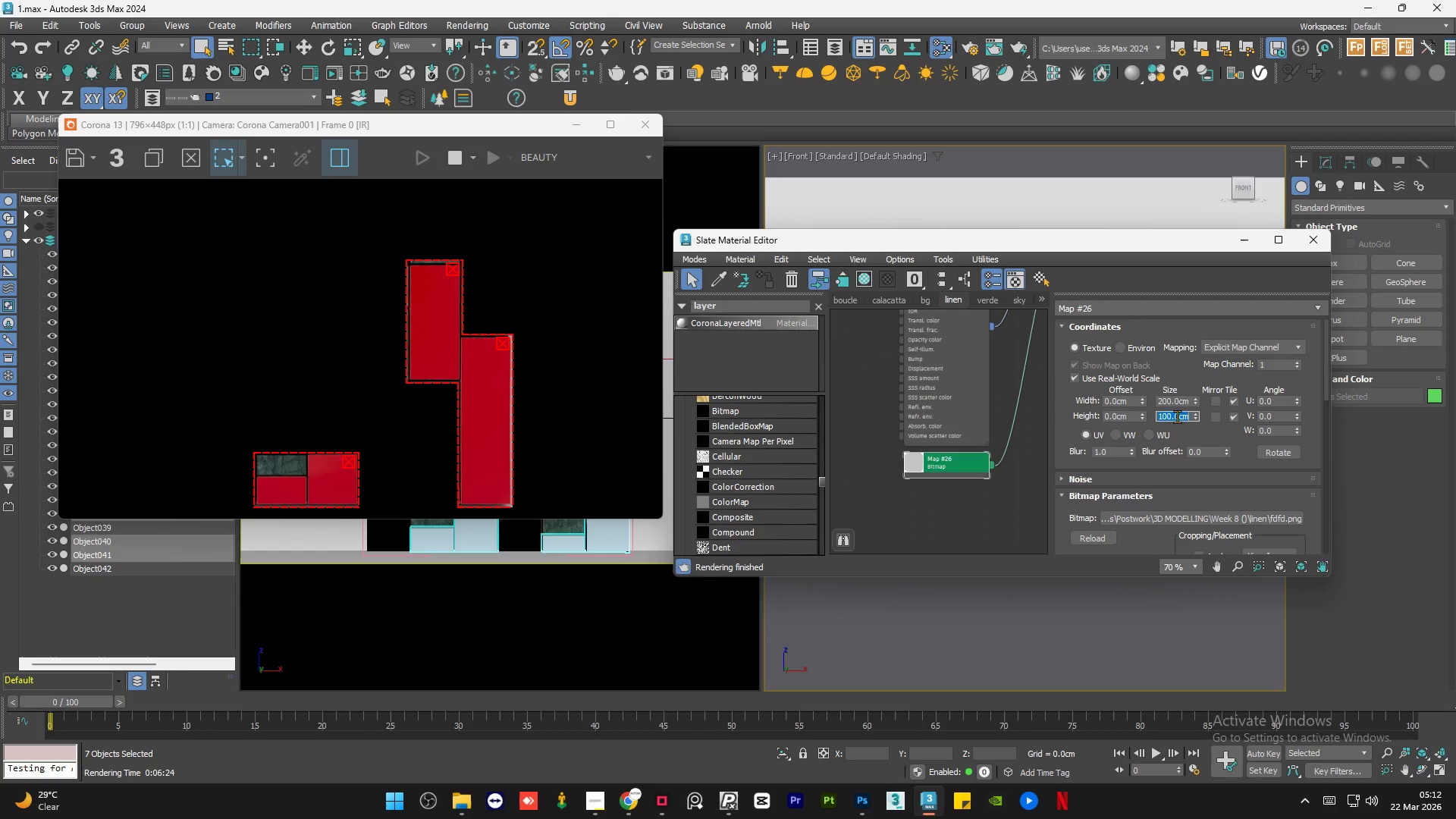 
key(Numpad2)
 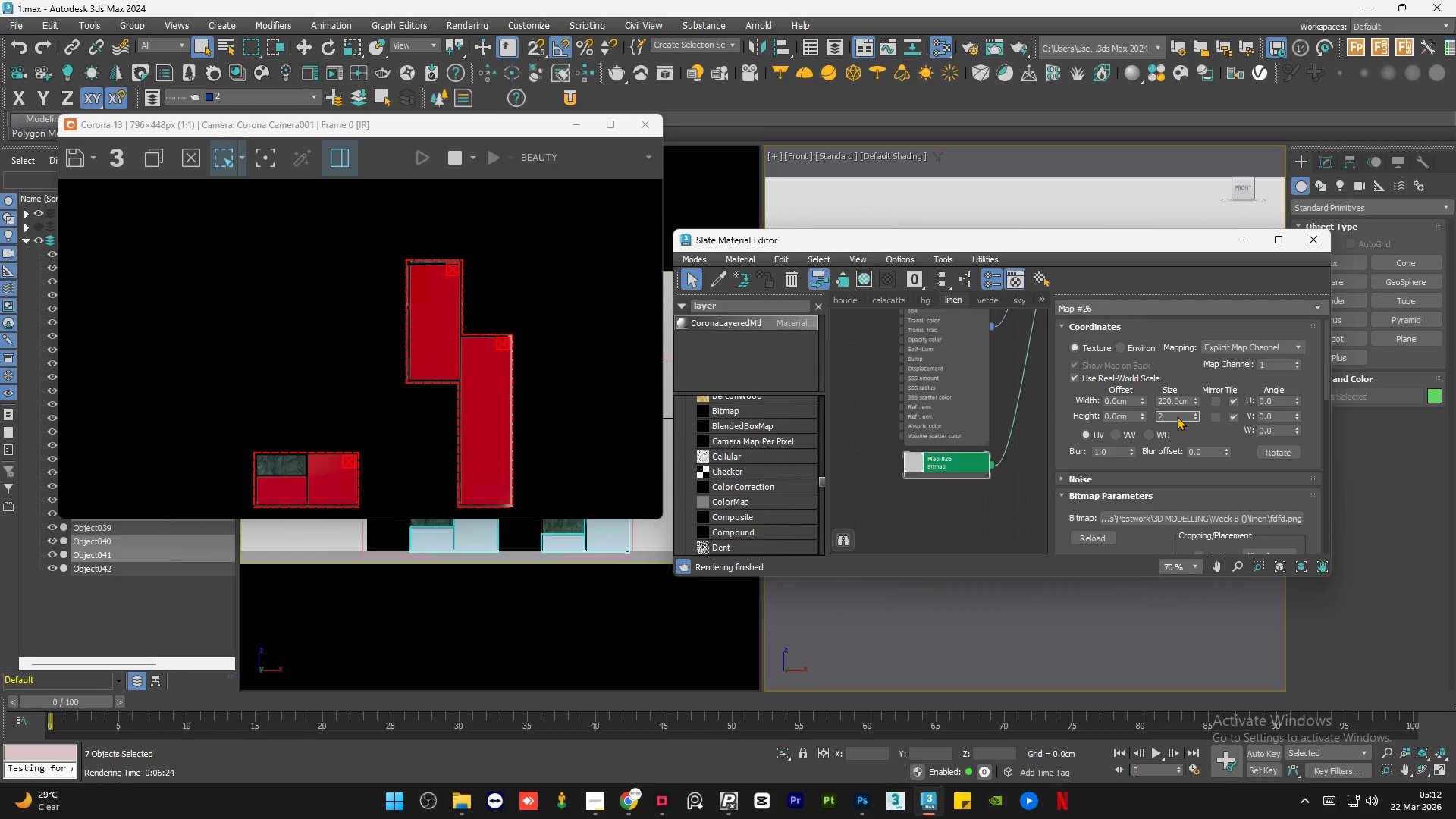 
key(Numpad0)
 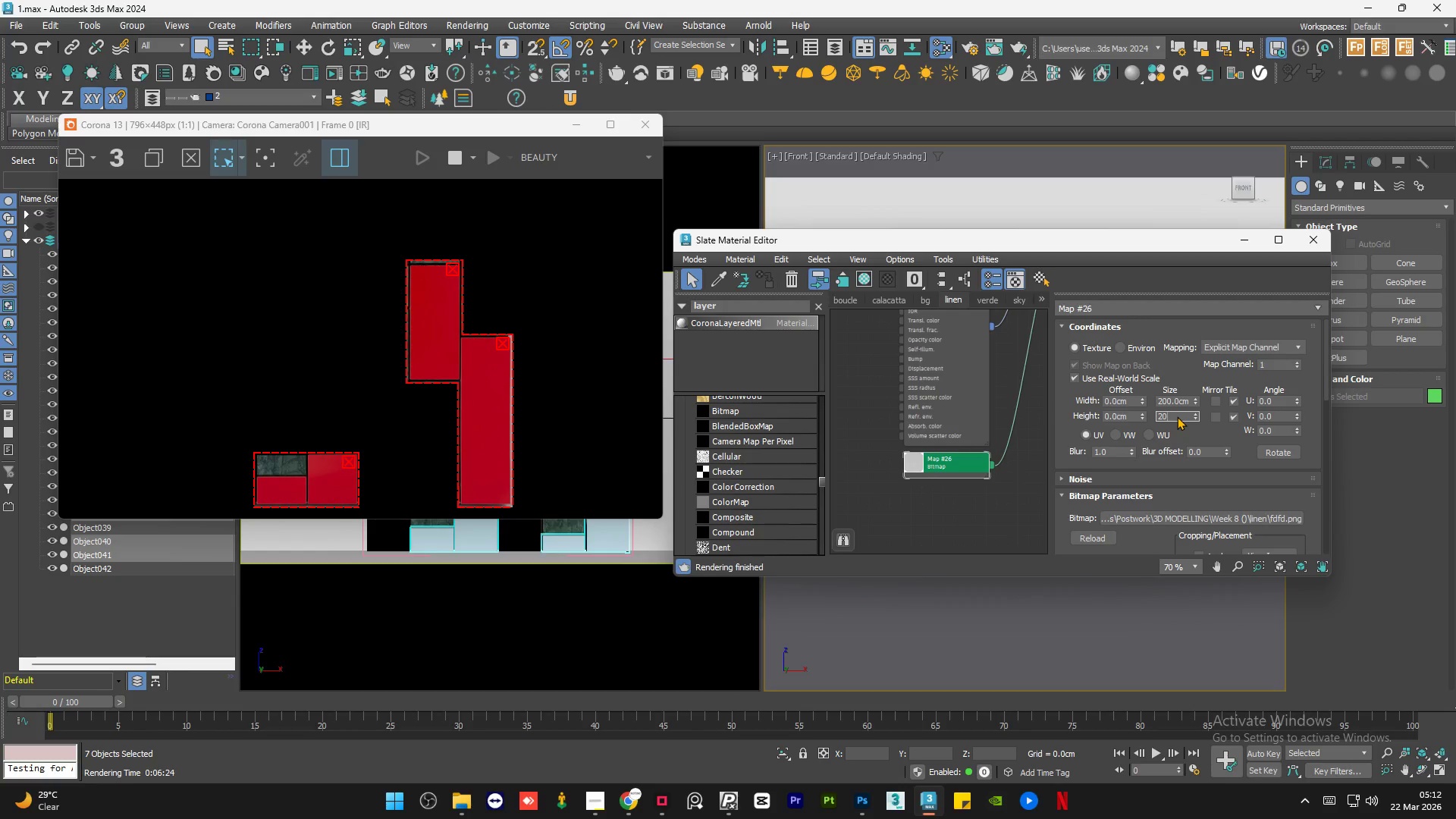 
key(Numpad0)
 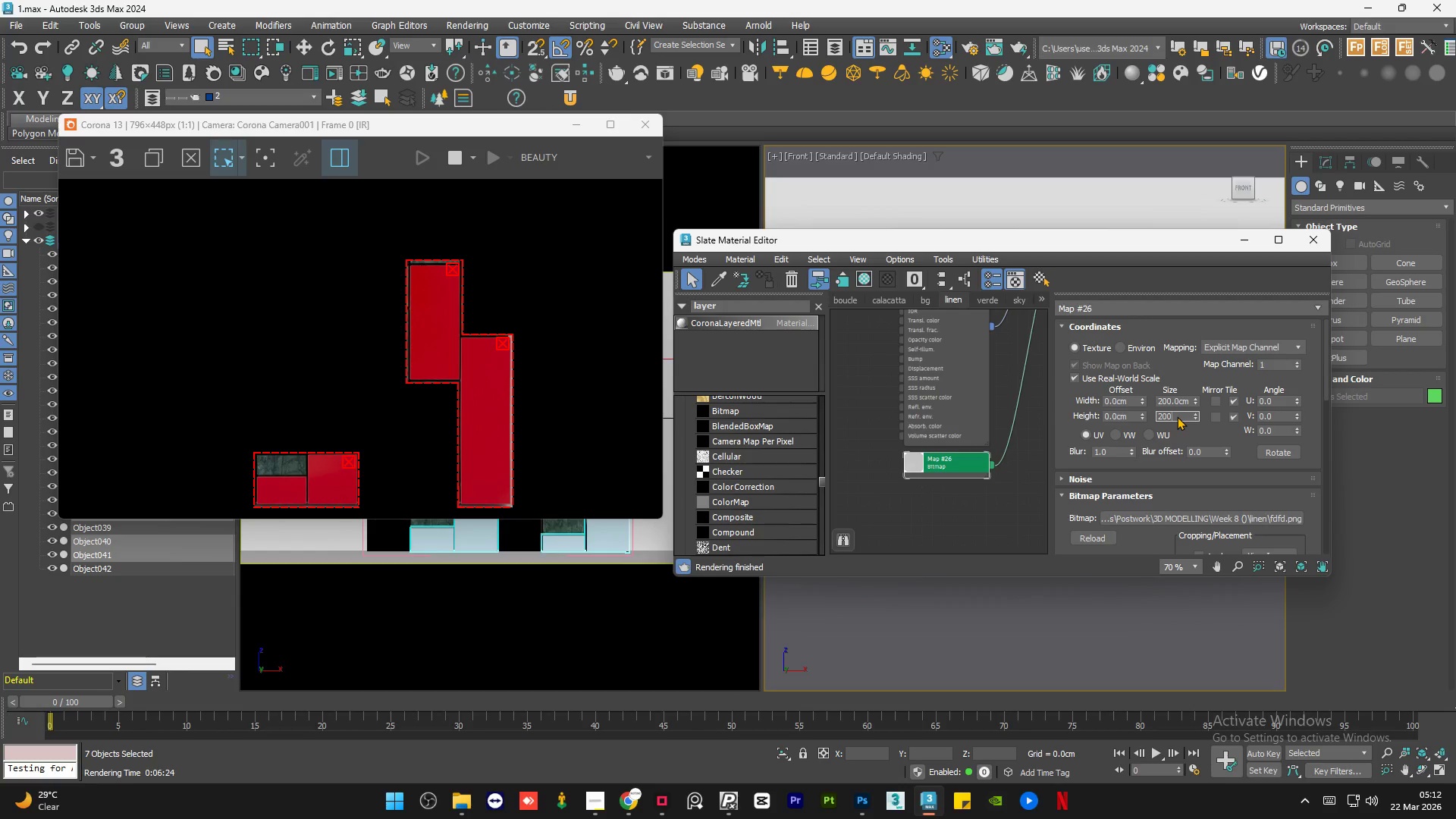 
key(NumpadEnter)
 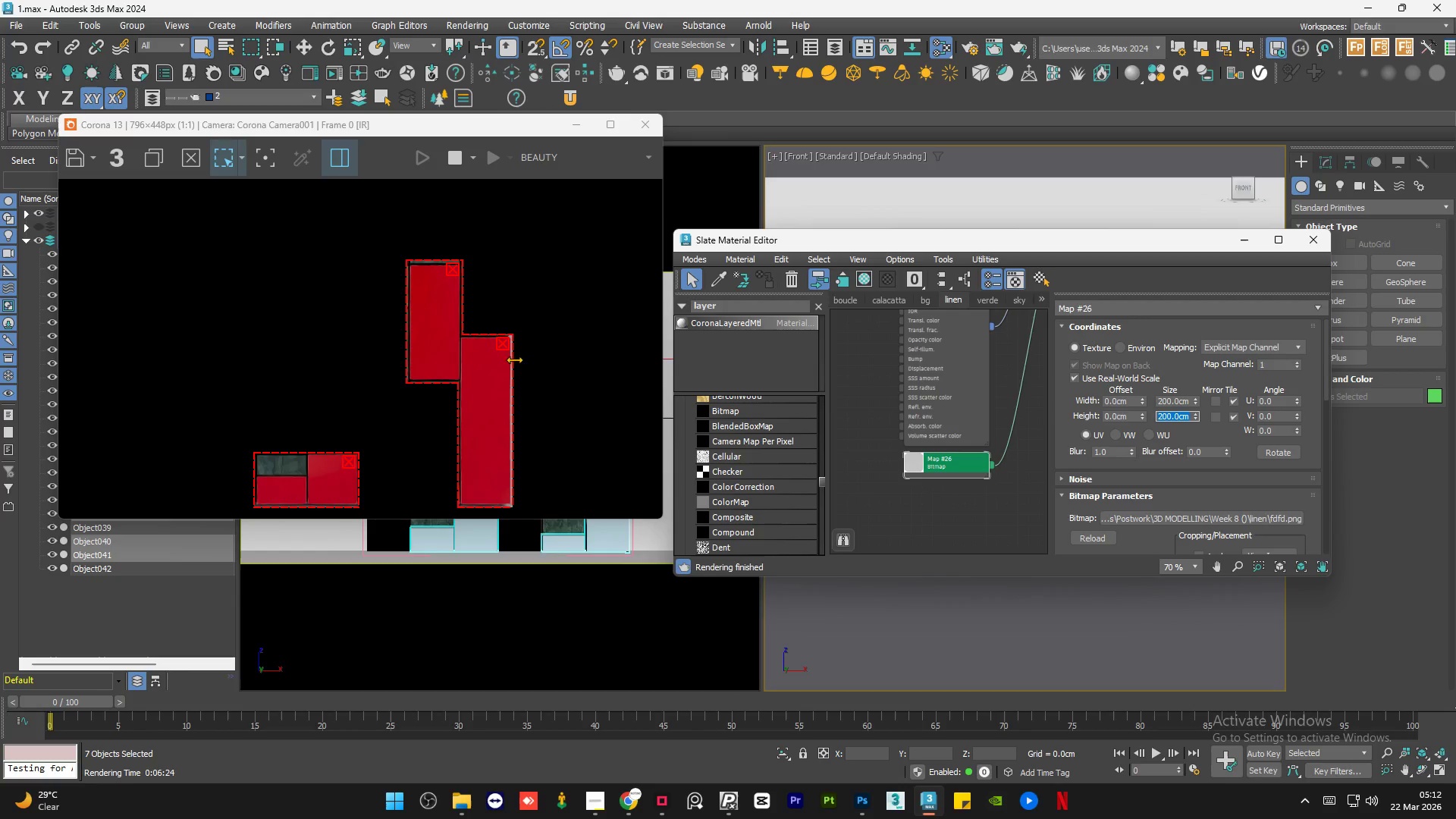 
scroll: coordinate [443, 375], scroll_direction: up, amount: 4.0
 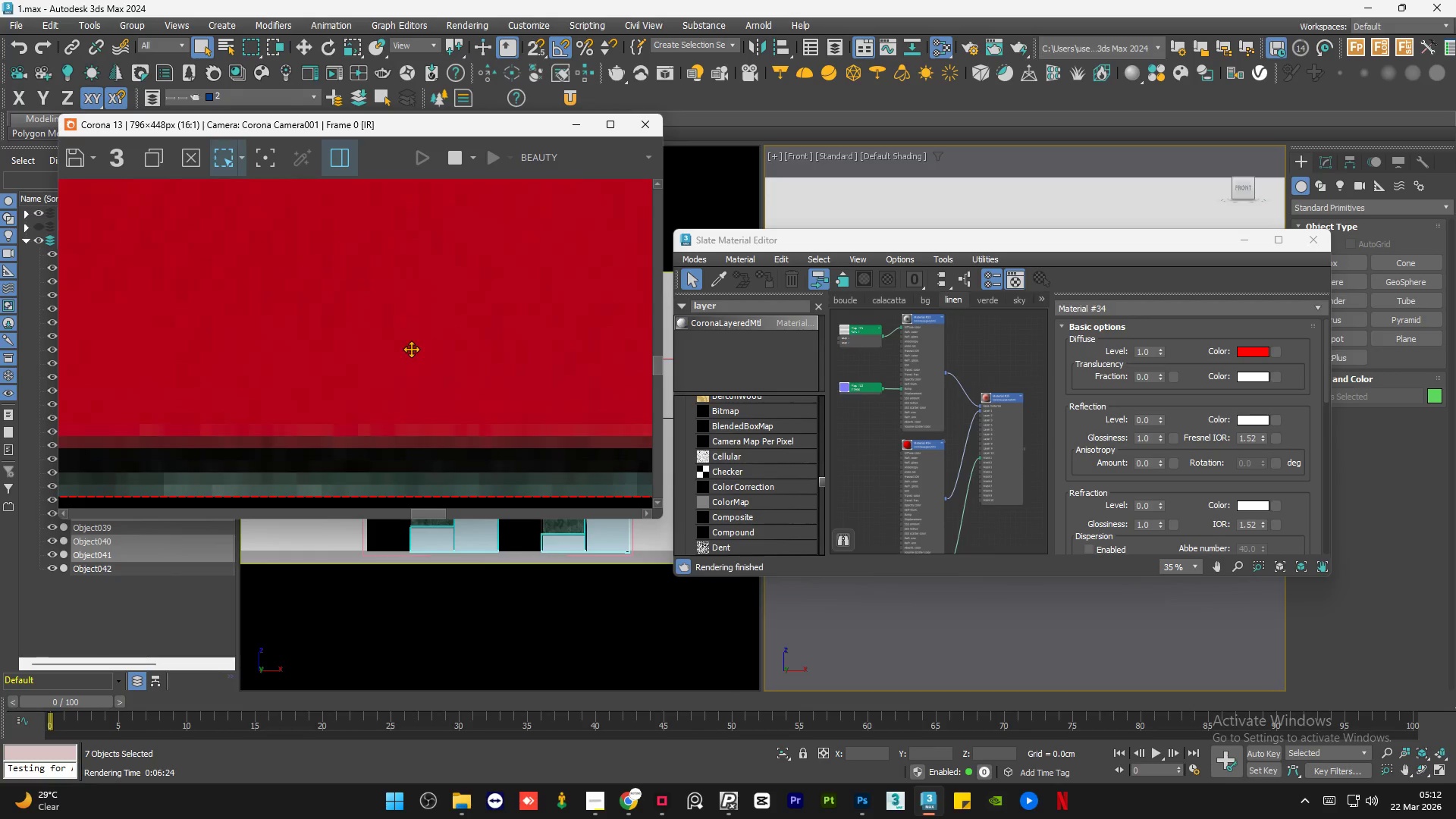 
scroll: coordinate [903, 422], scroll_direction: down, amount: 7.0
 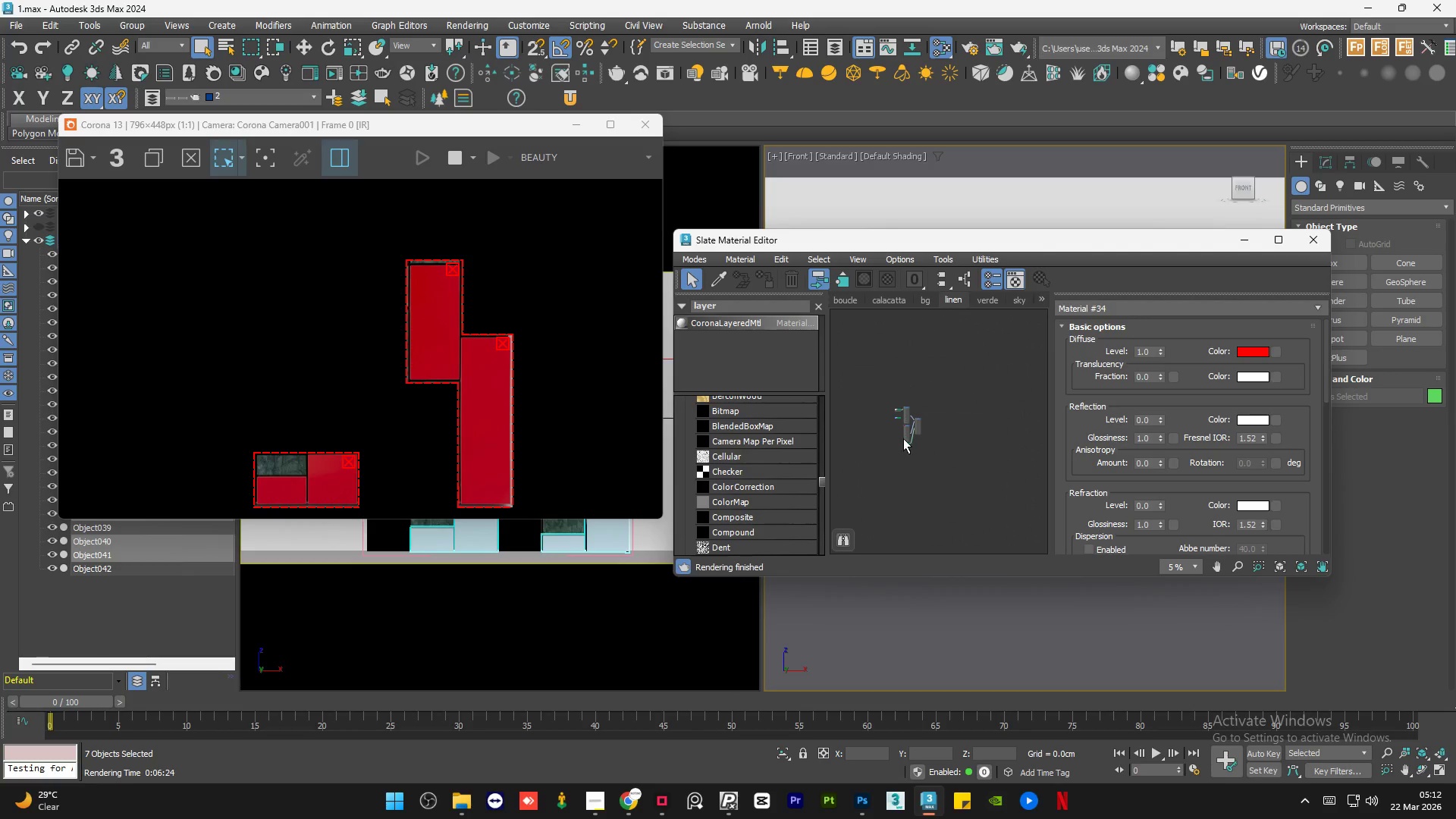 
scroll: coordinate [902, 448], scroll_direction: up, amount: 6.0
 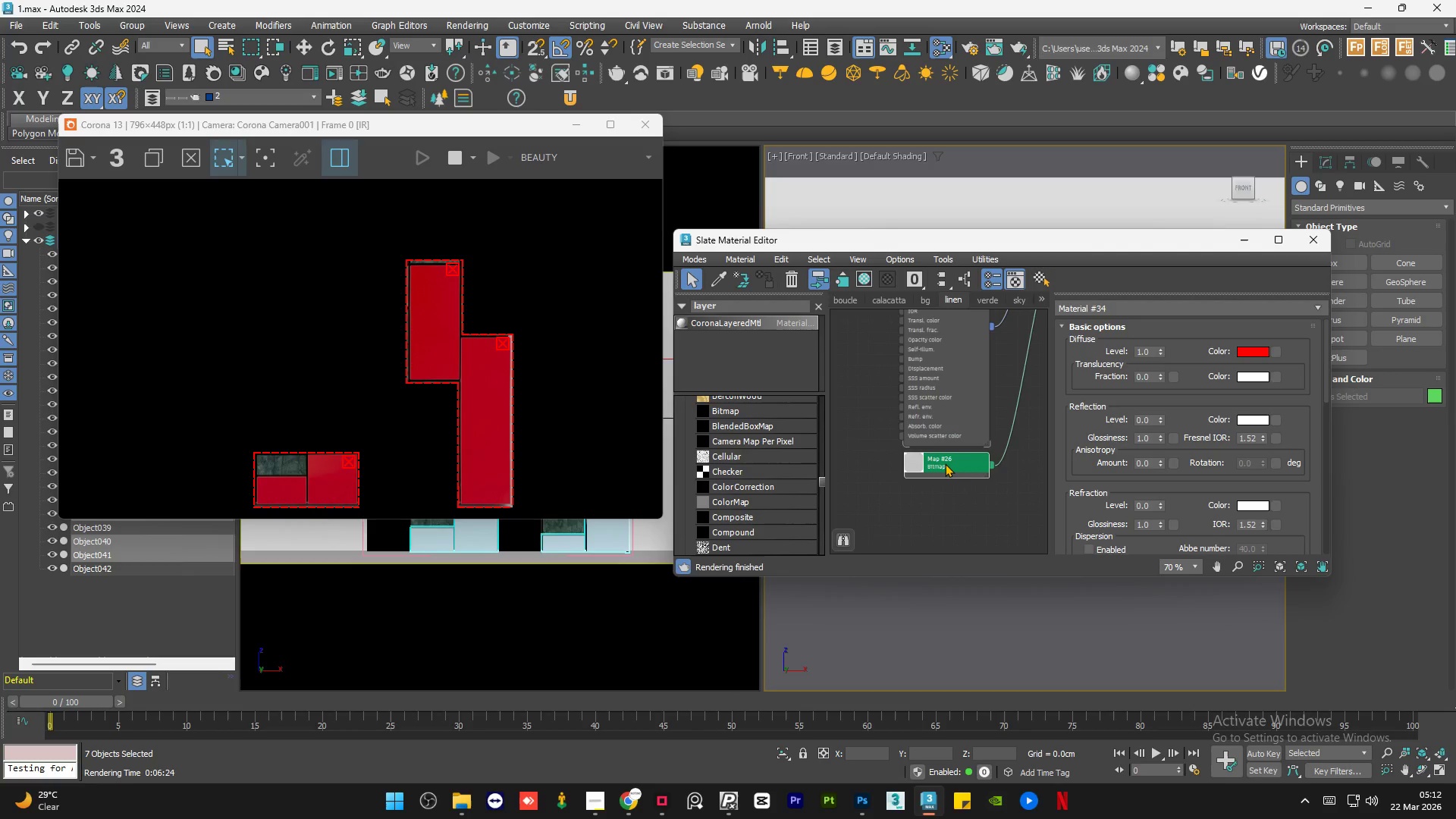 
wait(10.16)
 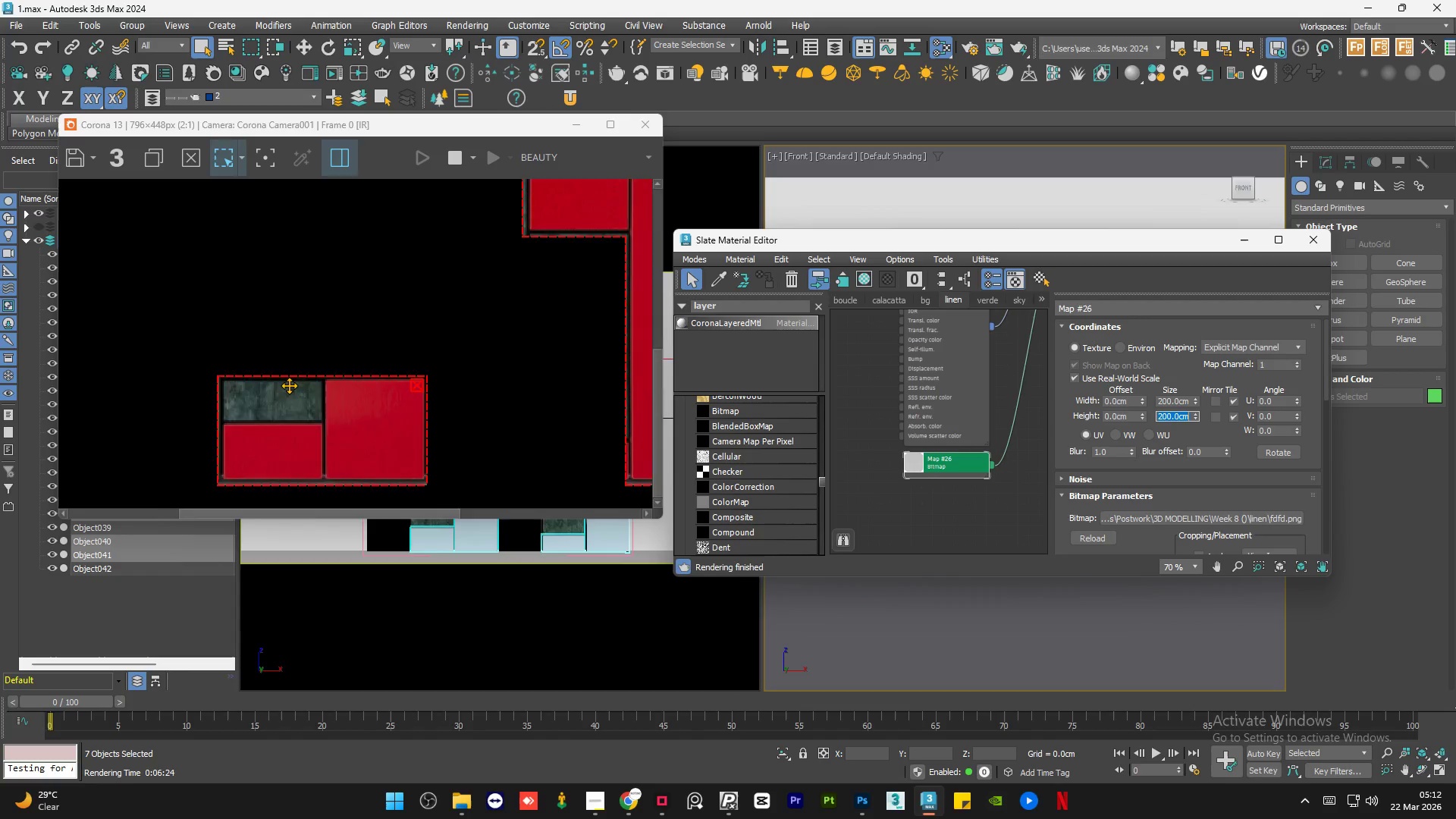 
left_click([874, 461])
 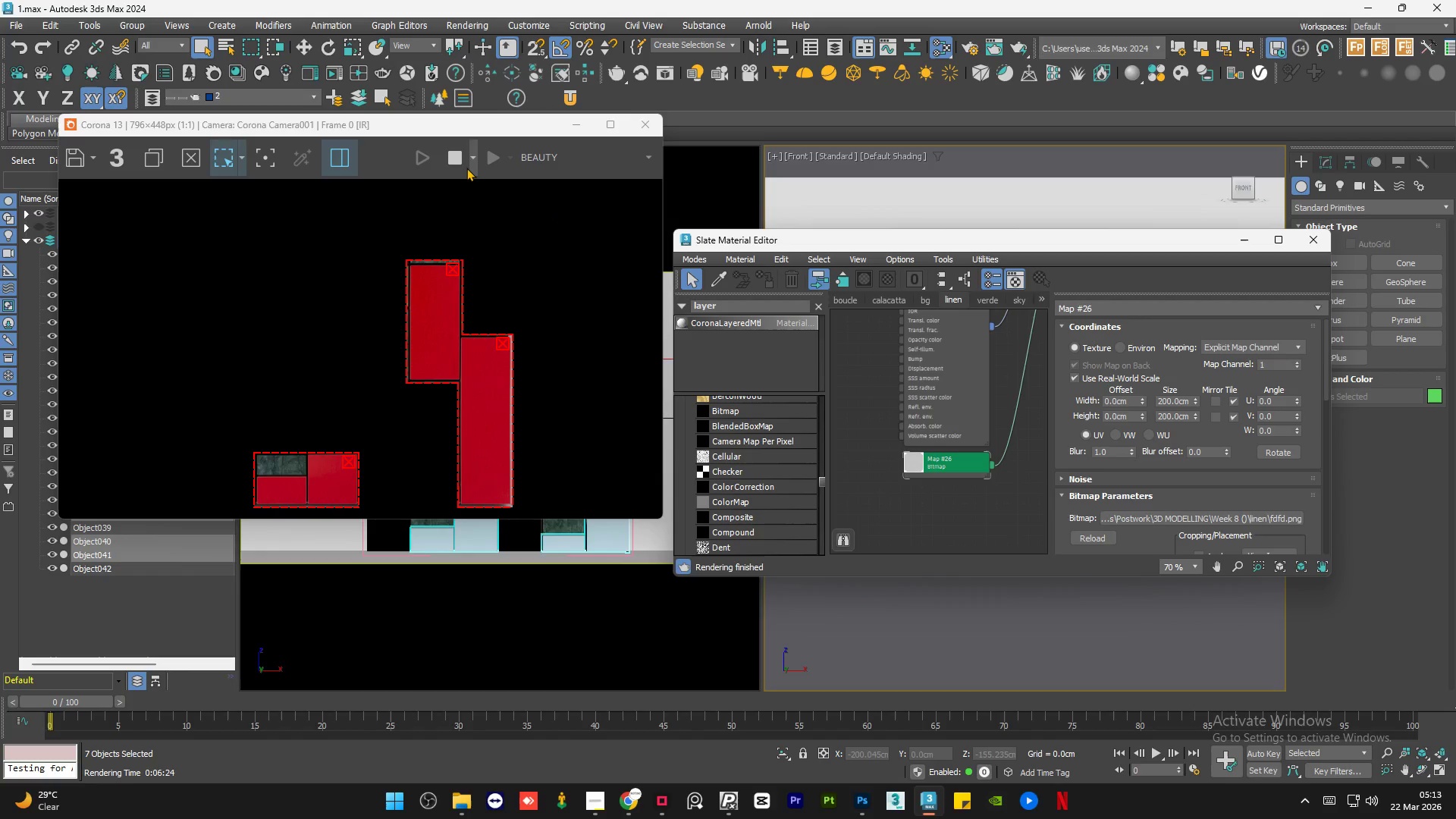 
left_click([463, 164])
 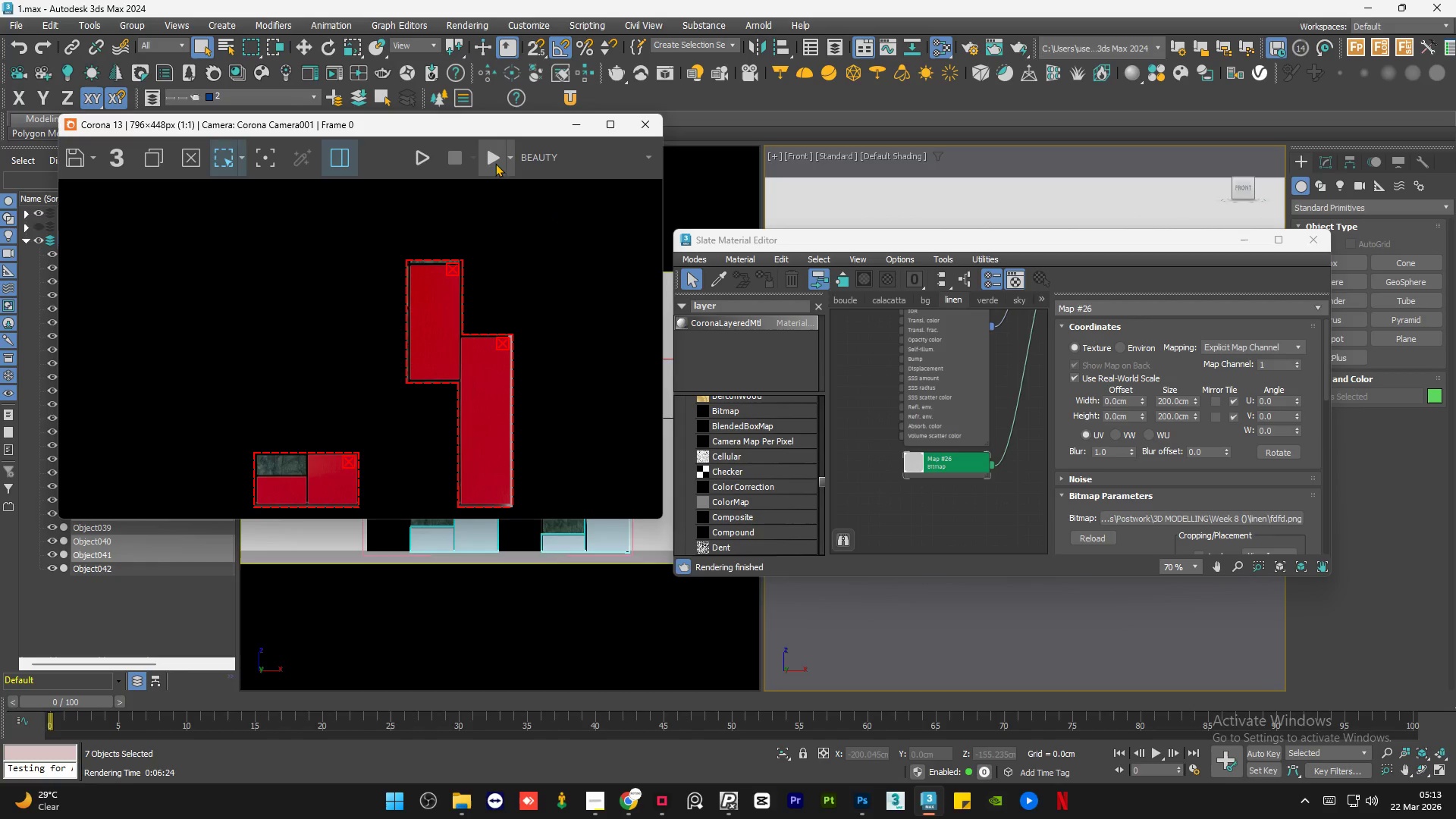 
left_click([492, 158])
 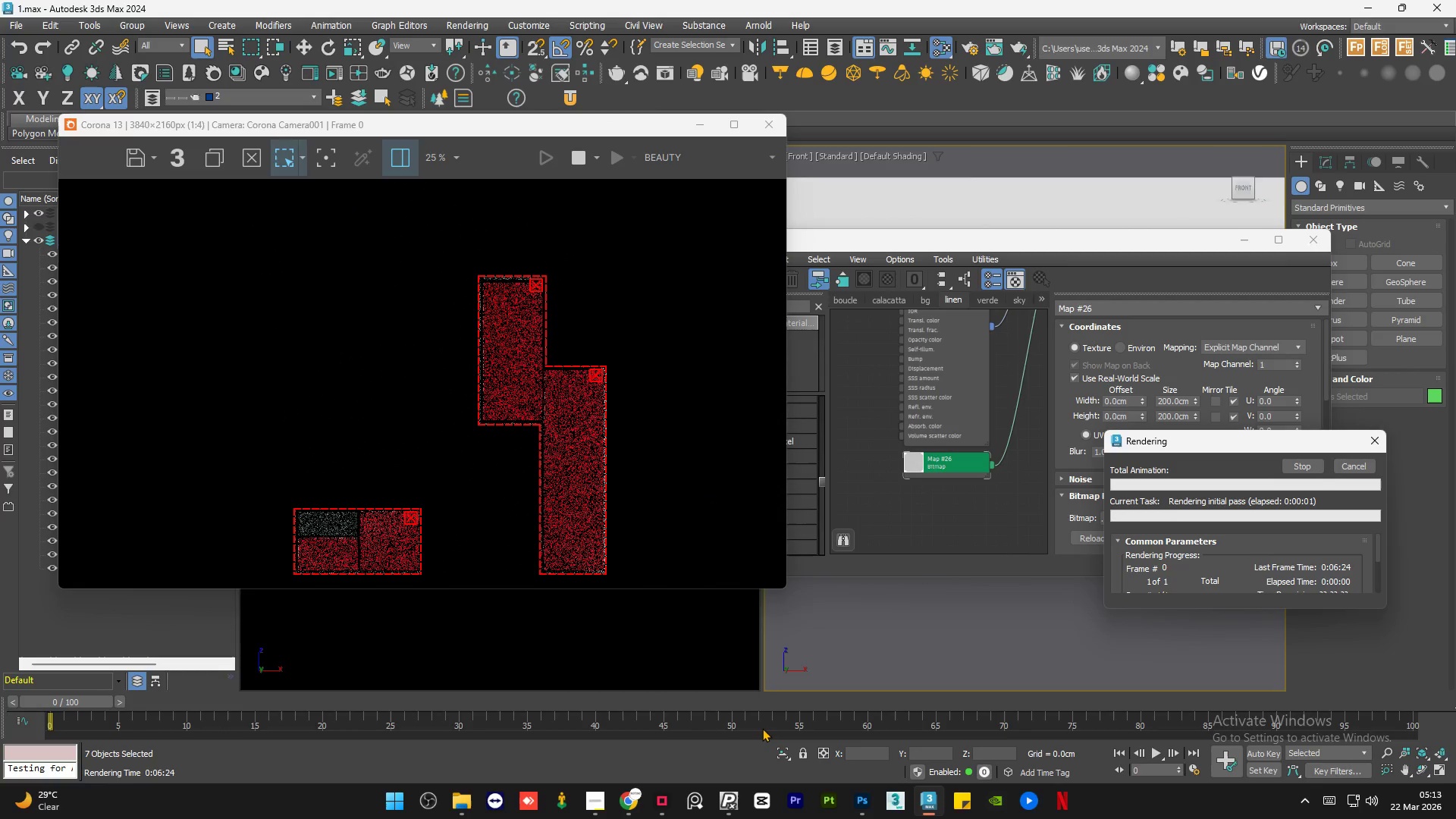 
scroll: coordinate [448, 360], scroll_direction: up, amount: 3.0
 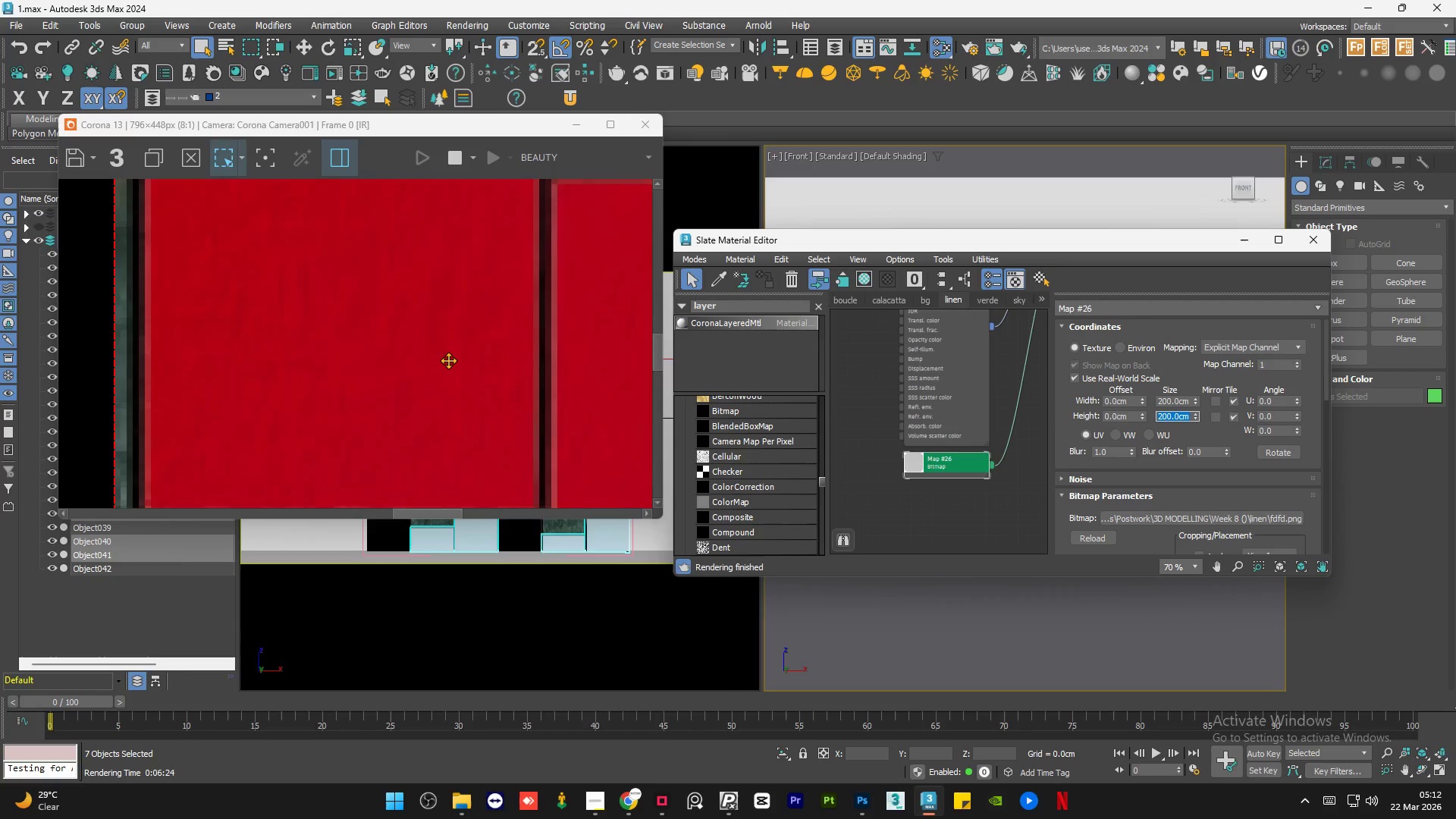 
scroll: coordinate [448, 360], scroll_direction: down, amount: 2.0
 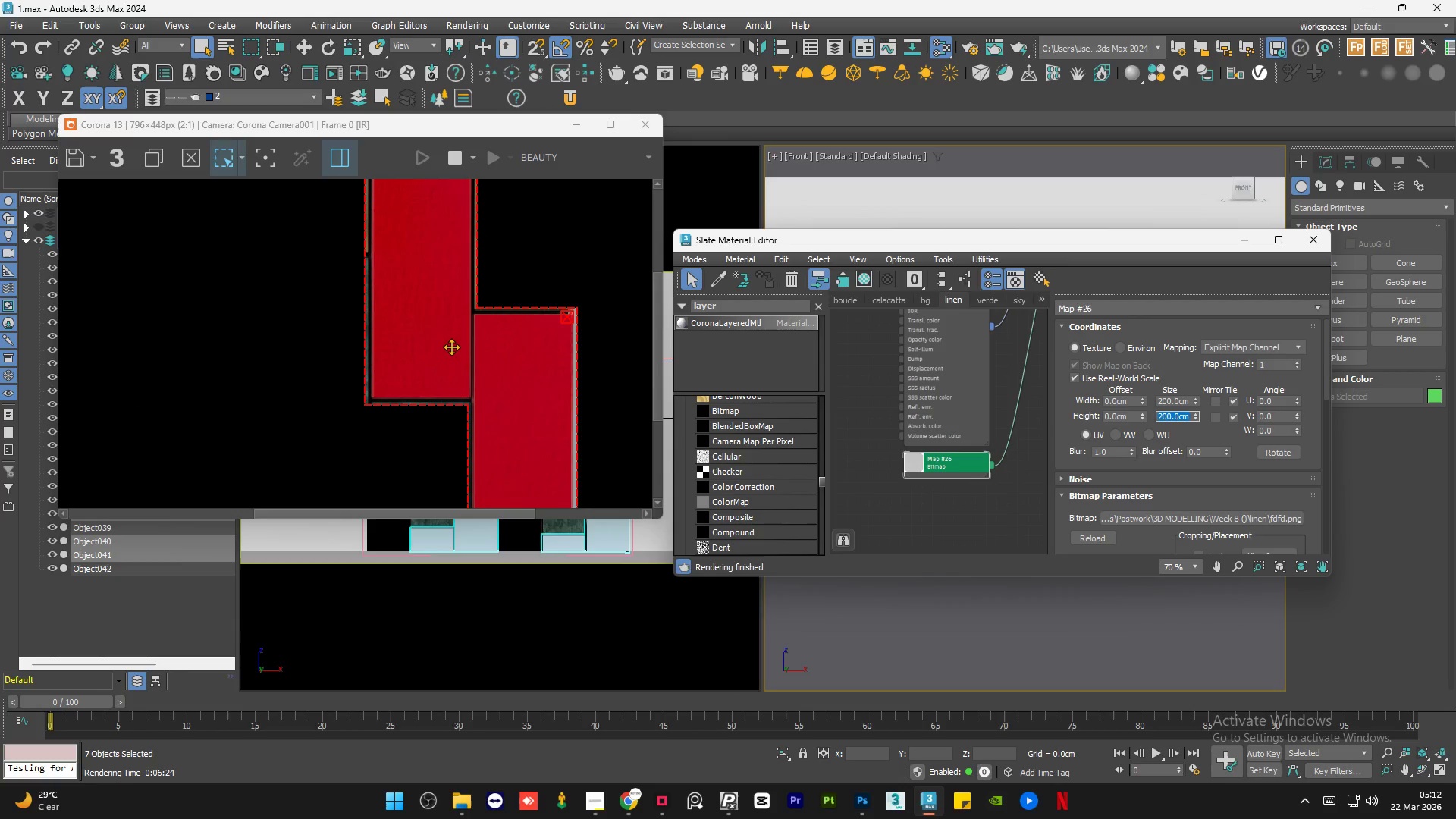 
scroll: coordinate [451, 347], scroll_direction: none, amount: 0.0
 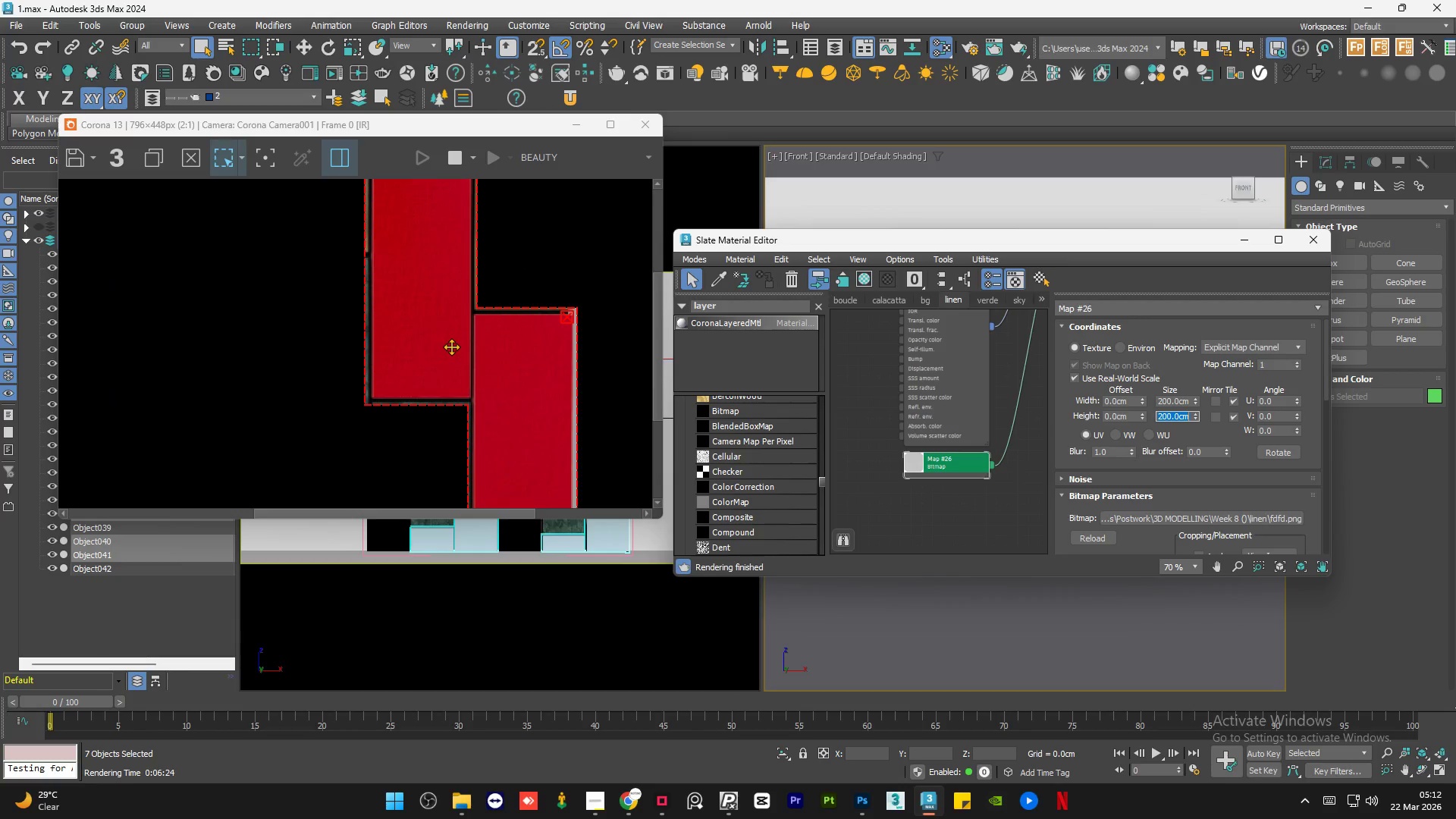 
wait(10.84)
 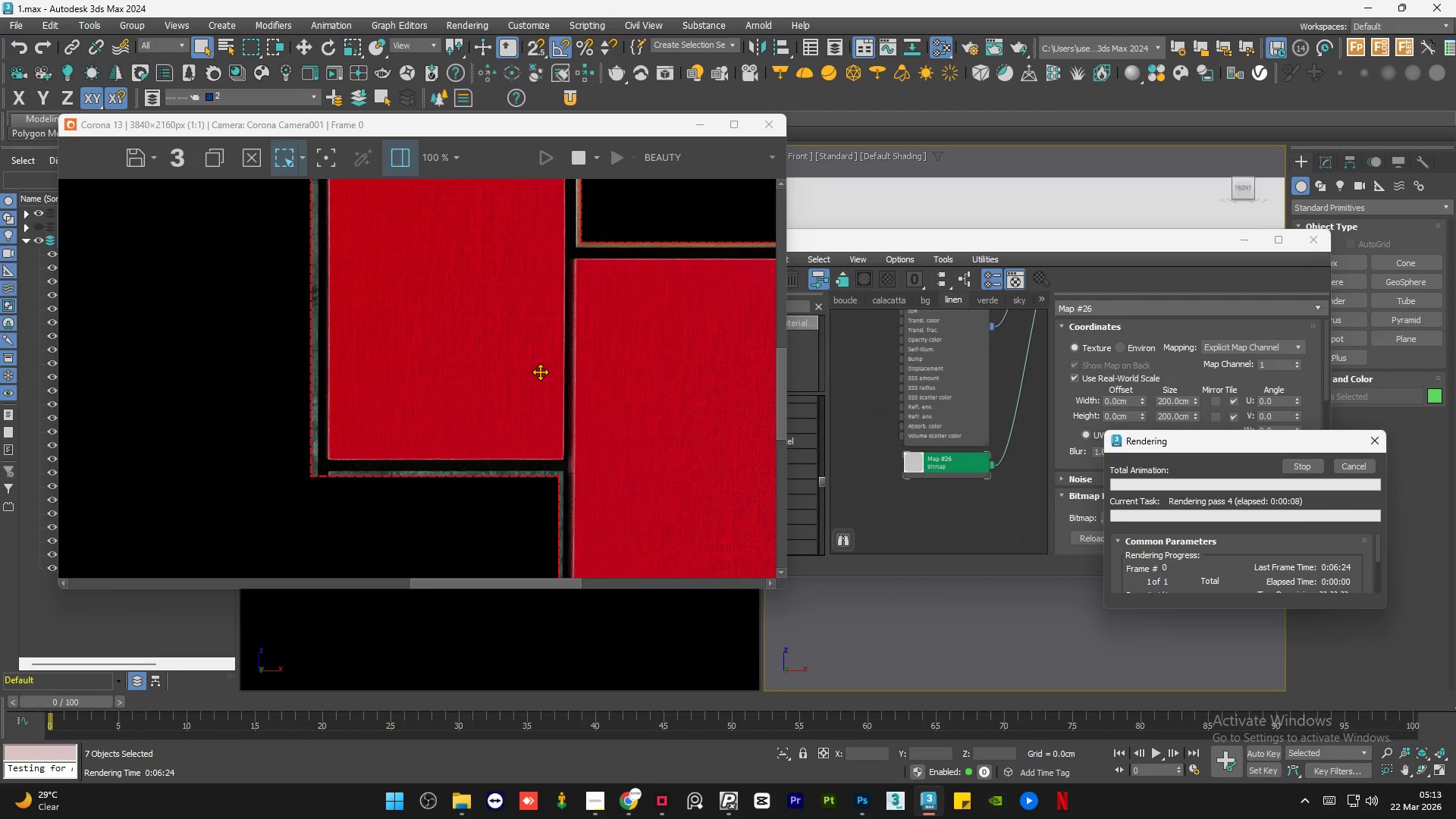 
left_click([1345, 464])
 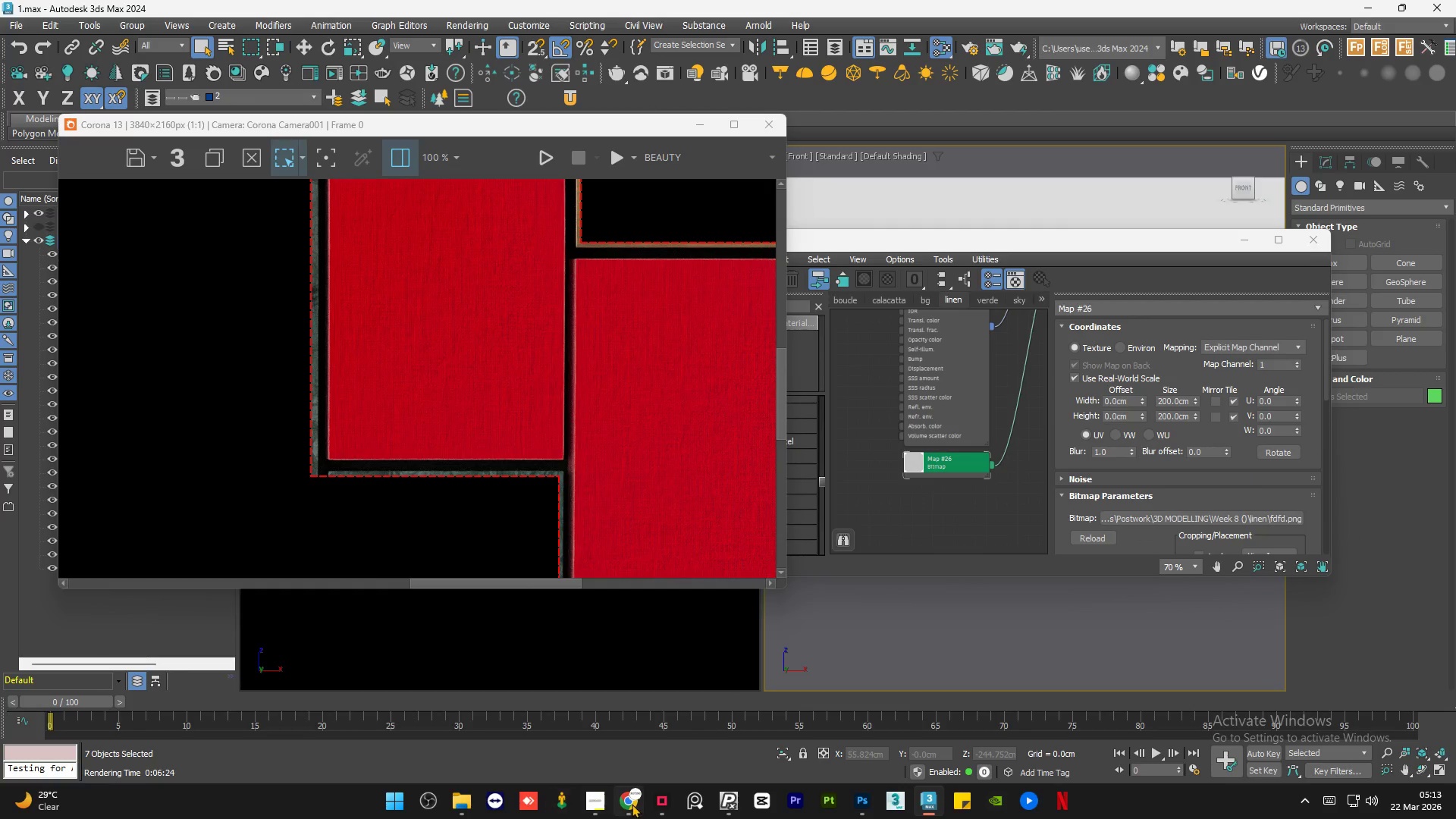 
scroll: coordinate [451, 347], scroll_direction: down, amount: 1.0
 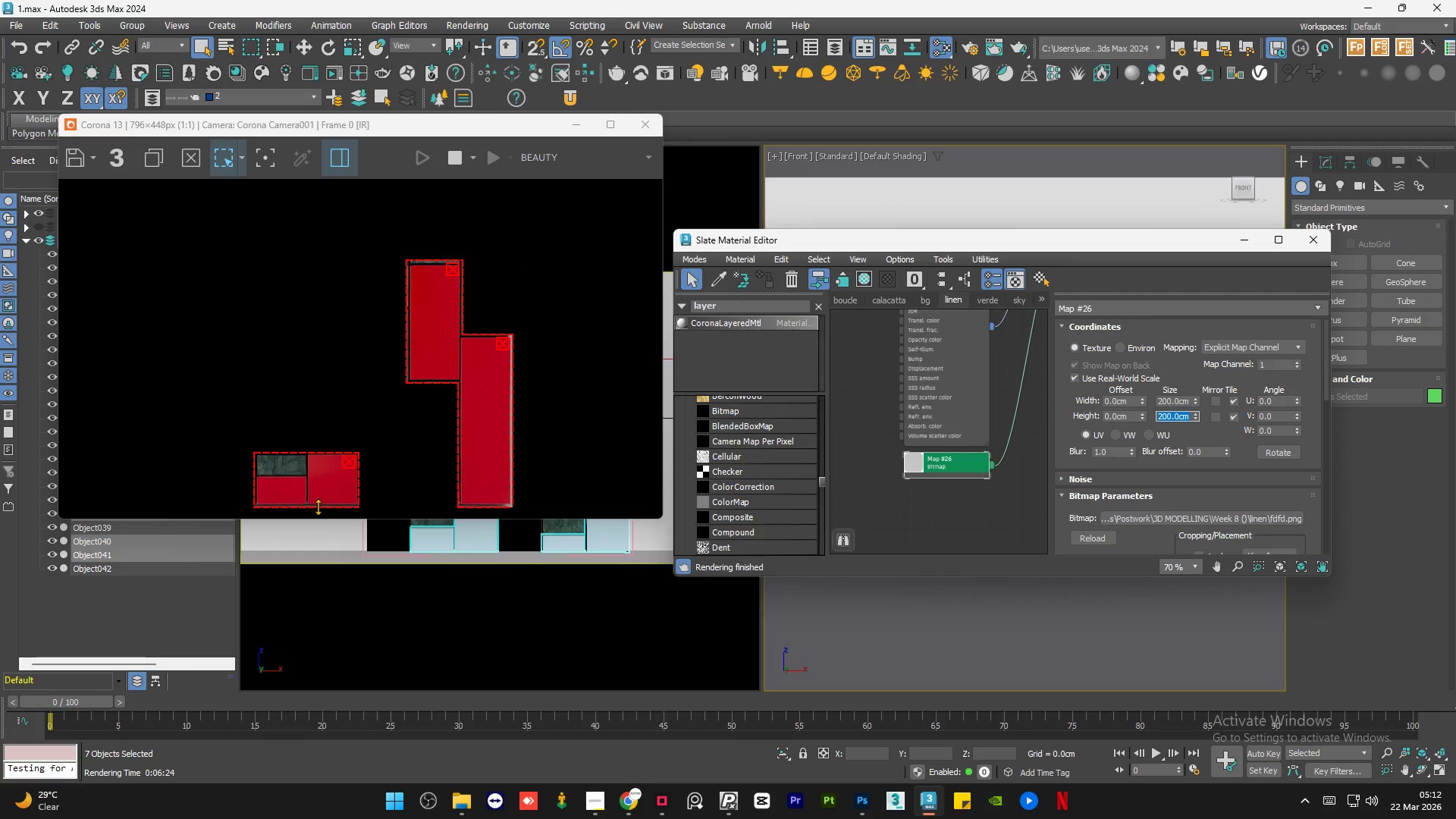 
left_click([632, 804])
 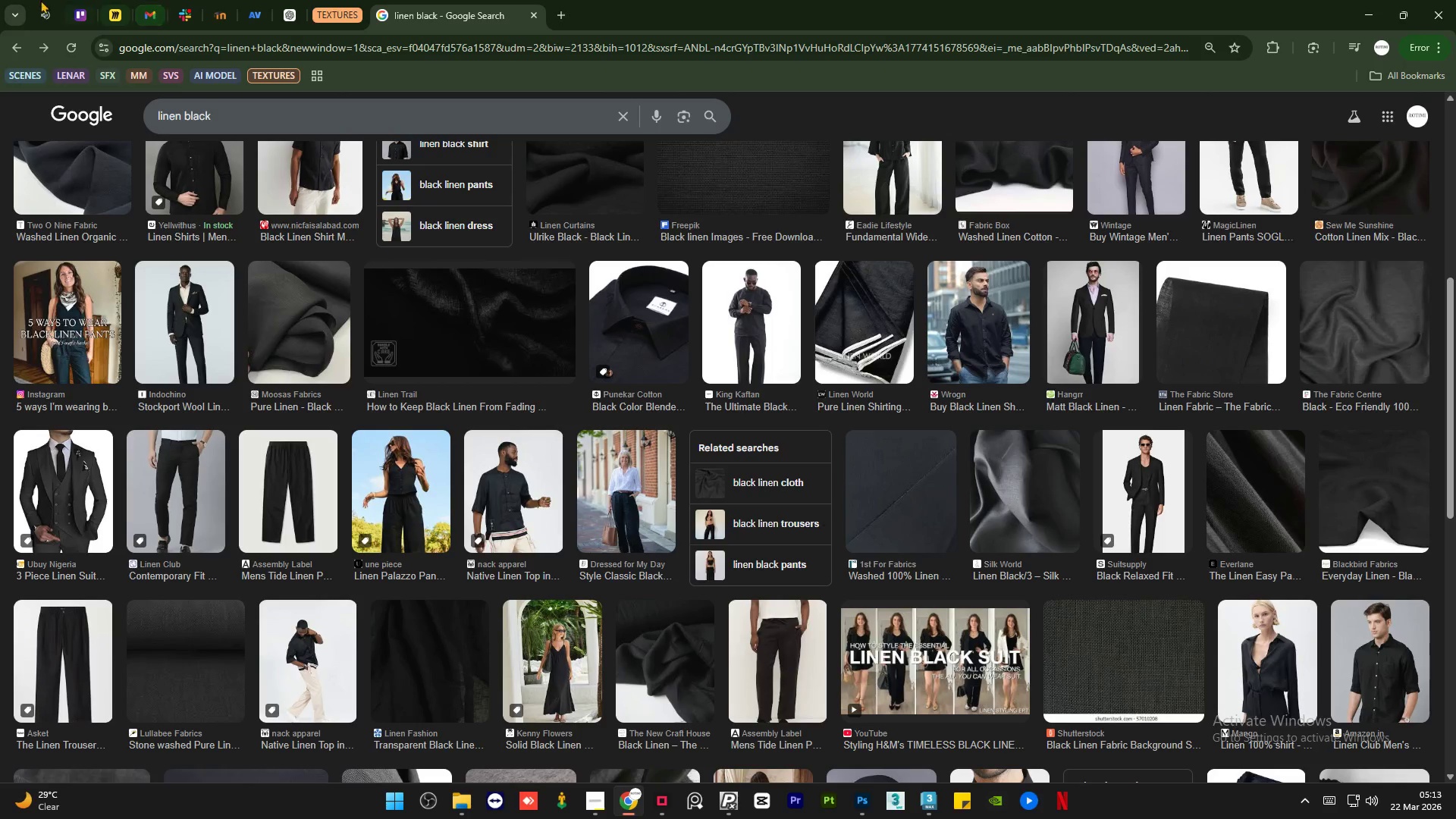 
scroll: coordinate [327, 479], scroll_direction: up, amount: 4.0
 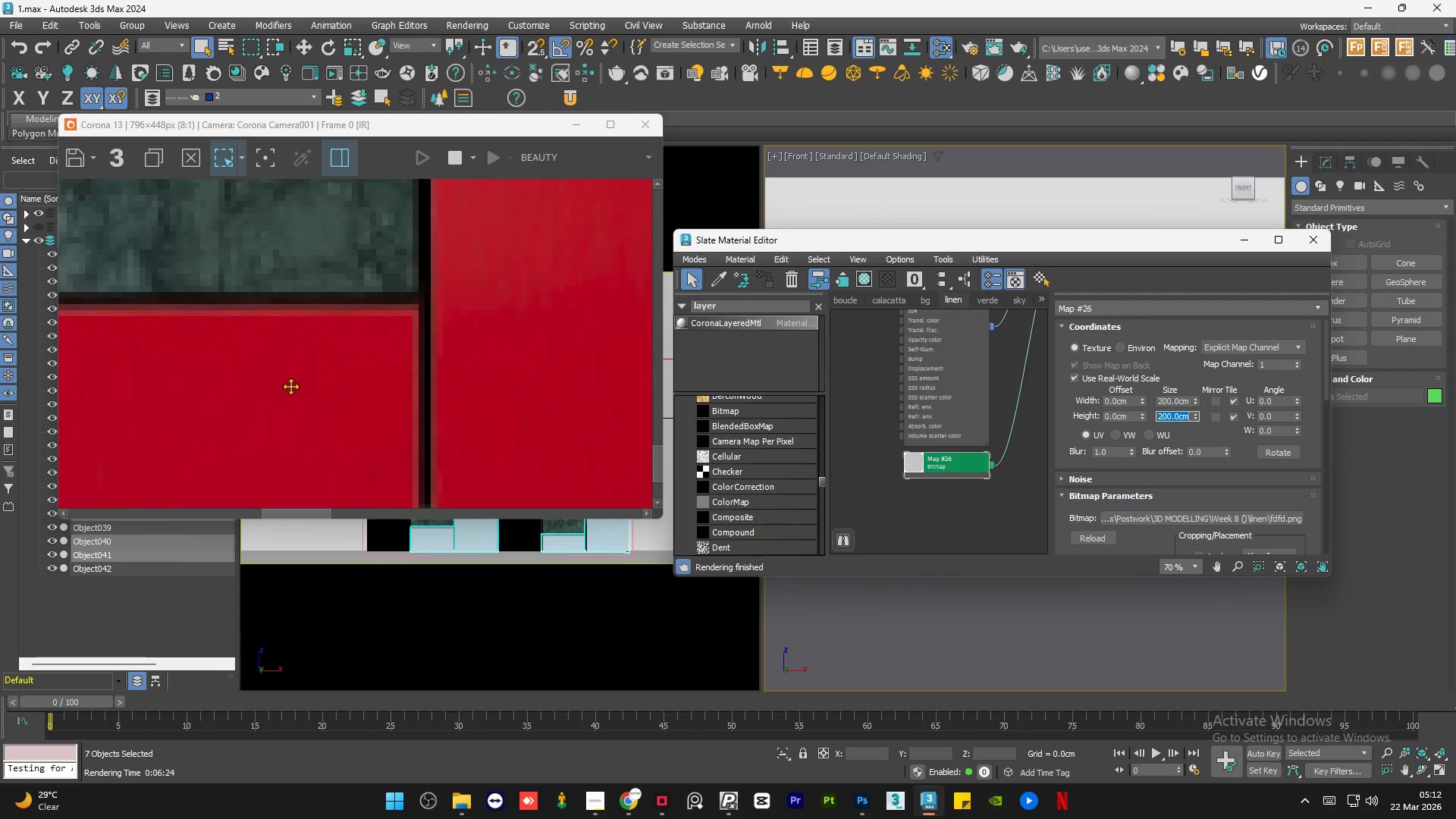 
scroll: coordinate [289, 385], scroll_direction: down, amount: 1.0
 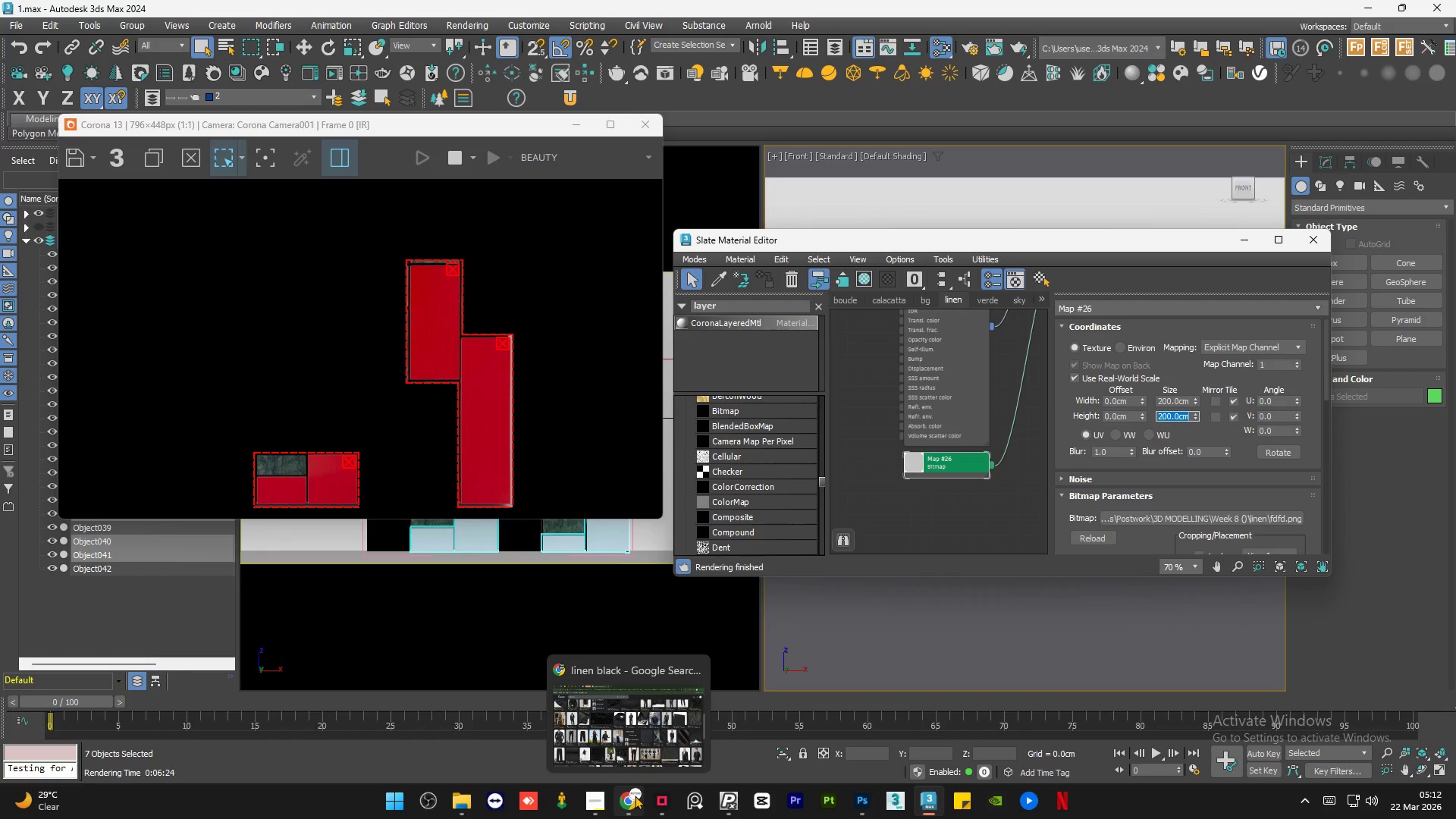 
left_click([33, 0])
 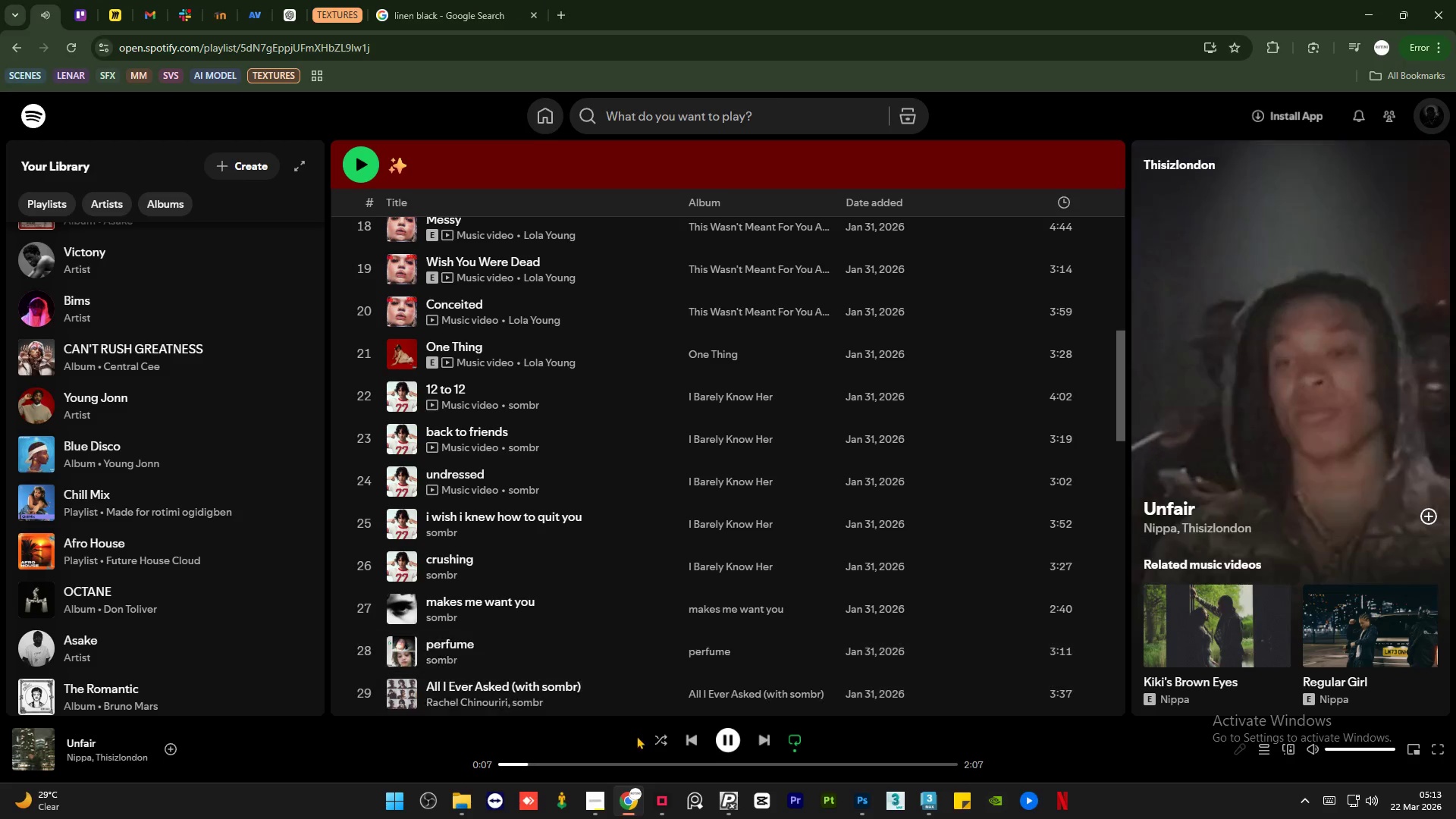 
left_click([635, 762])
 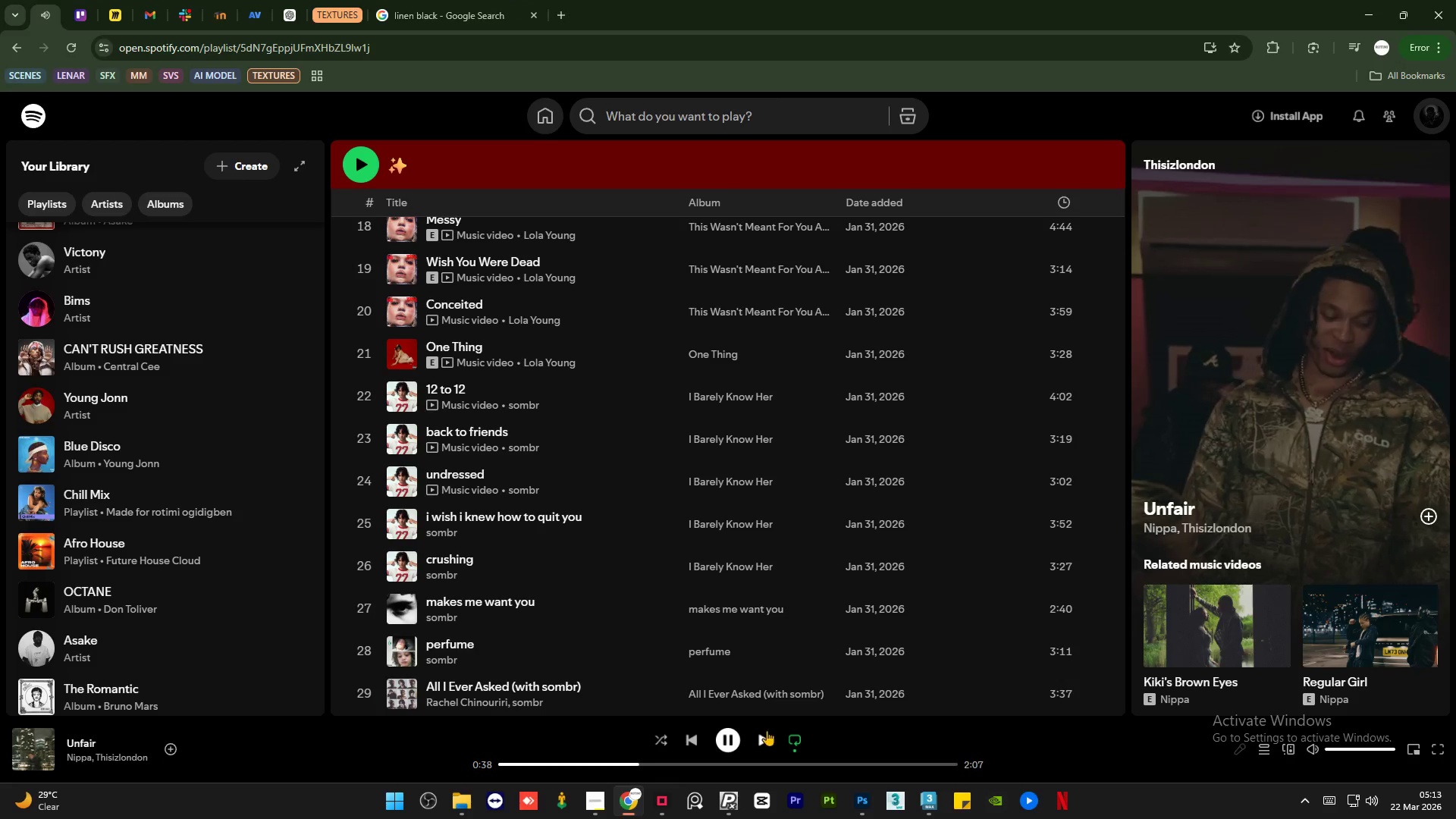 
left_click([764, 733])
 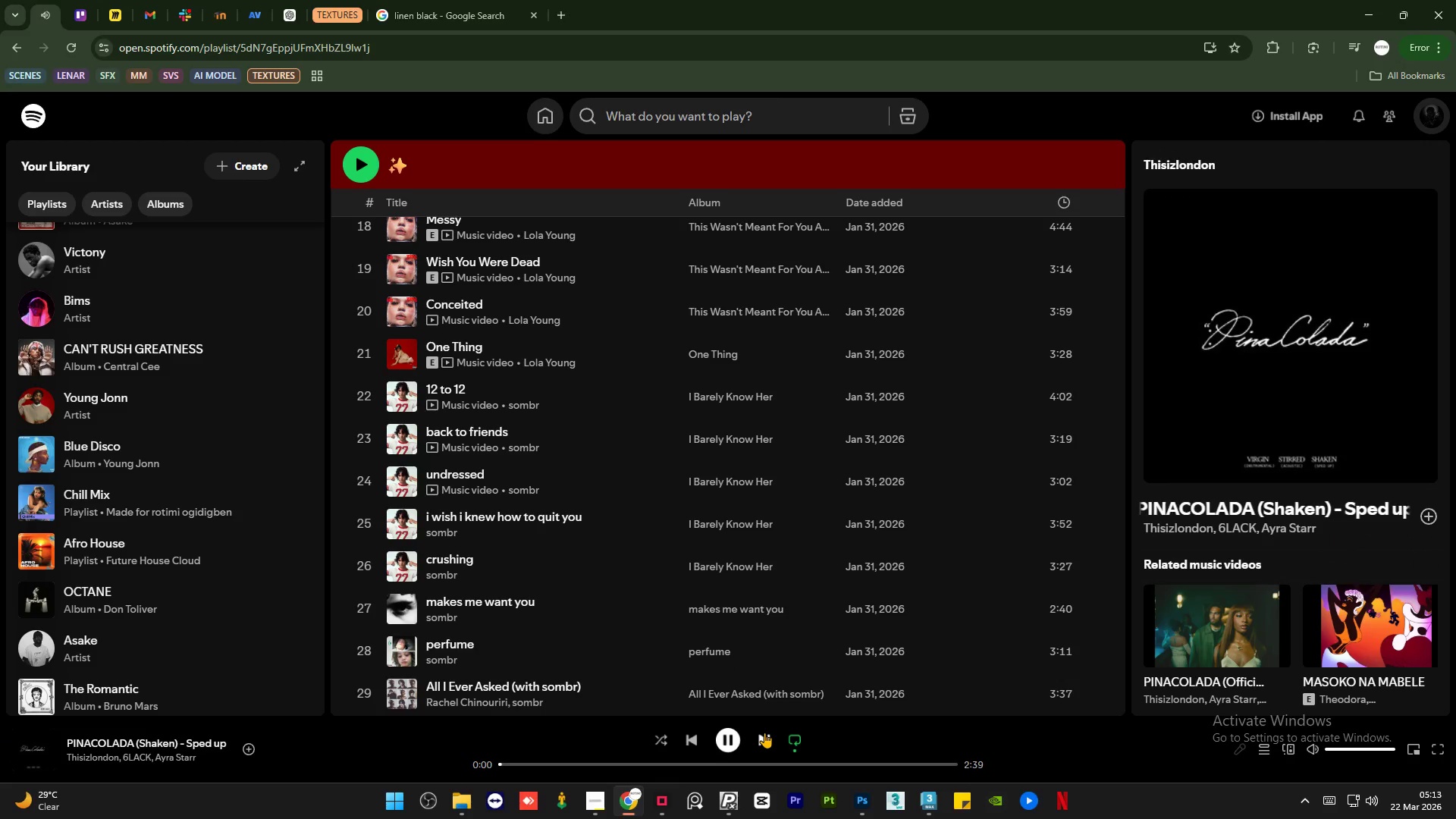 
scroll: coordinate [440, 516], scroll_direction: up, amount: 5.0
 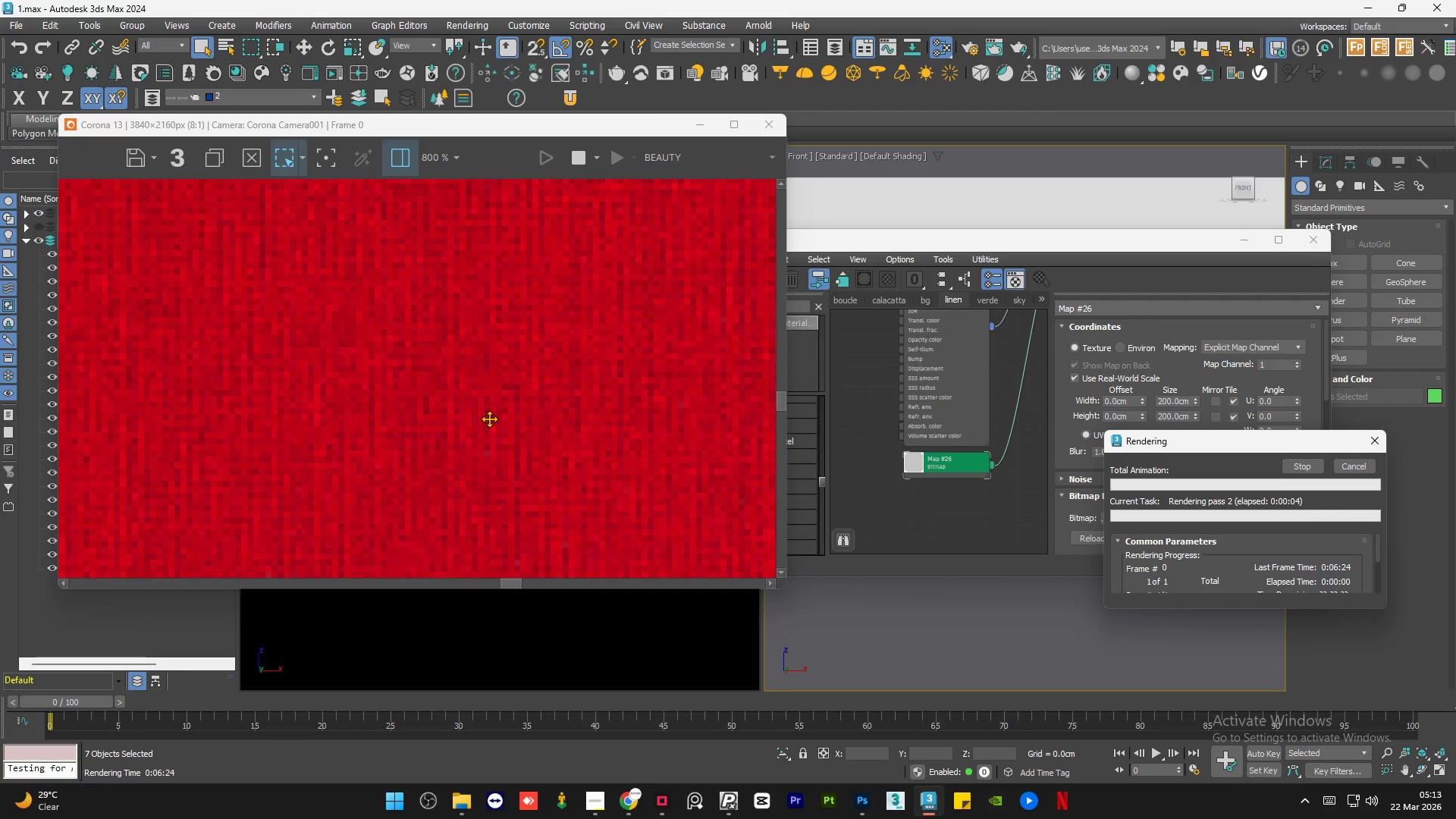 
scroll: coordinate [489, 419], scroll_direction: down, amount: 3.0
 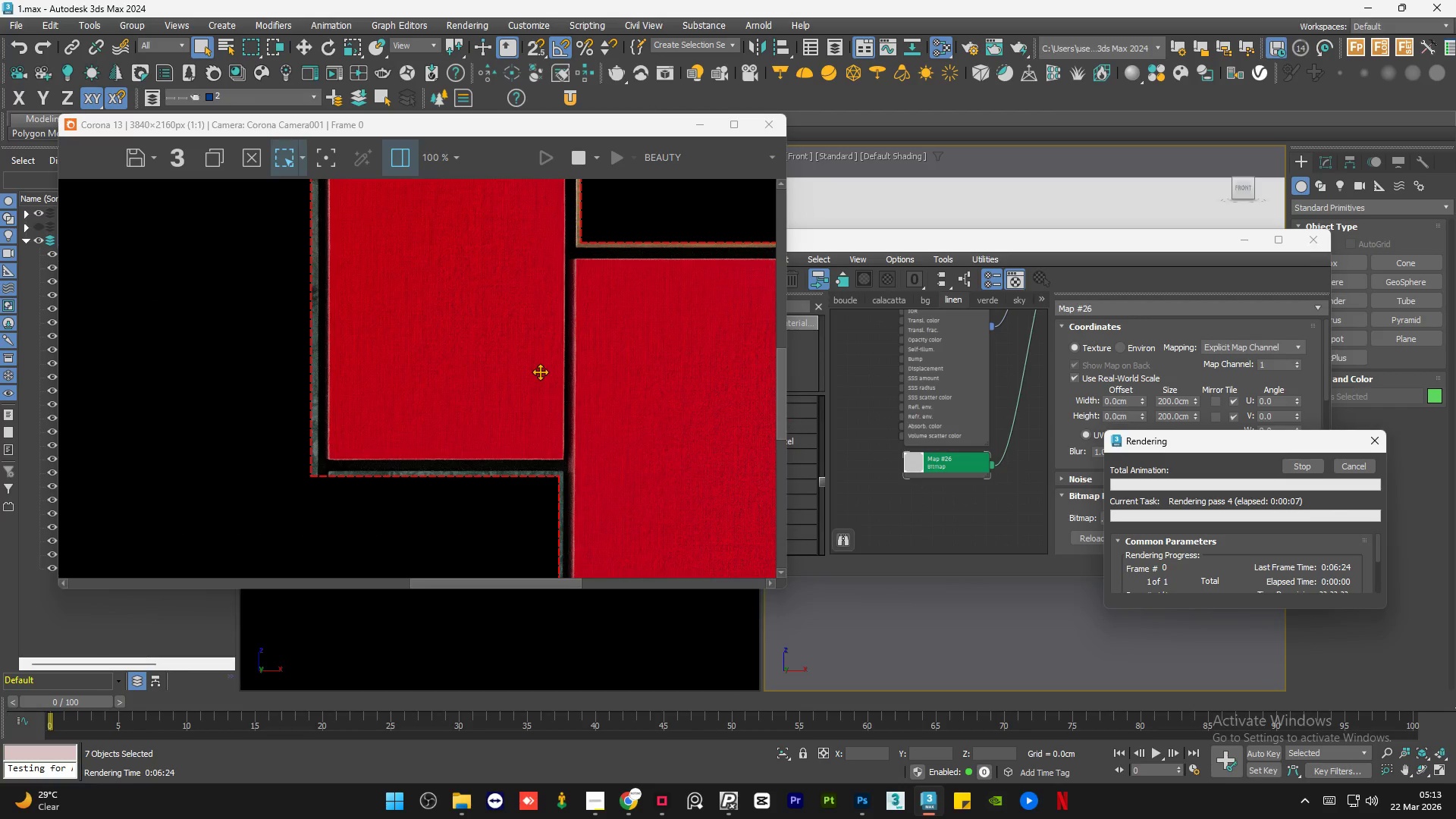 
wait(7.39)
 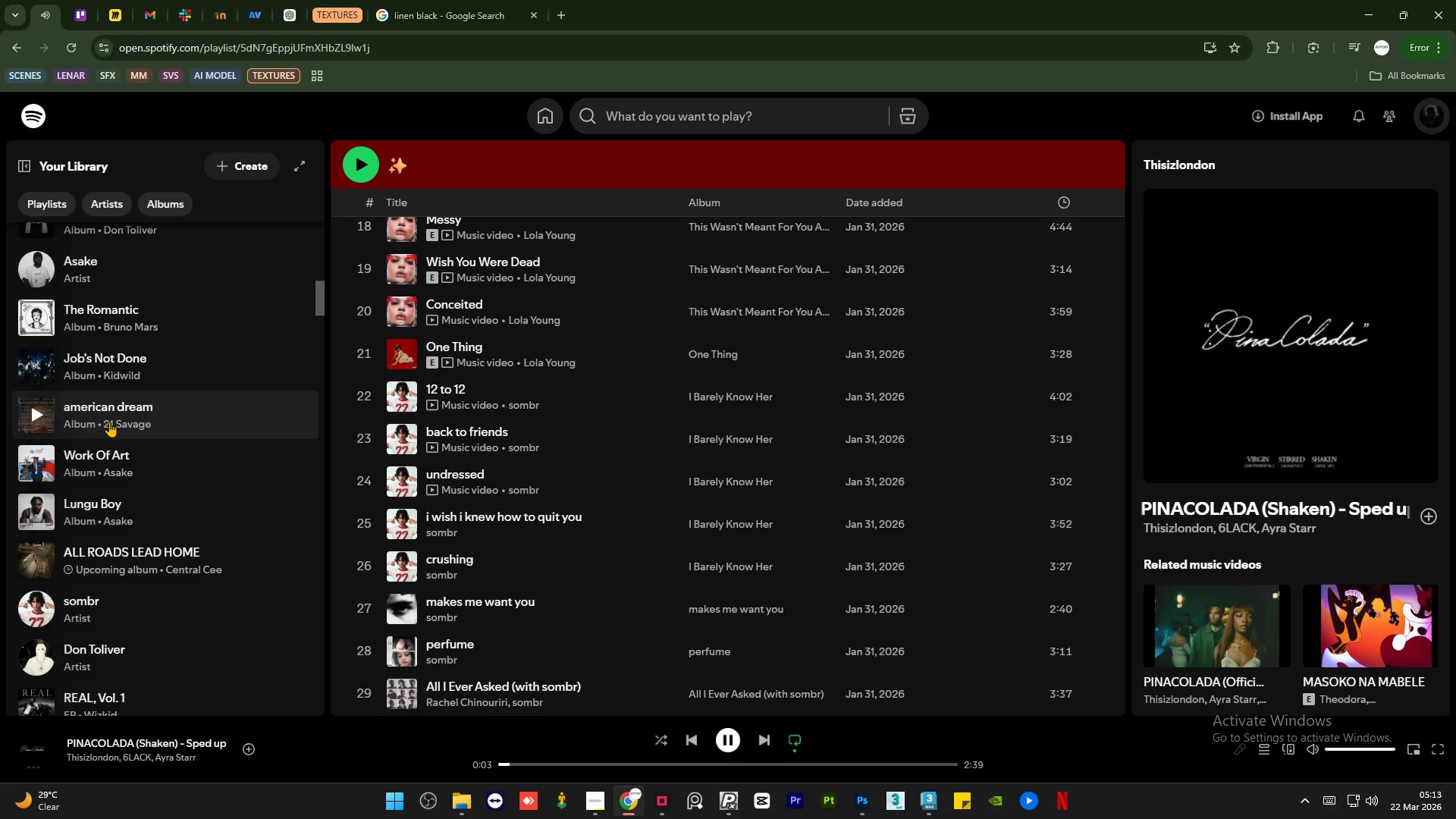 
left_click([77, 273])
 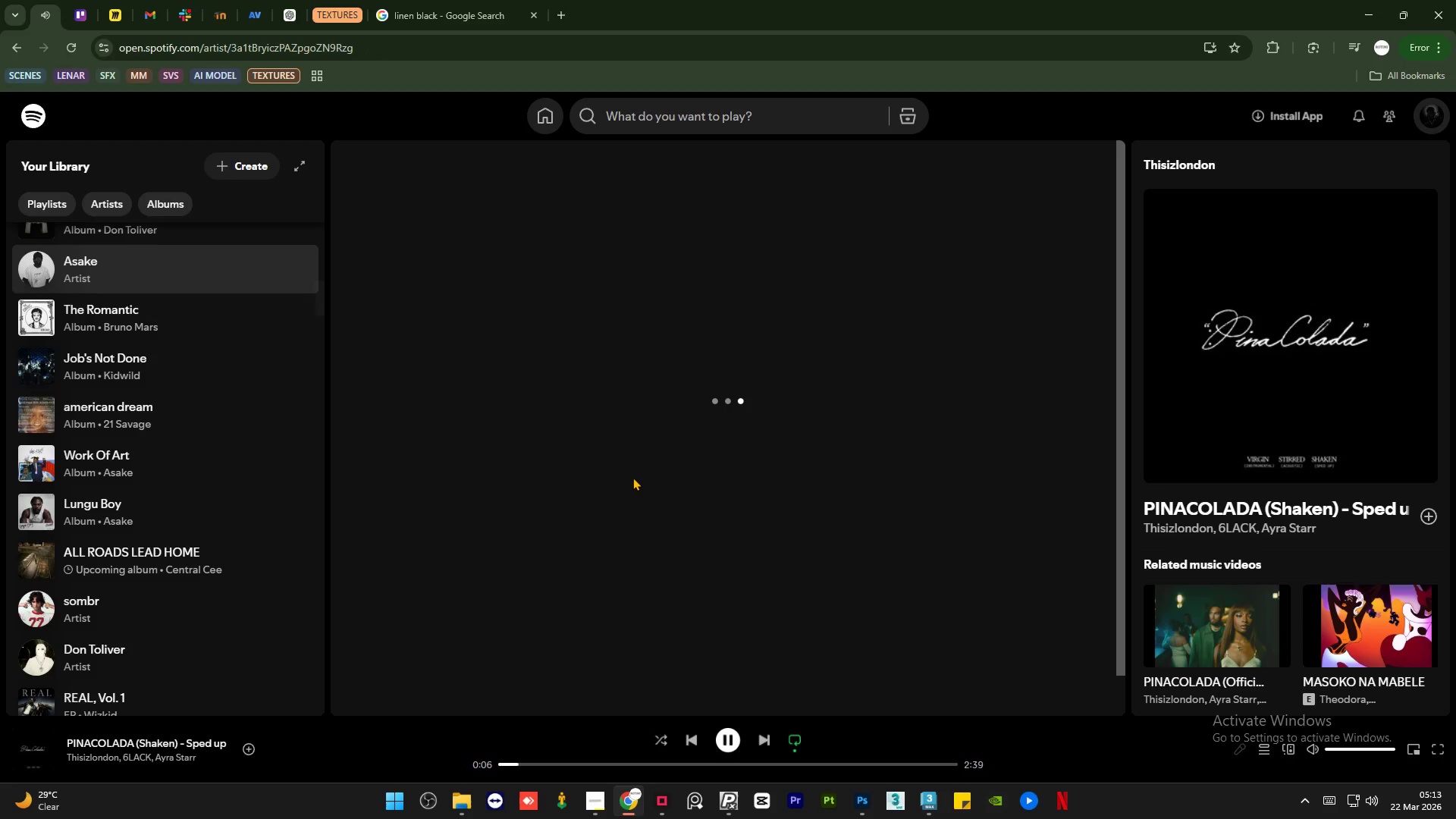 
scroll: coordinate [540, 372], scroll_direction: up, amount: 2.0
 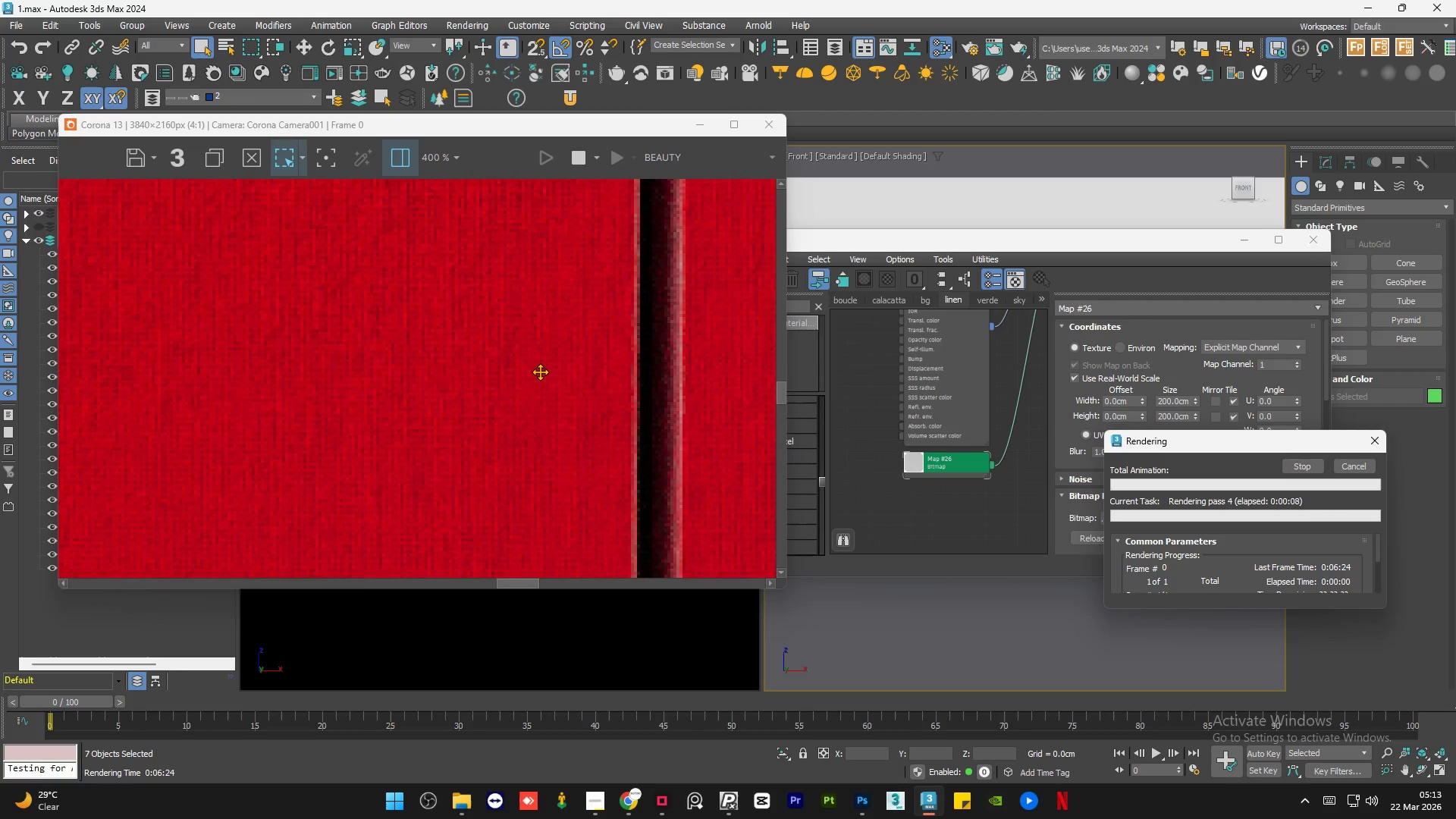 
scroll: coordinate [540, 372], scroll_direction: down, amount: 1.0
 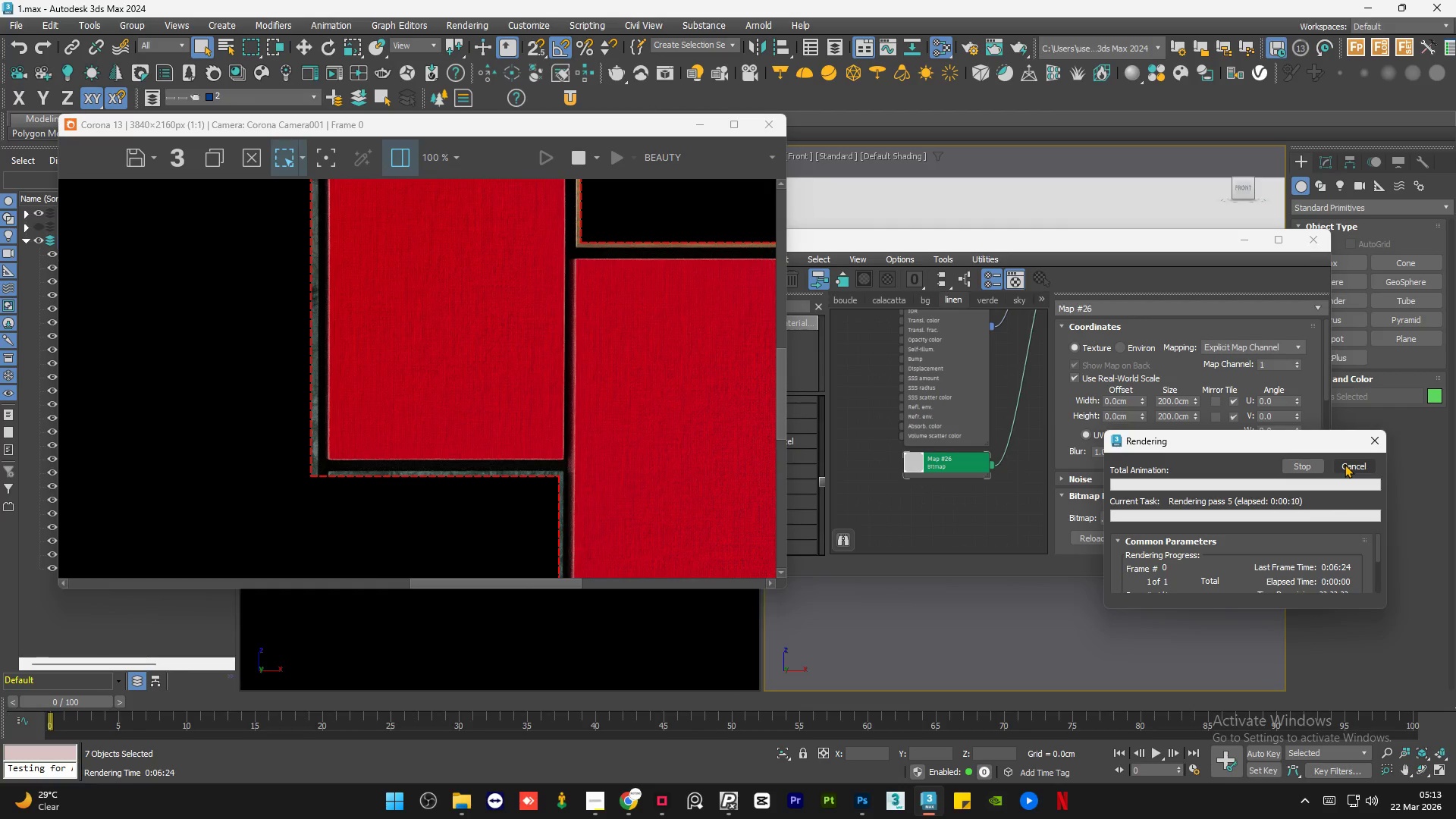 
left_click([363, 462])
 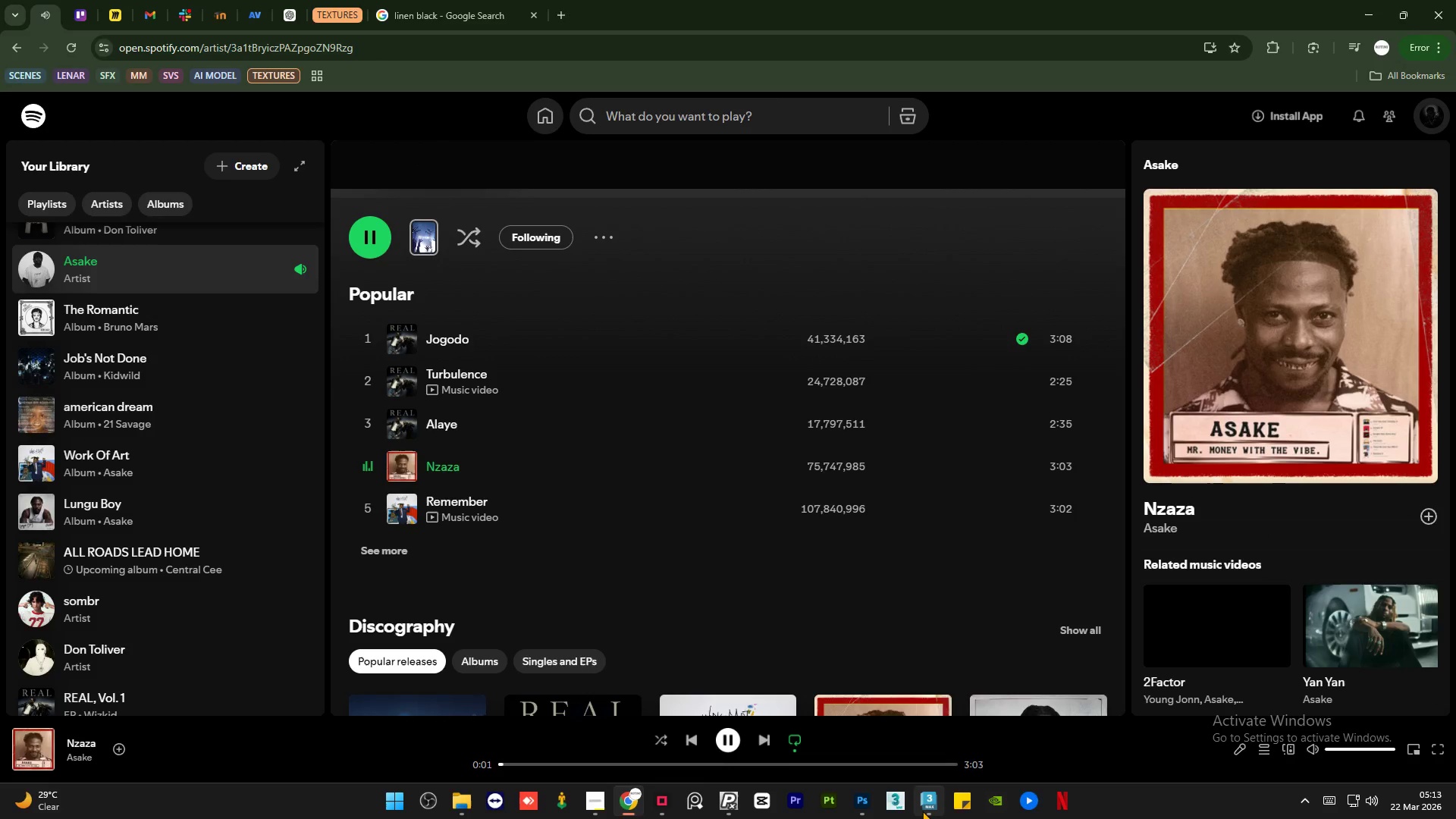 
left_click([922, 811])
 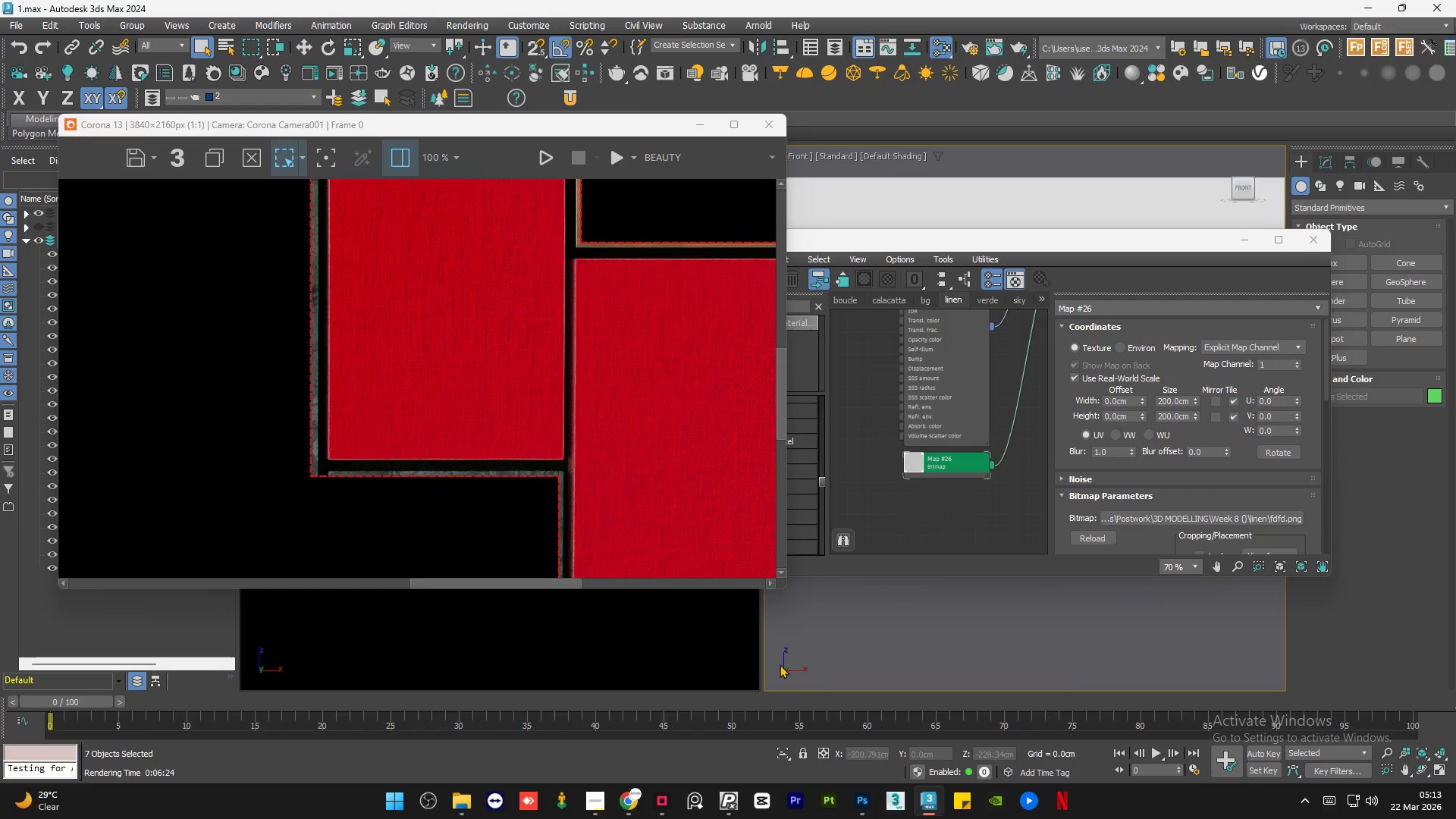 
double_click([946, 470])
 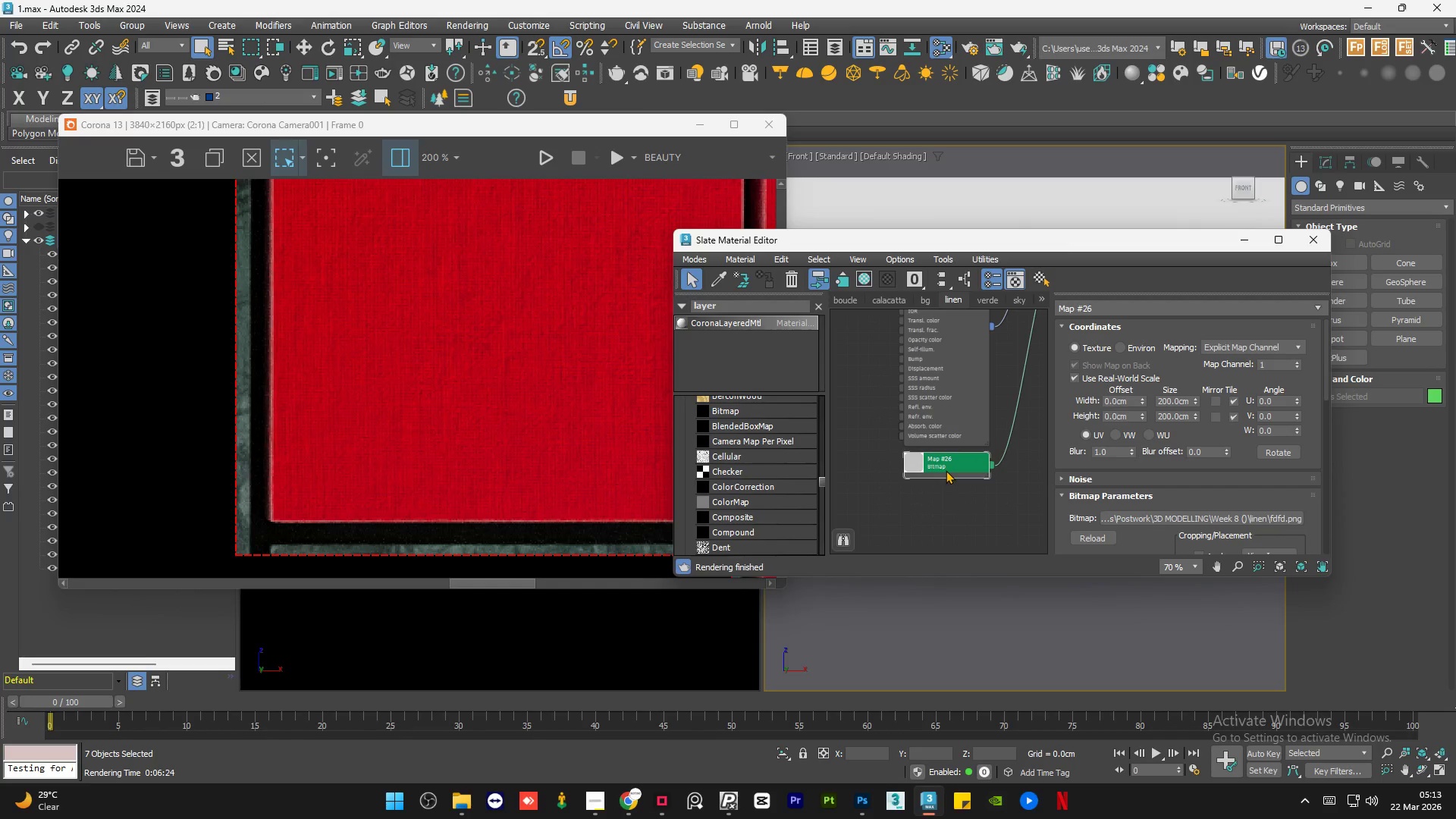 
triple_click([946, 470])
 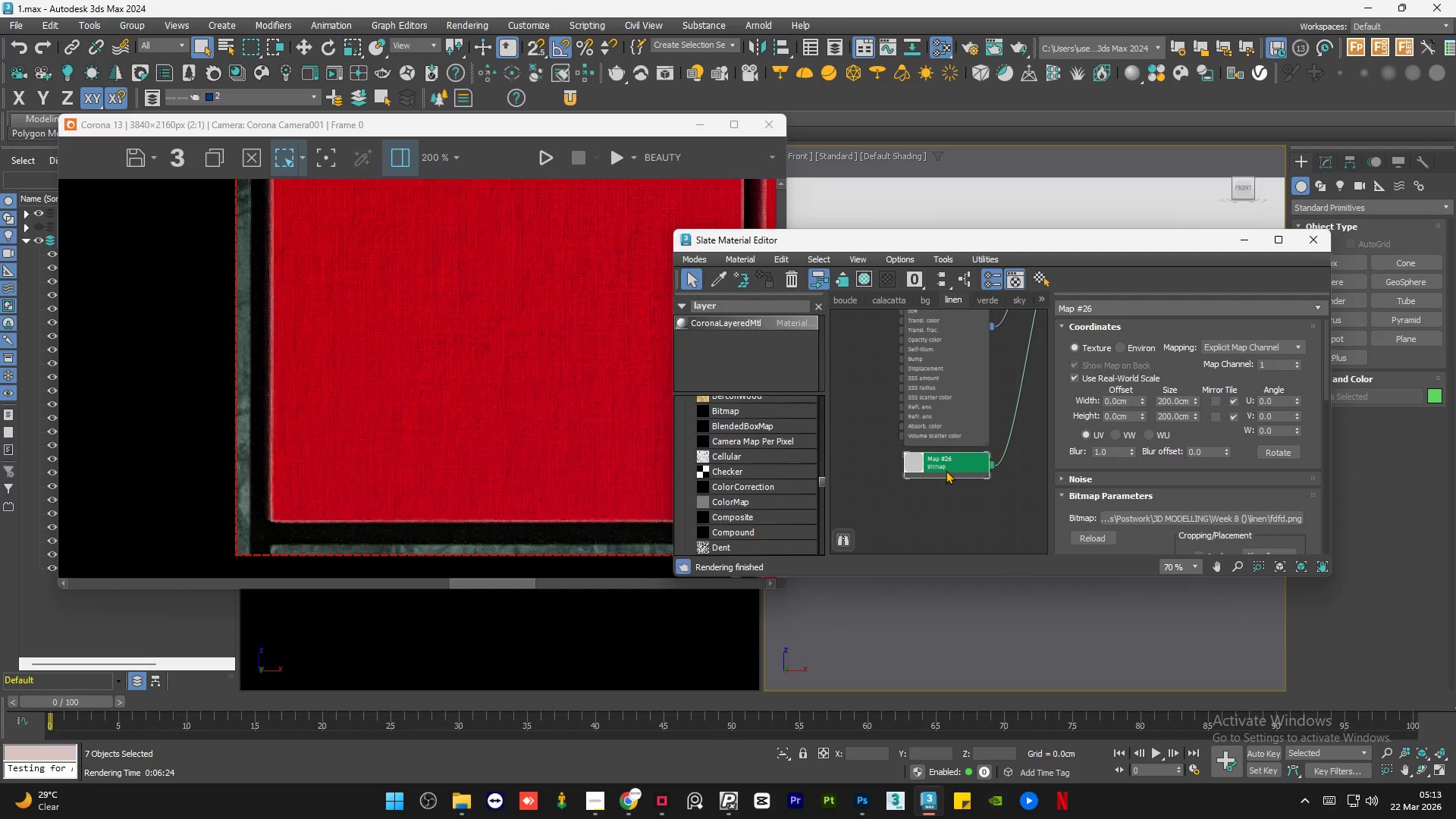 
triple_click([946, 470])
 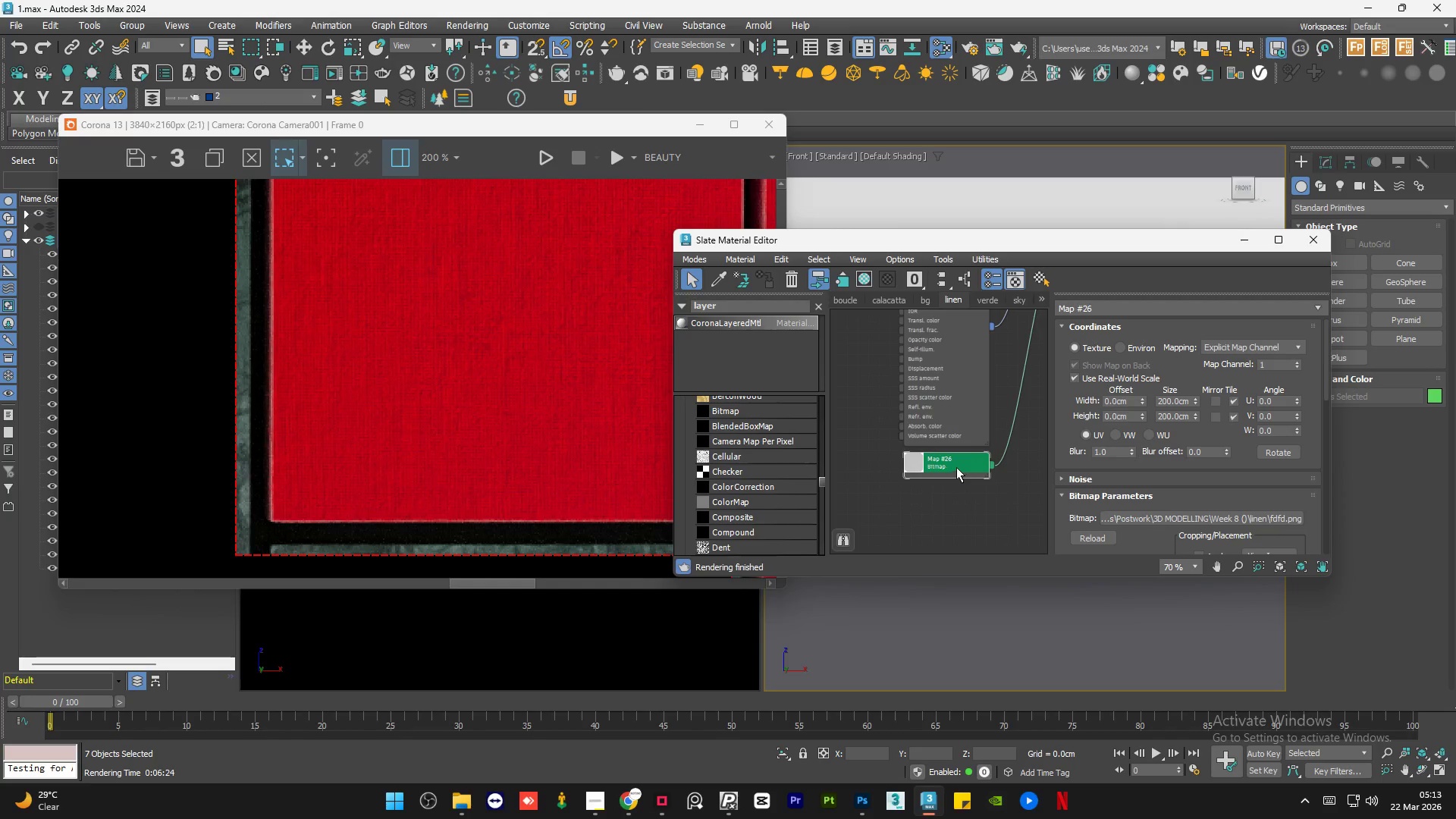 
left_click([959, 466])
 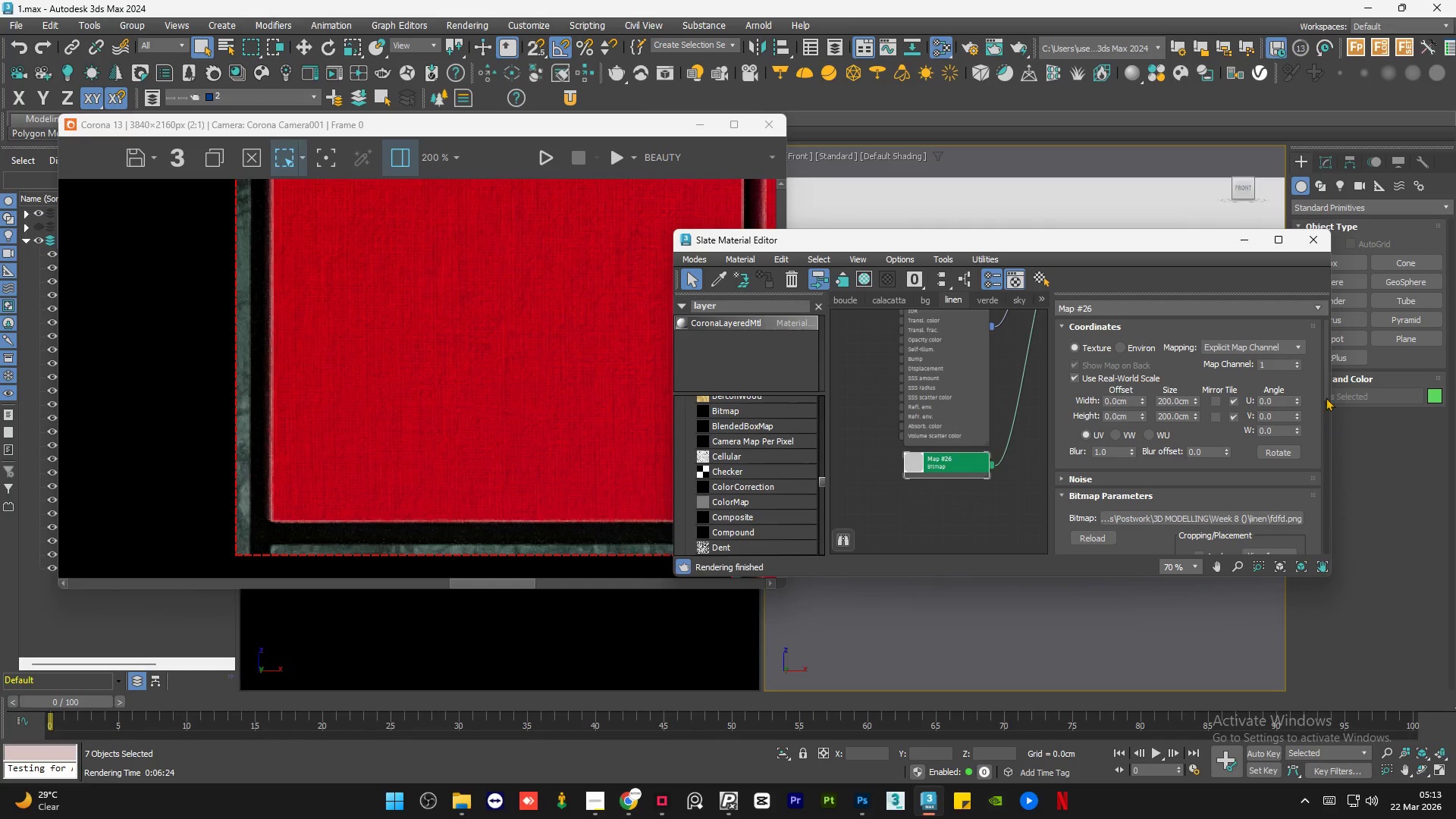 
scroll: coordinate [105, 427], scroll_direction: down, amount: 6.0
 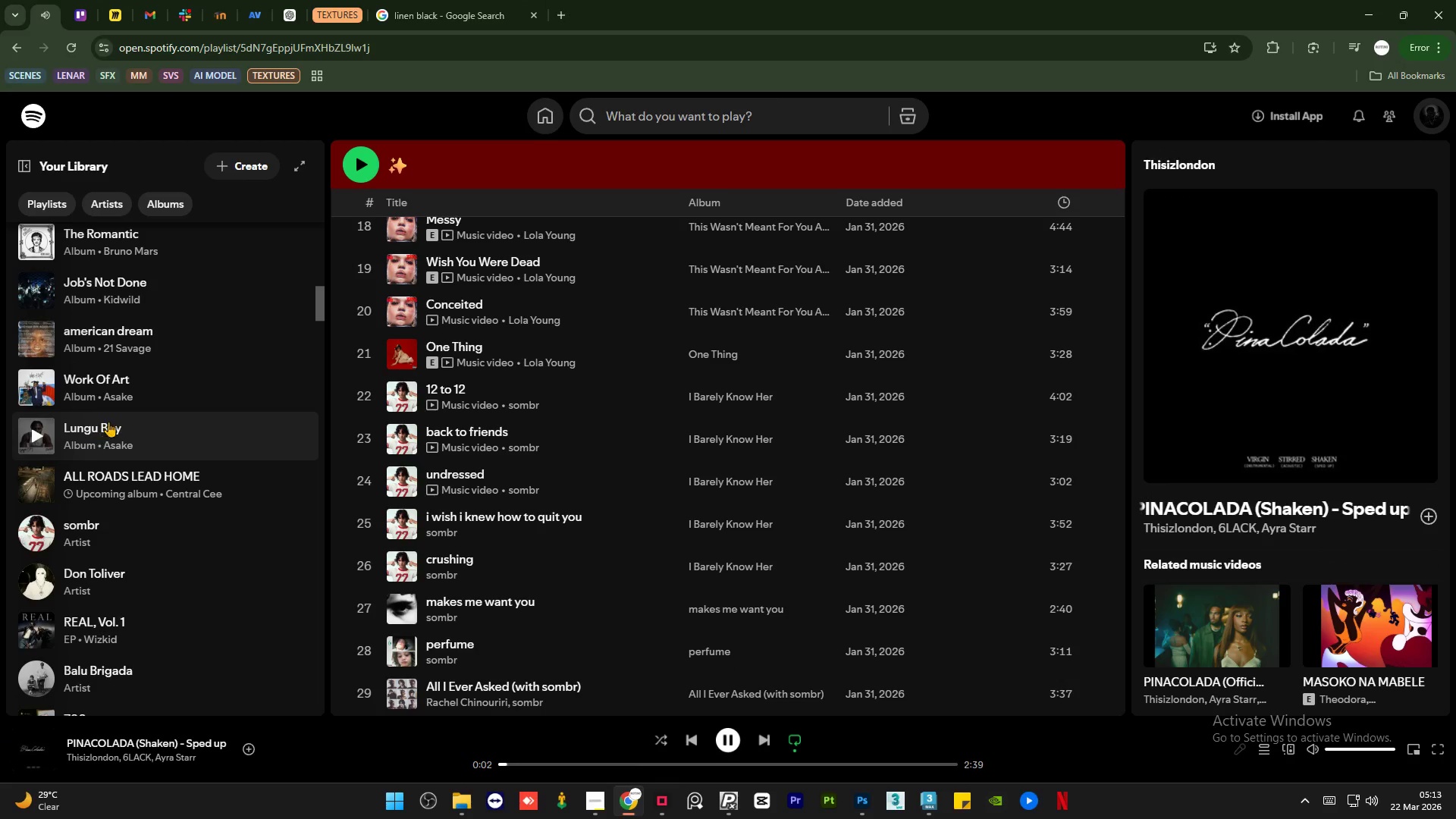 
left_click_drag(start_coordinate=[1326, 379], to_coordinate=[1335, 472])
 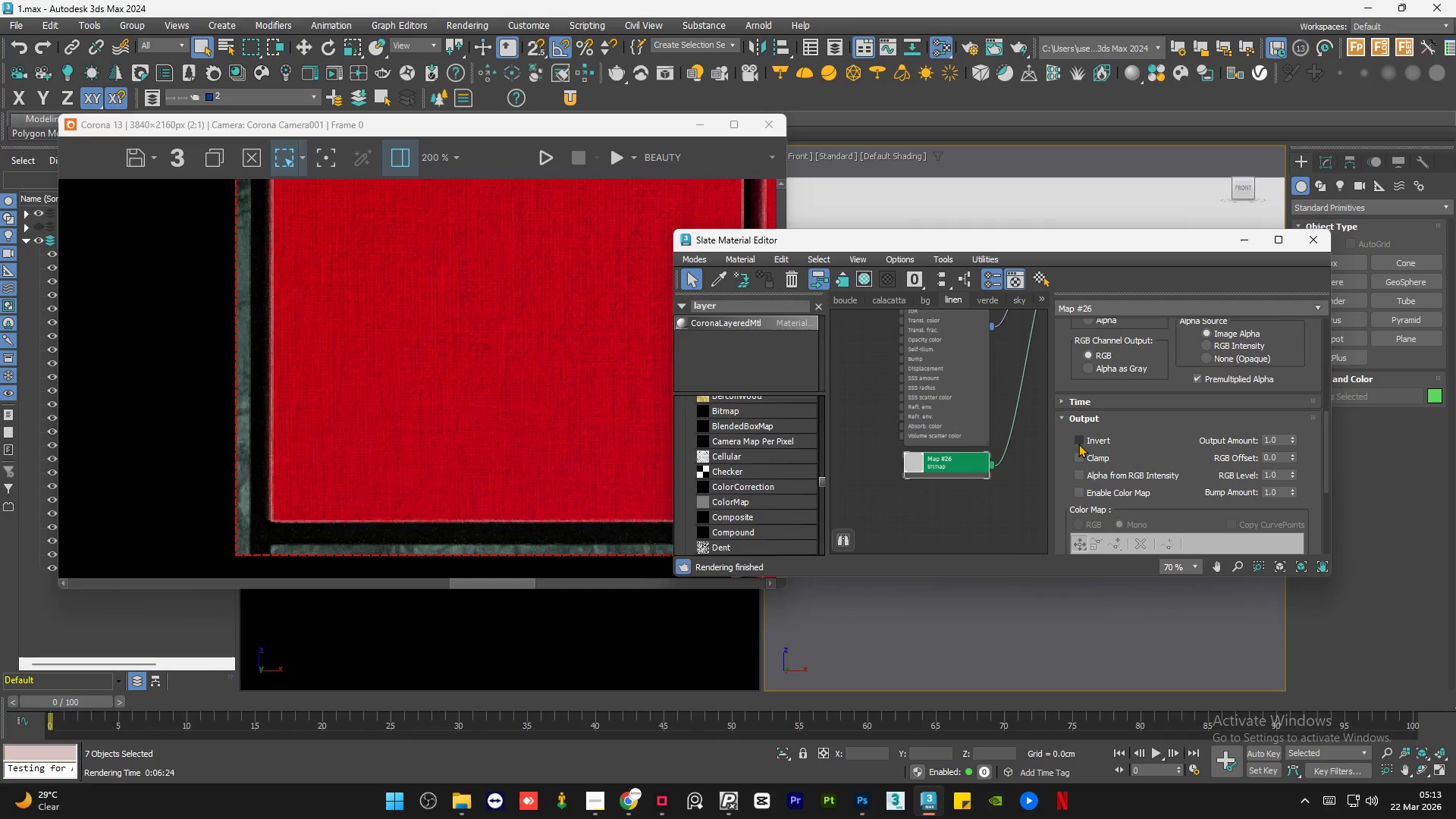 
scroll: coordinate [109, 422], scroll_direction: up, amount: 1.0
 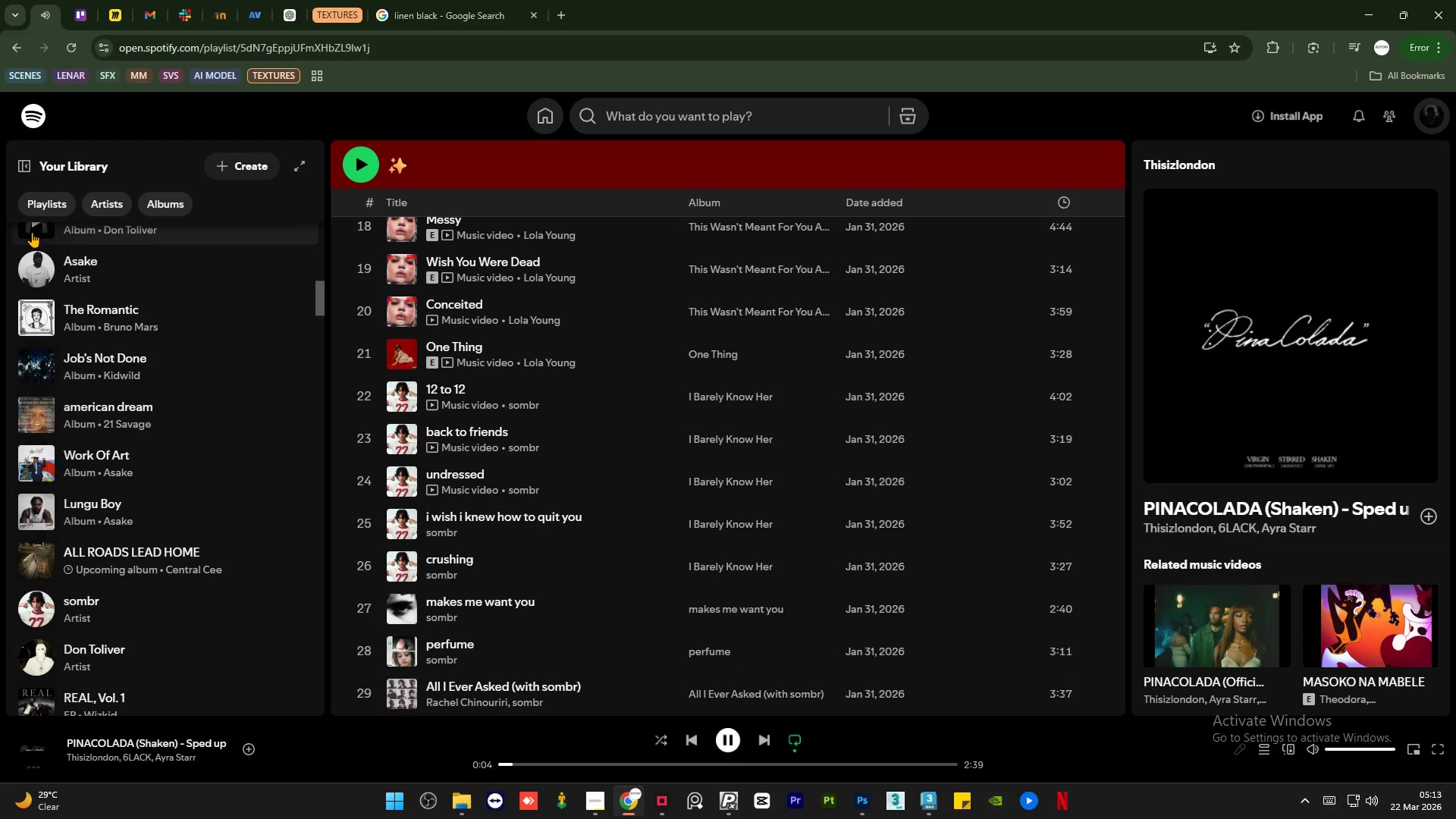 
left_click([1078, 444])
 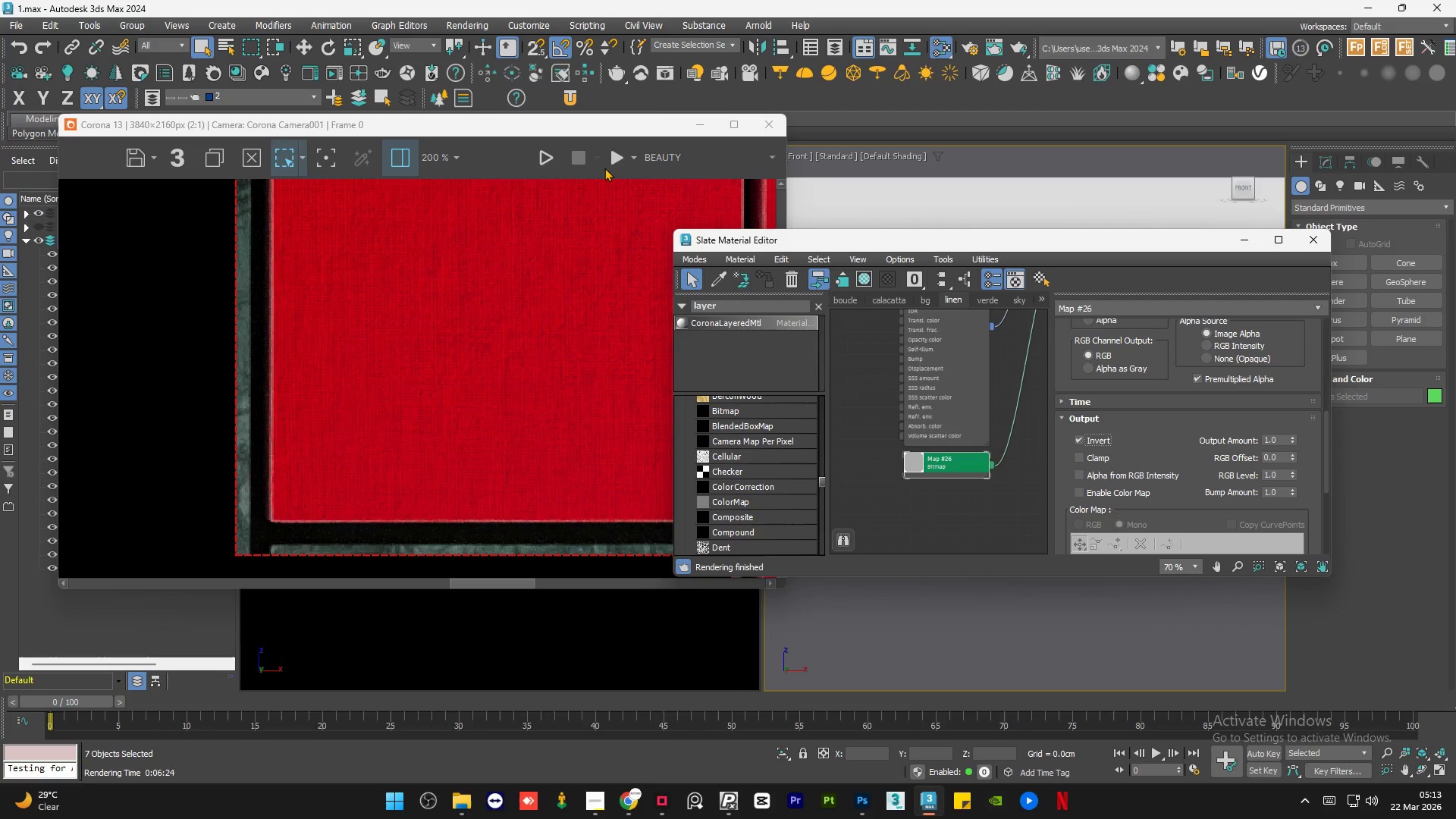 
left_click([620, 163])
 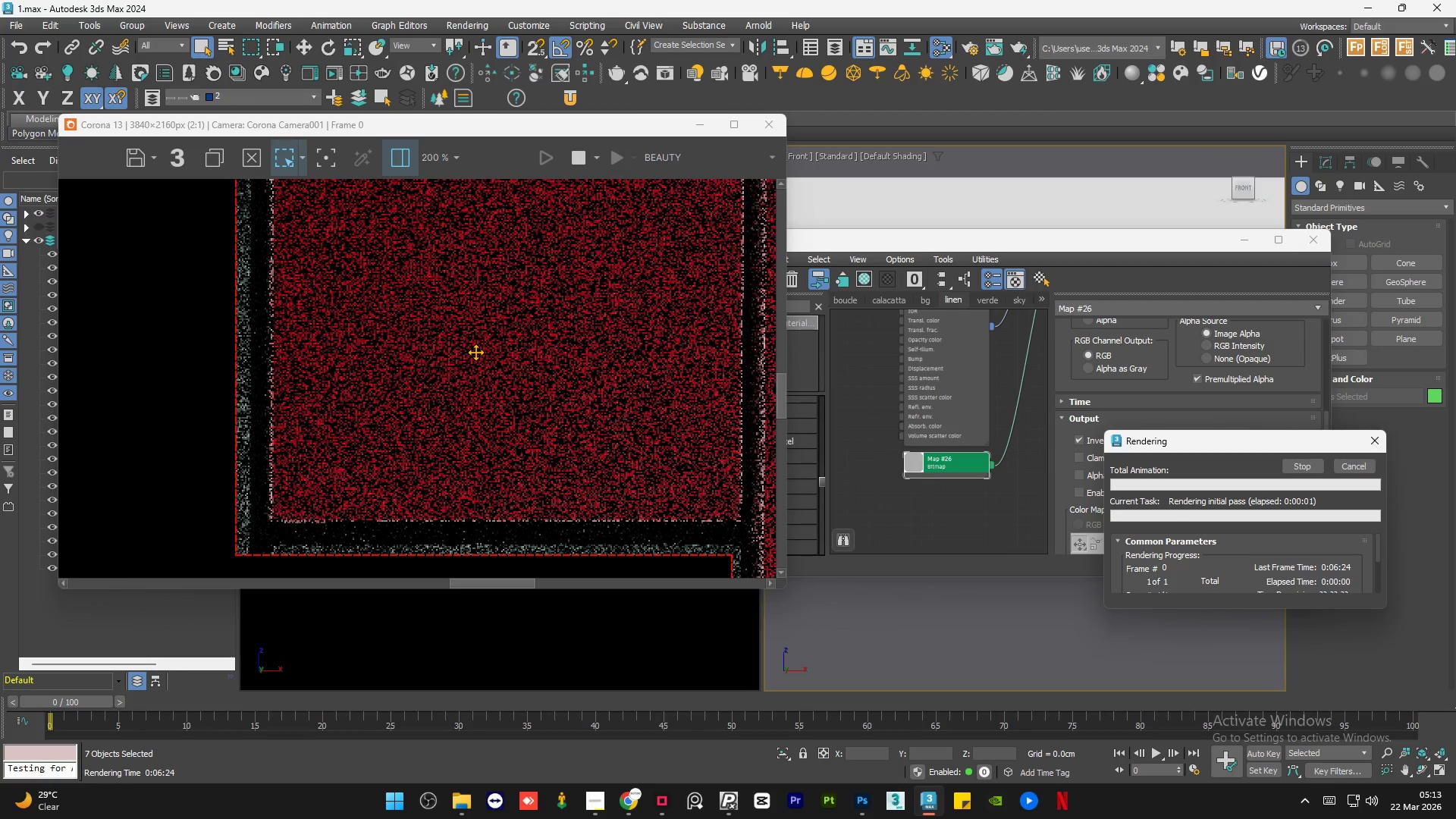 
scroll: coordinate [631, 506], scroll_direction: down, amount: 2.0
 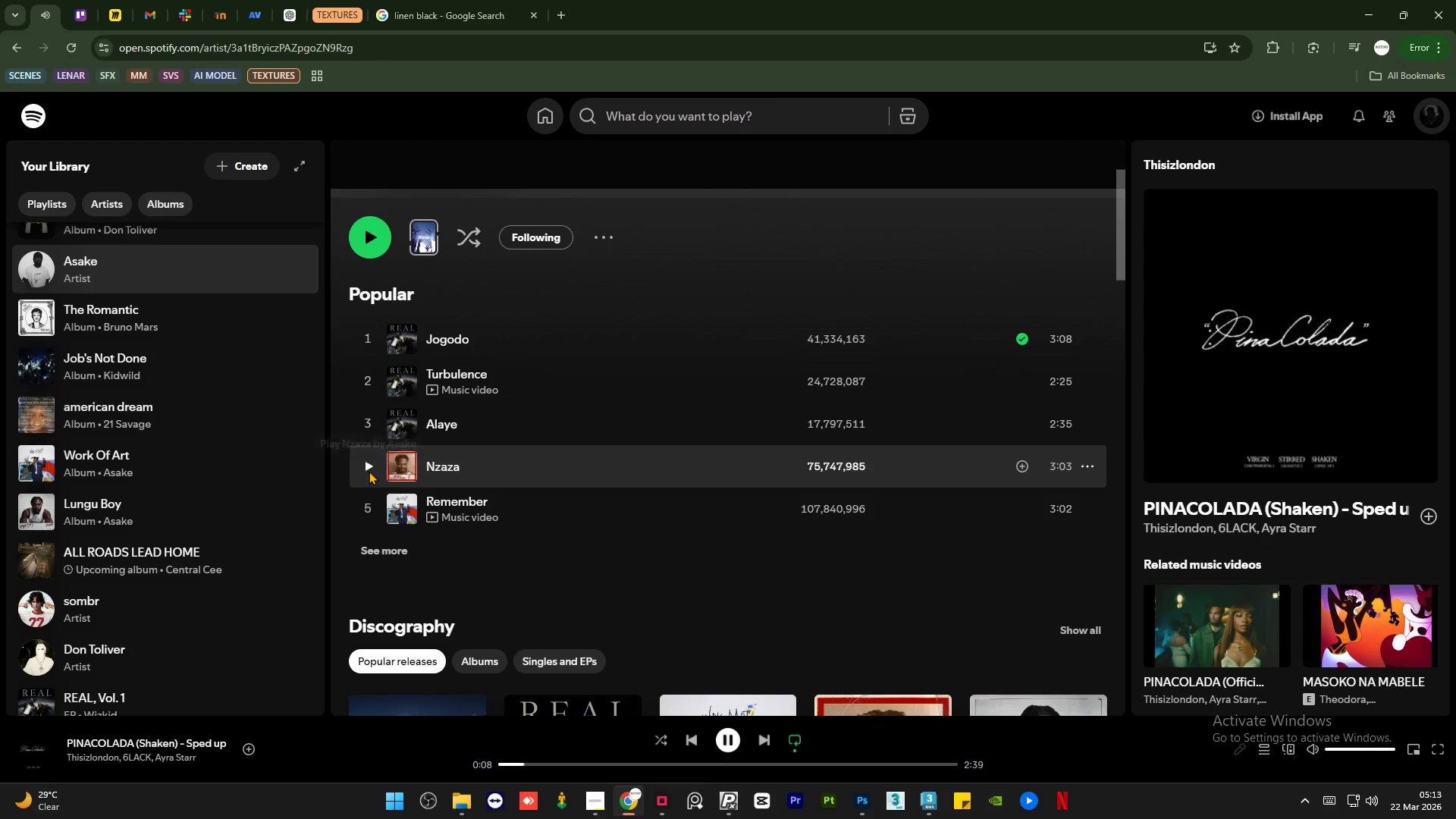 
scroll: coordinate [478, 392], scroll_direction: up, amount: 2.0
 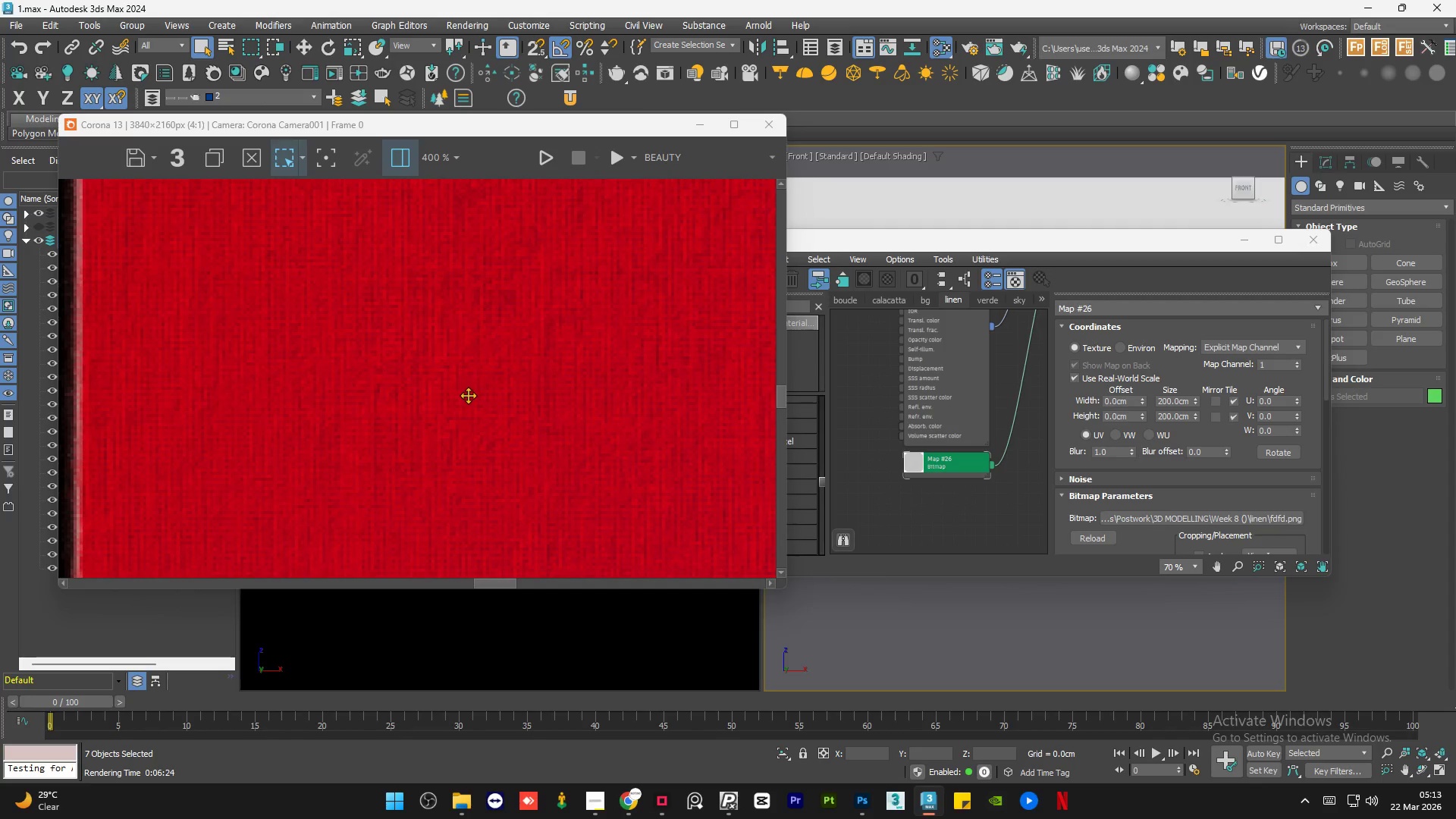 
scroll: coordinate [464, 396], scroll_direction: down, amount: 1.0
 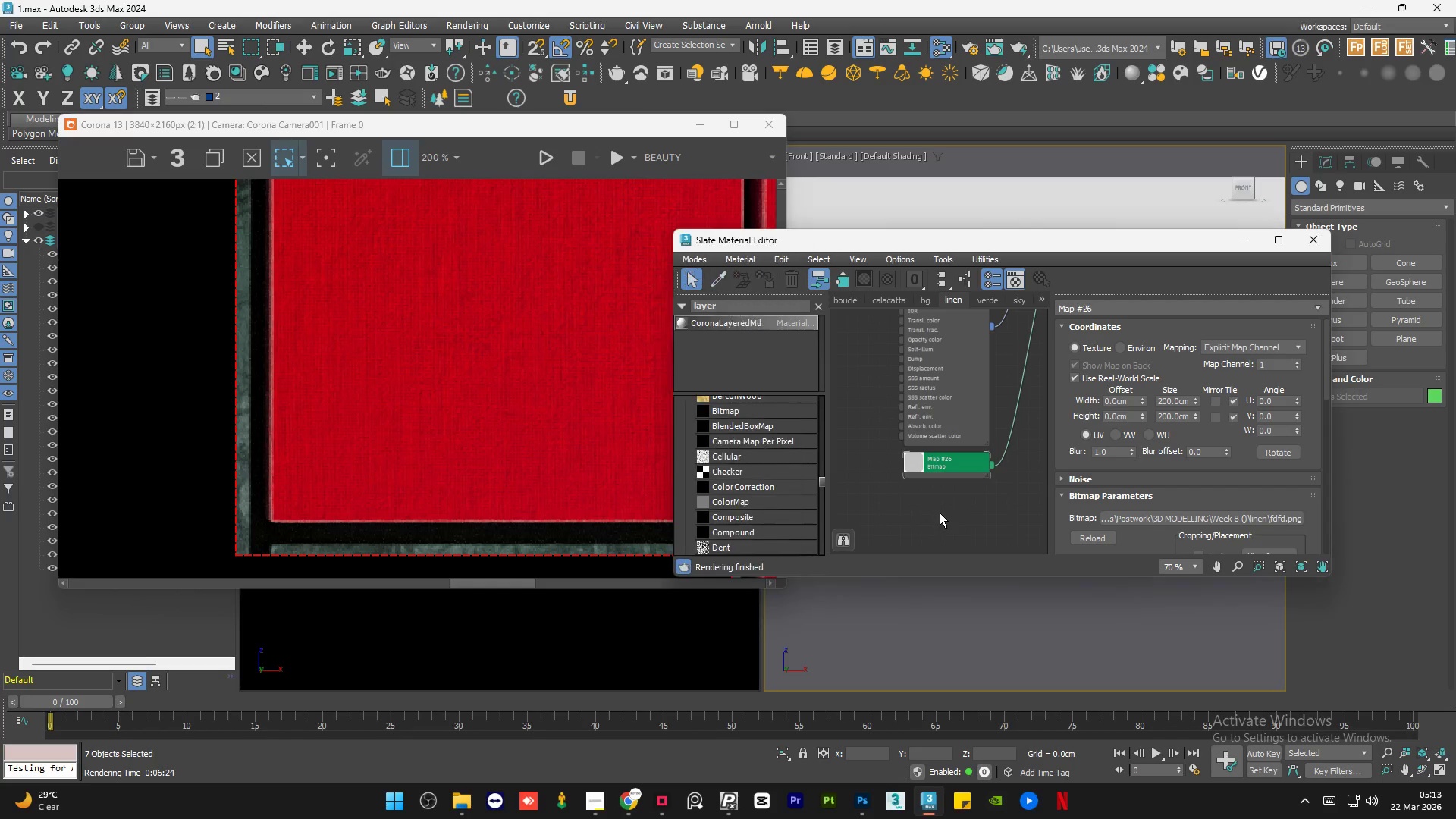 
wait(14.92)
 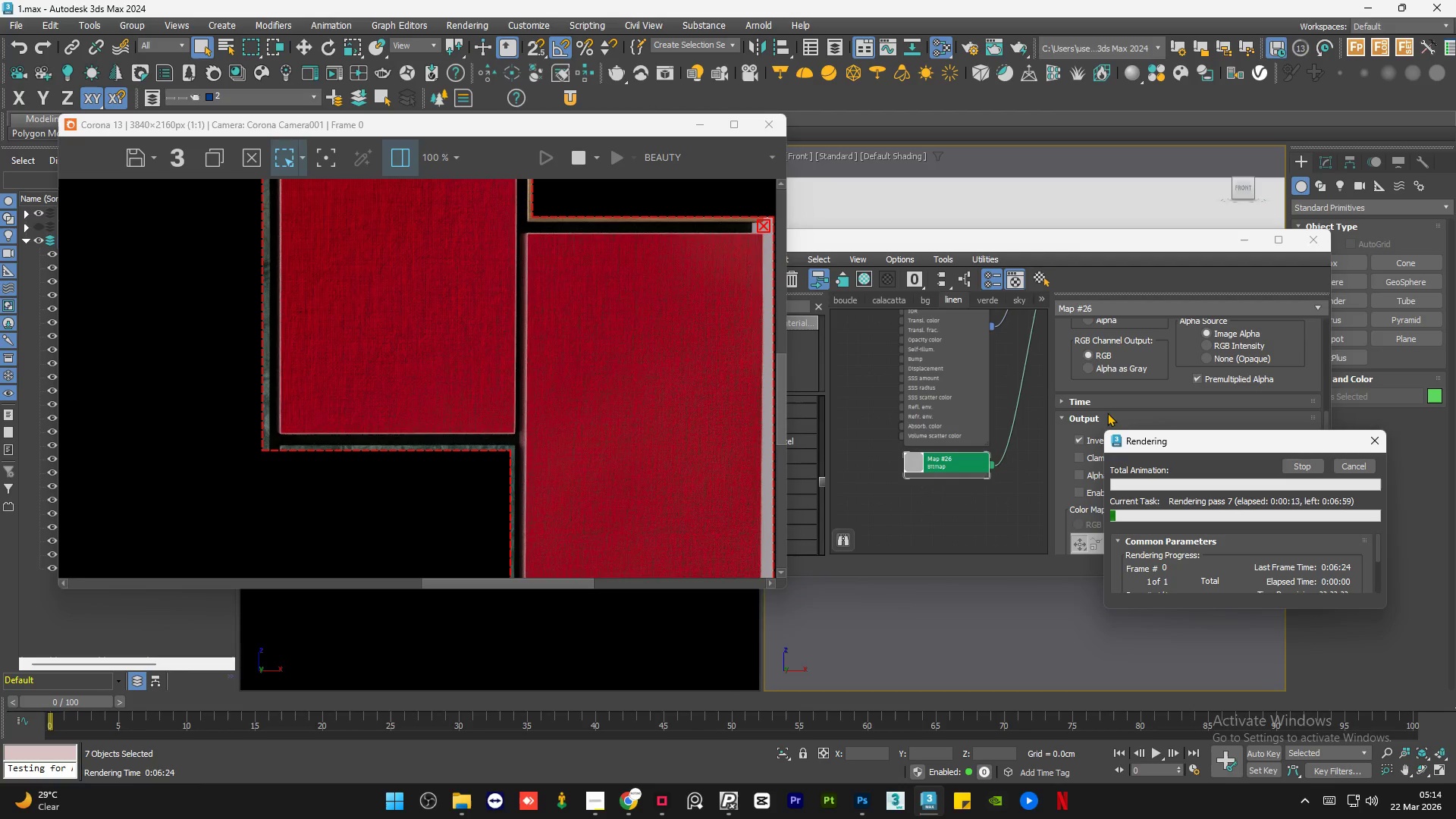 
left_click([1359, 463])
 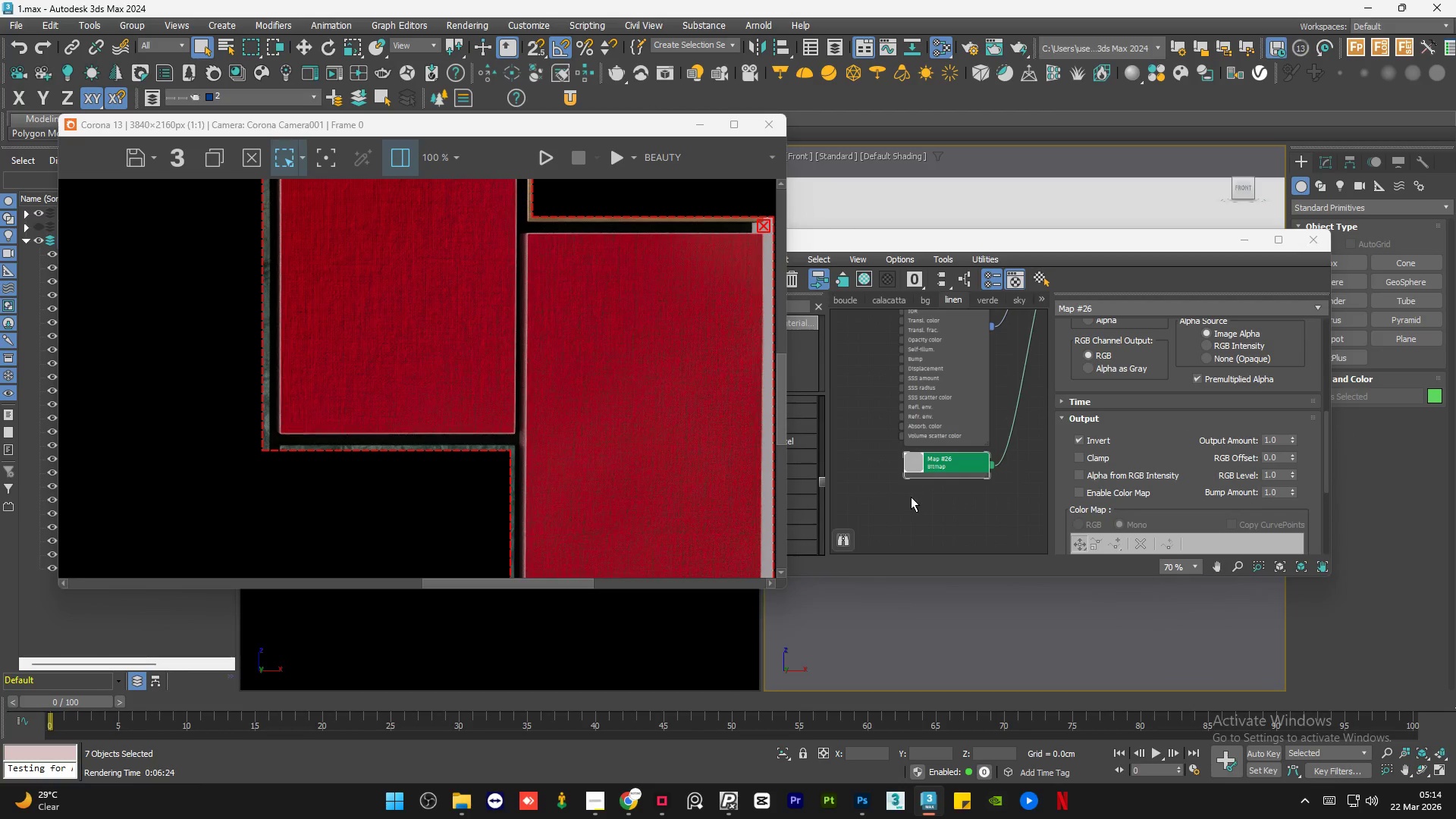 
left_click([912, 497])
 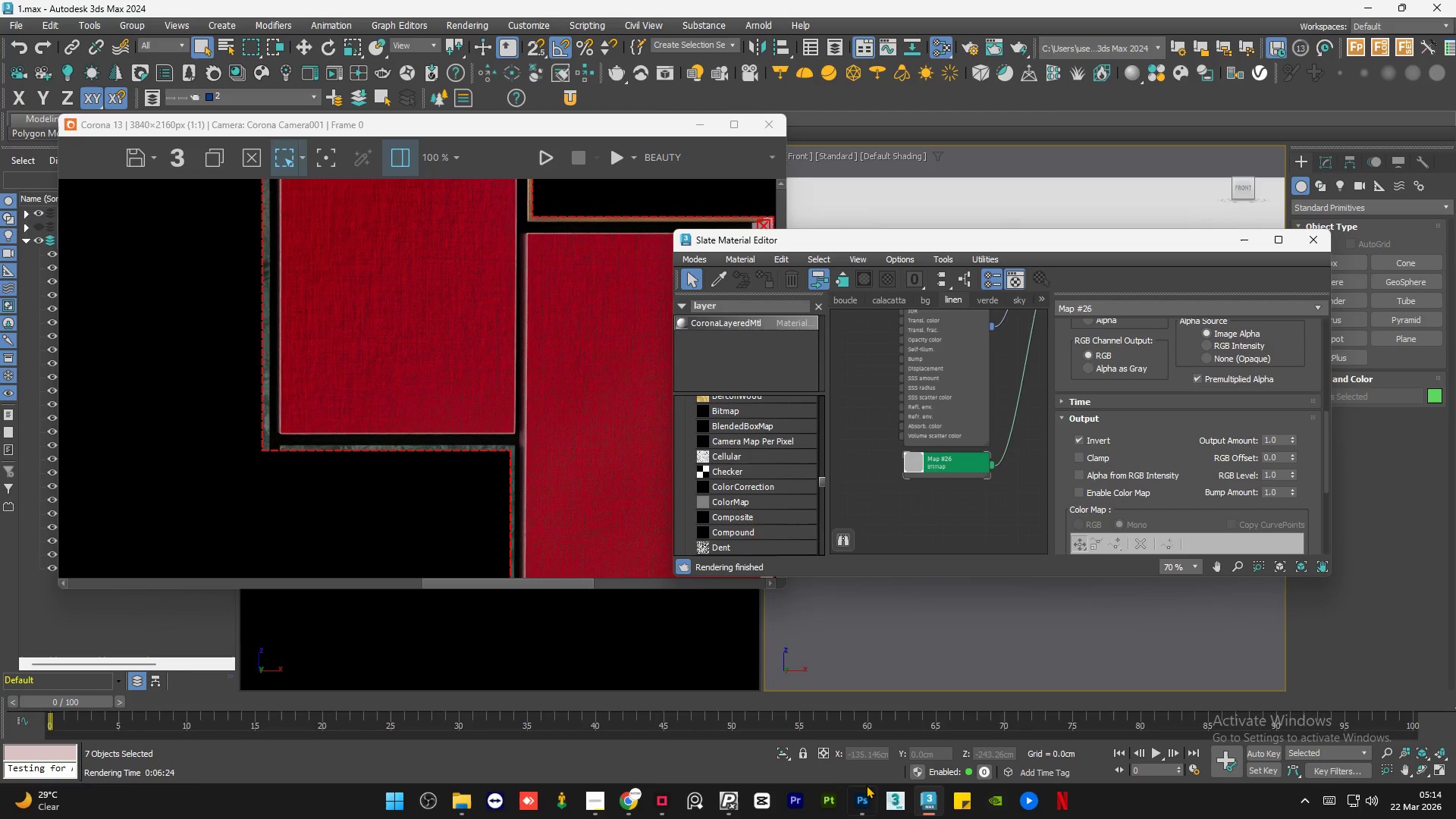 
left_click([863, 814])
 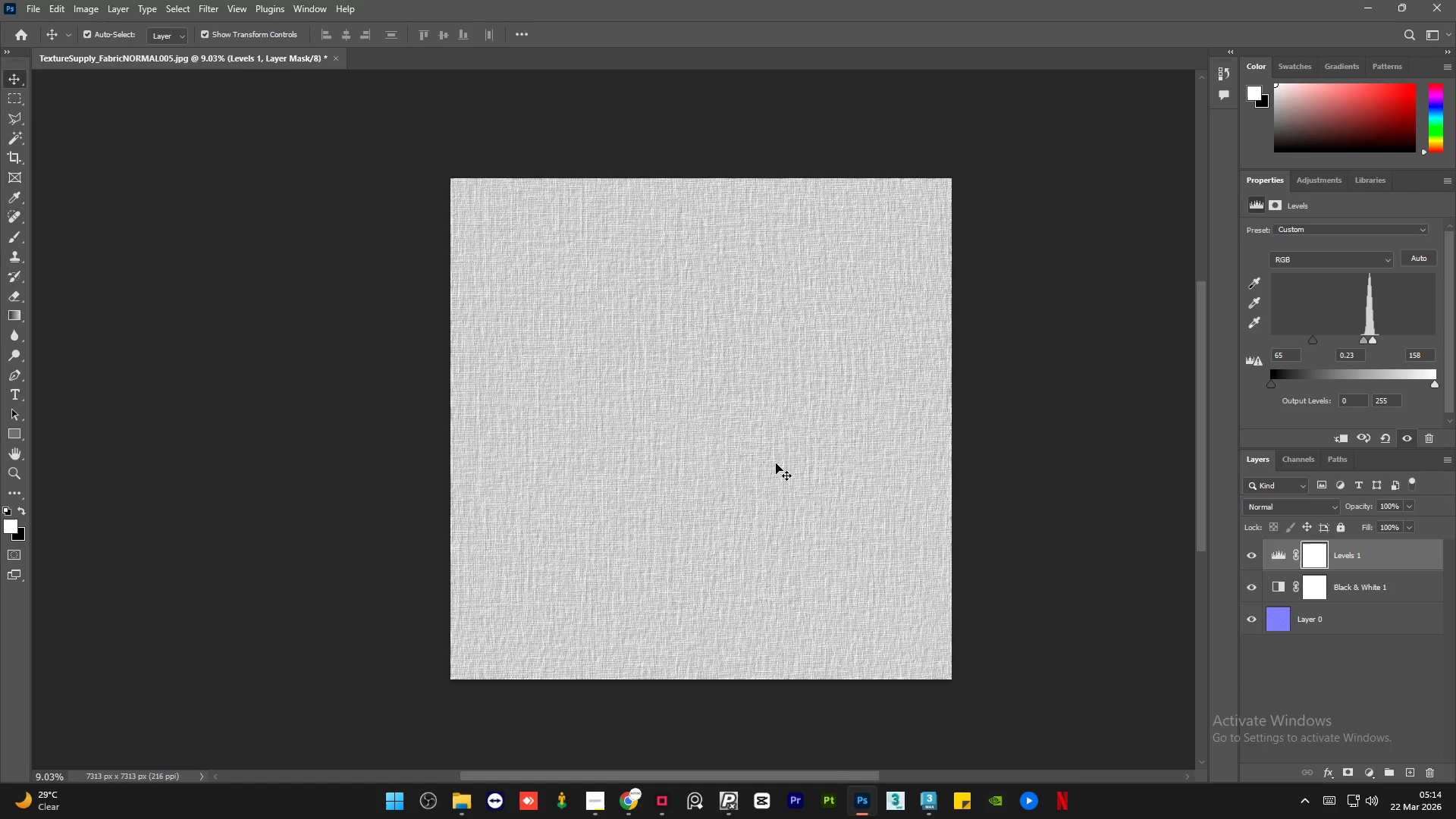 
hold_key(key=AltLeft, duration=1.5)
 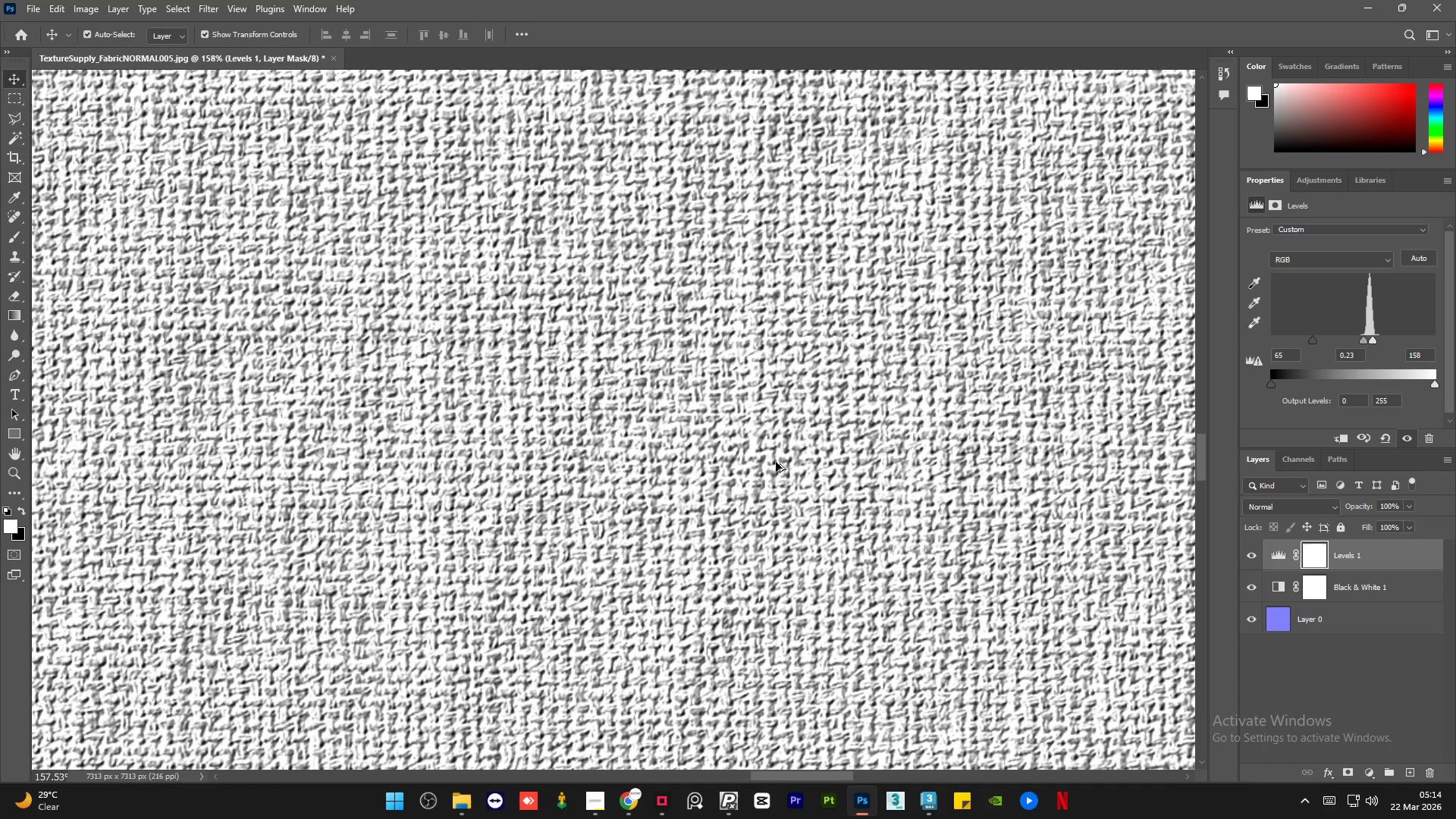 
hold_key(key=AltLeft, duration=0.83)
 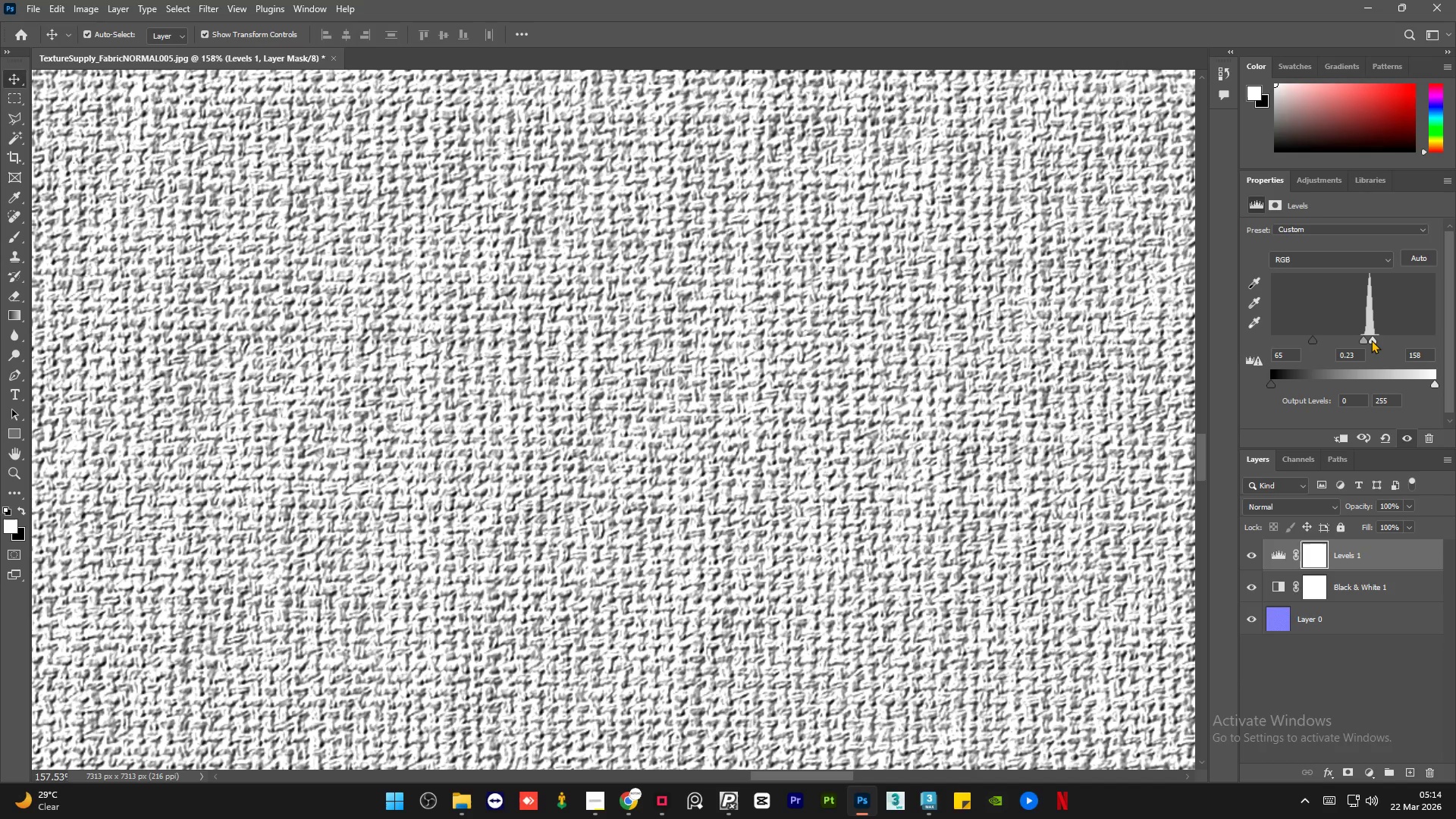 
scroll: coordinate [442, 373], scroll_direction: up, amount: 2.0
 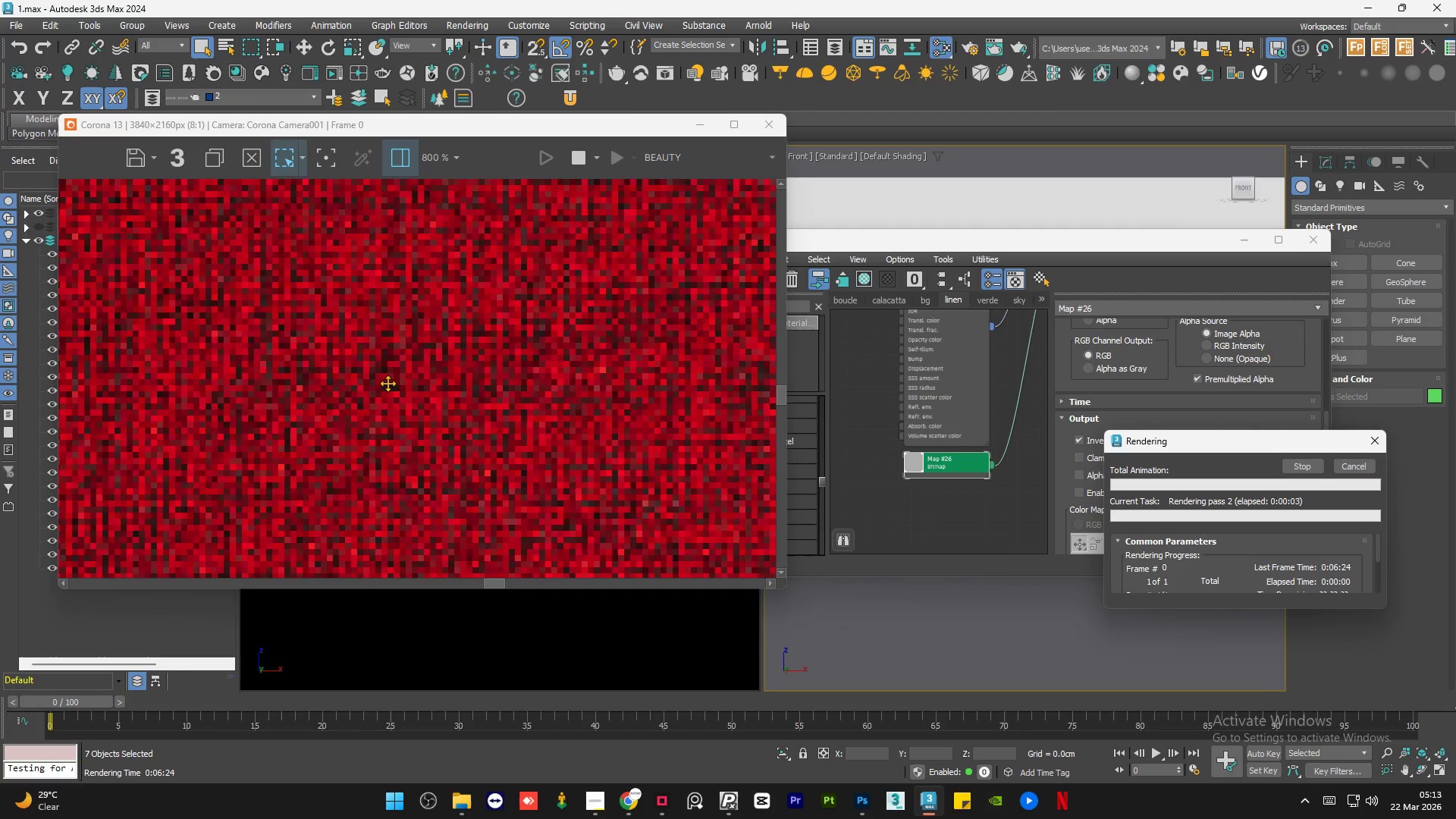 
left_click_drag(start_coordinate=[1373, 340], to_coordinate=[1401, 344])
 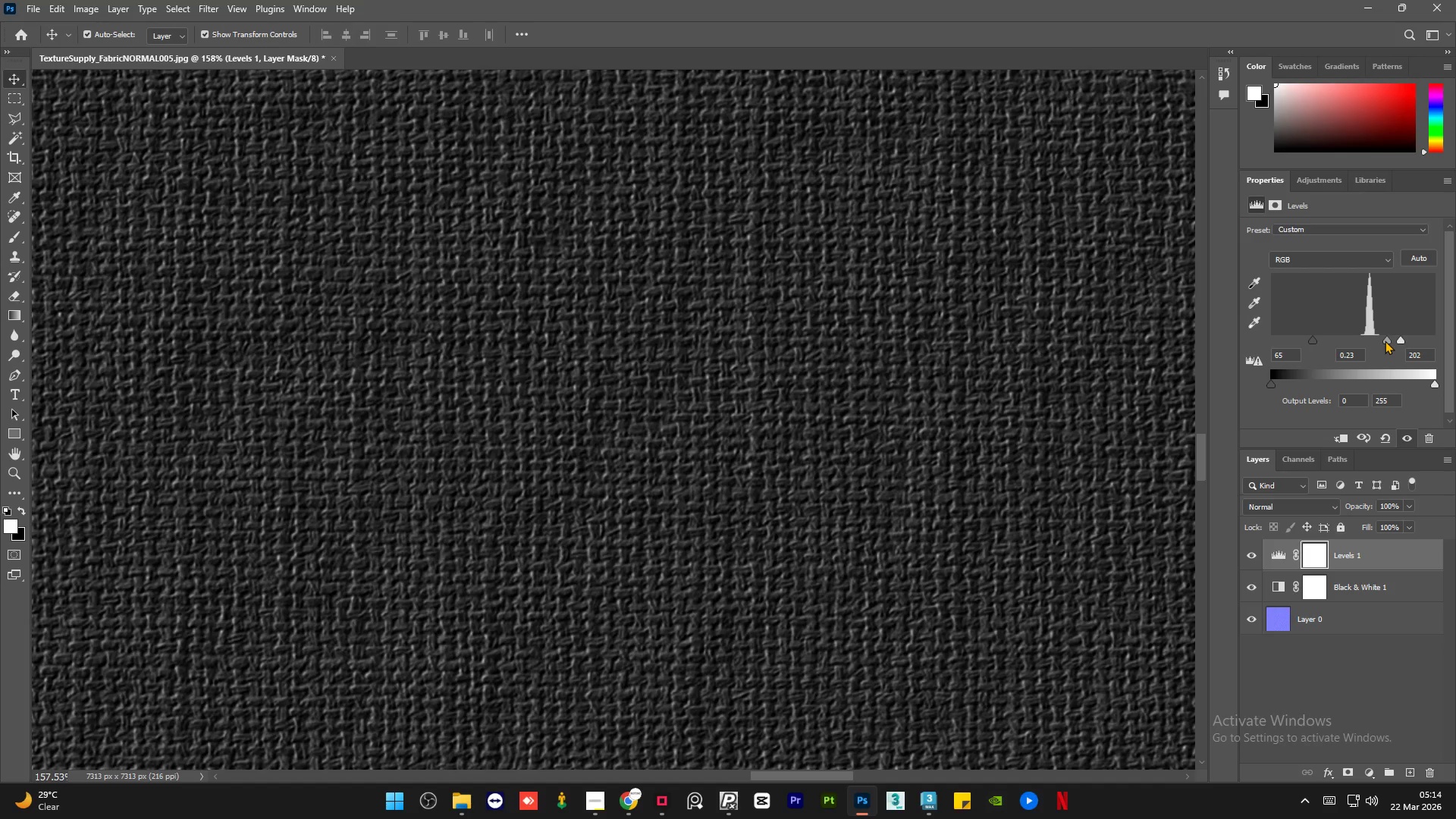 
scroll: coordinate [353, 403], scroll_direction: down, amount: 2.0
 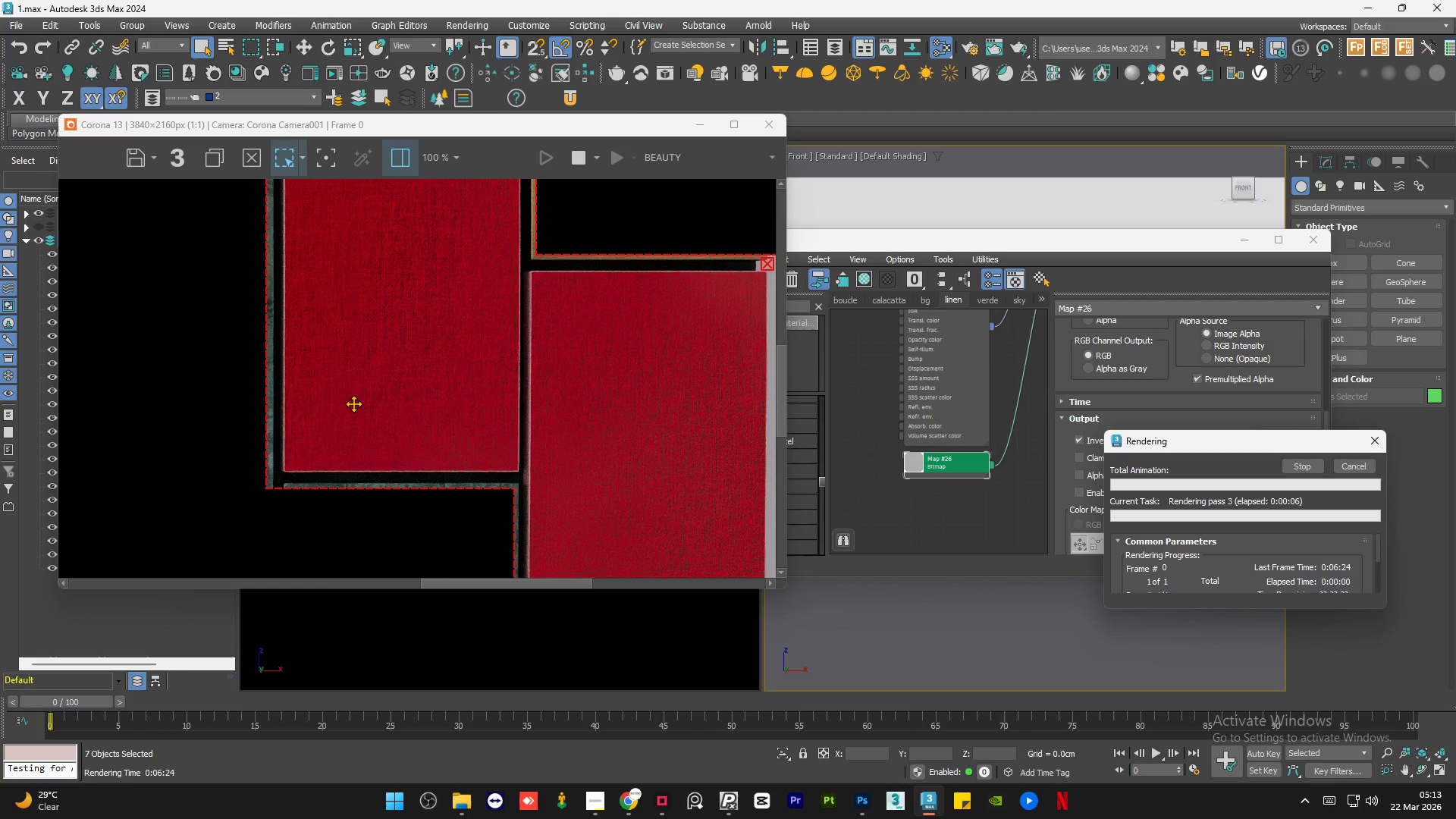 
scroll: coordinate [603, 347], scroll_direction: up, amount: 2.0
 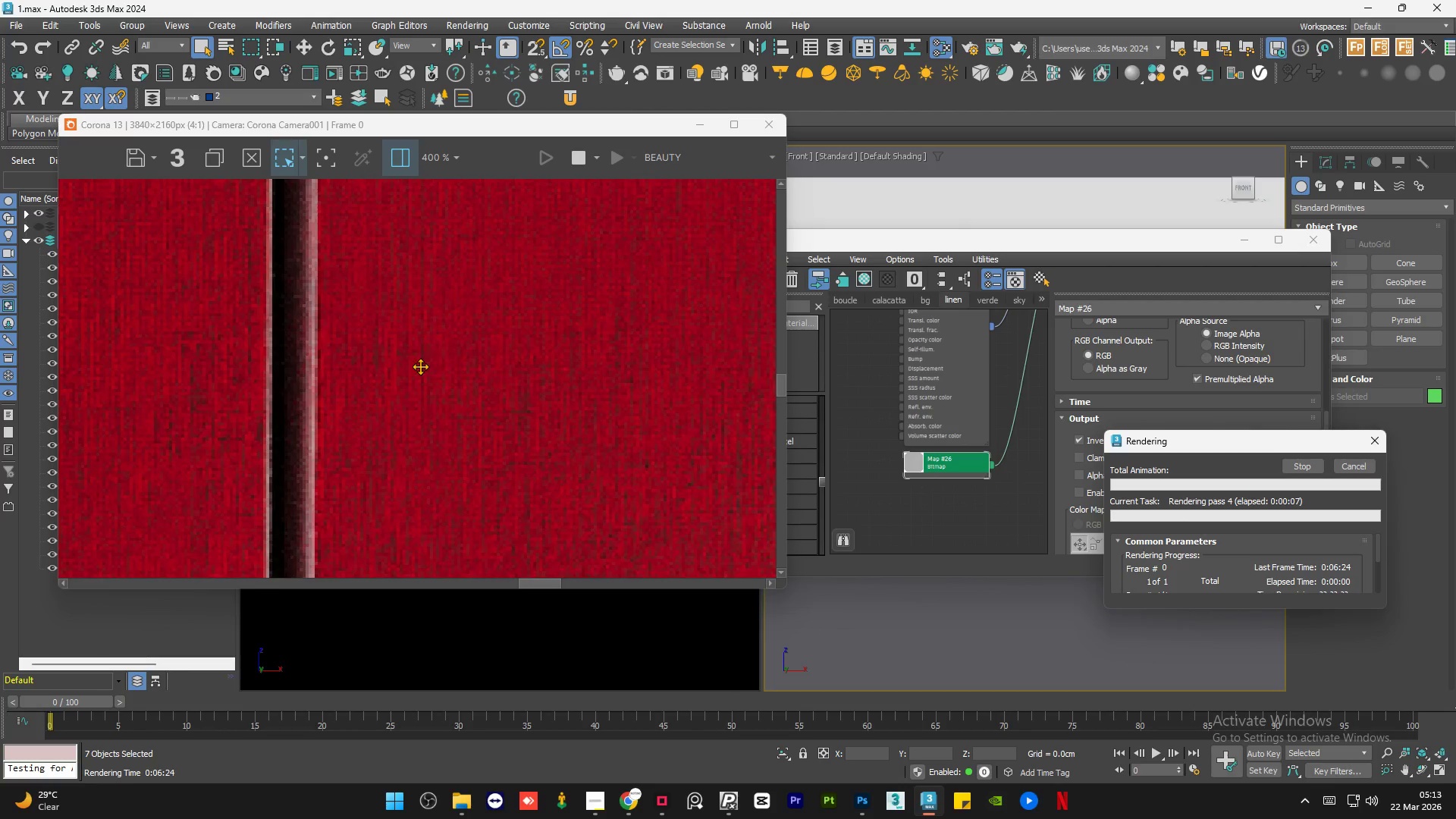 
left_click_drag(start_coordinate=[1385, 340], to_coordinate=[1392, 340])
 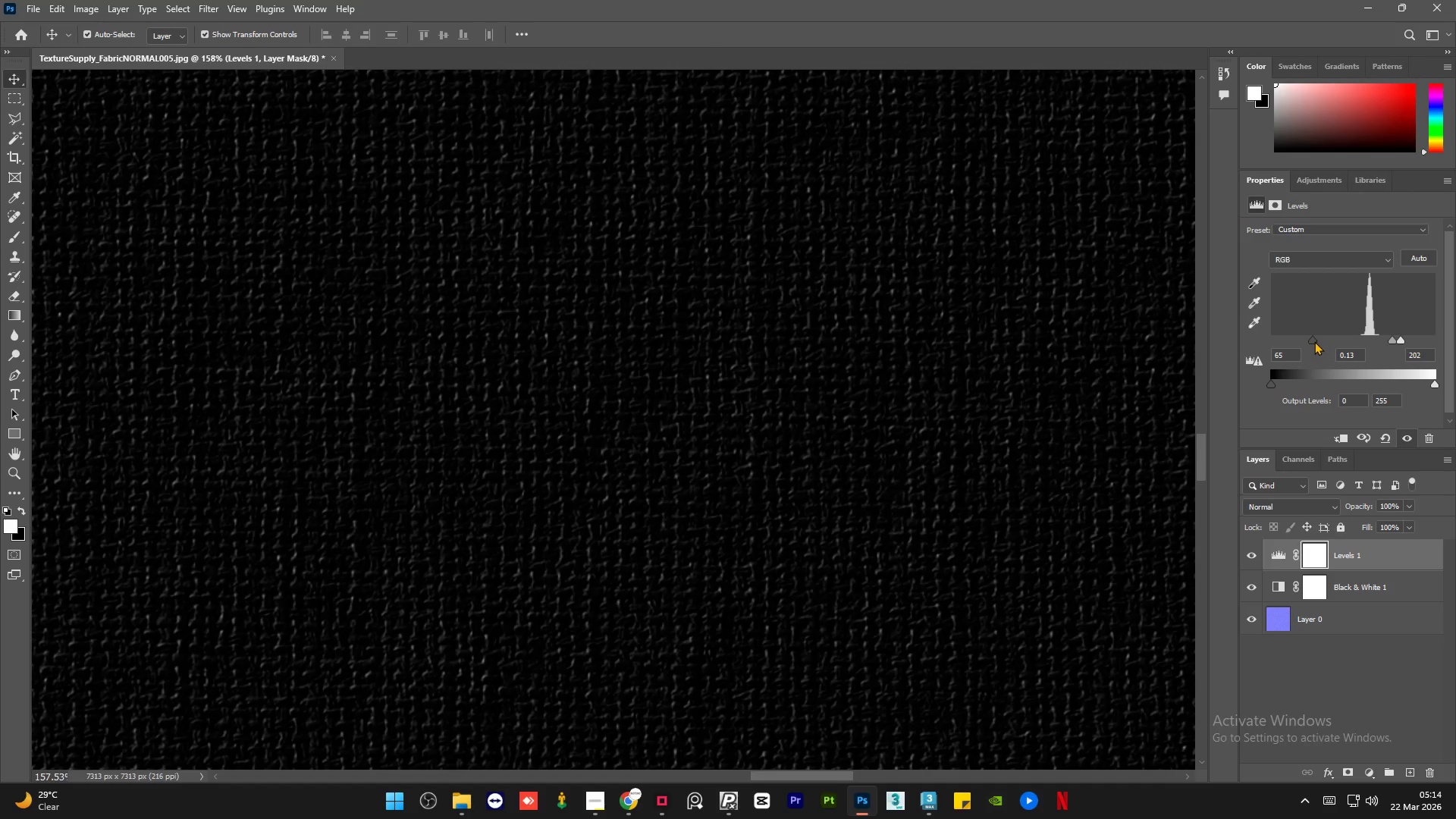 
scroll: coordinate [343, 378], scroll_direction: down, amount: 2.0
 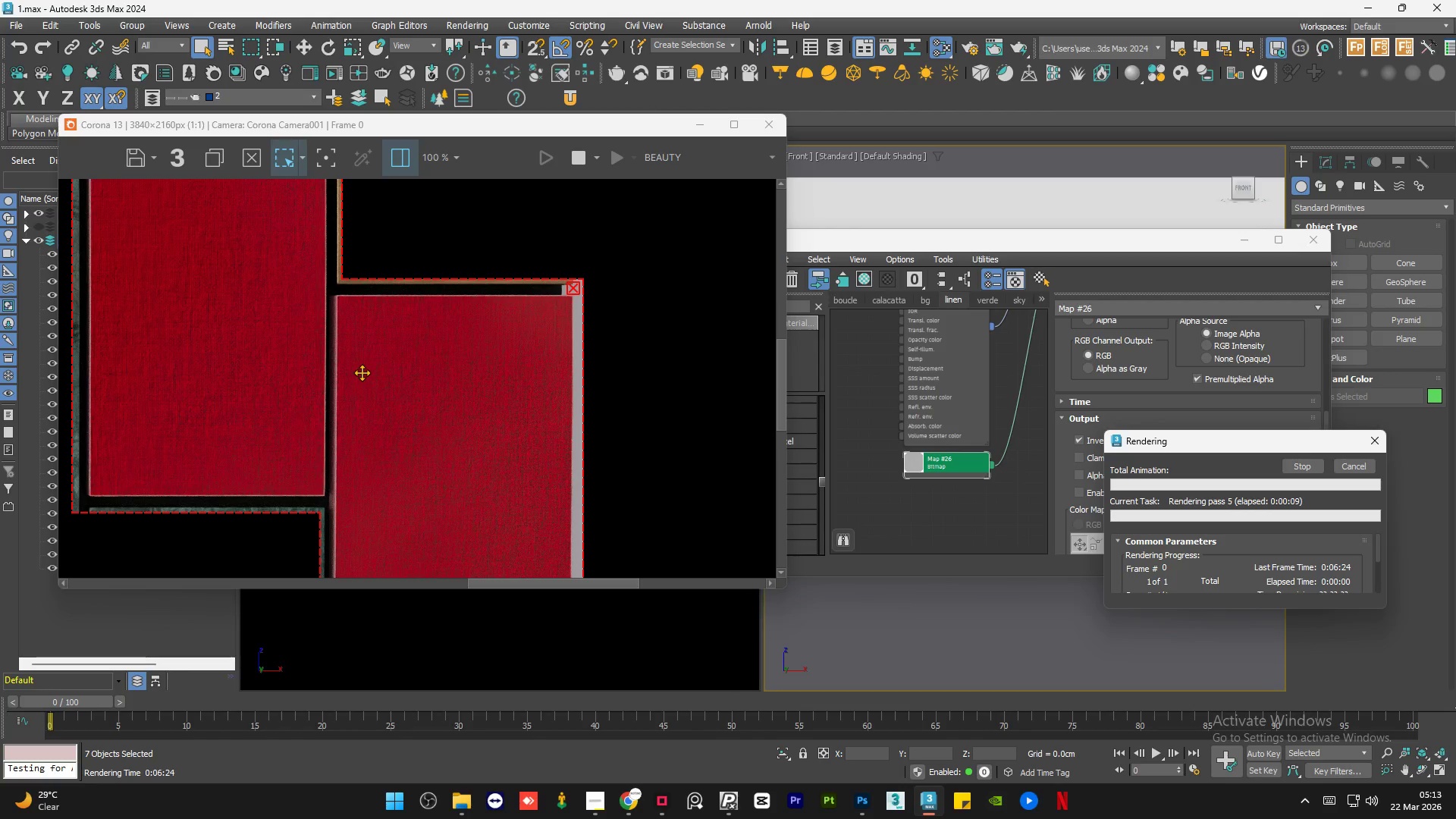 
scroll: coordinate [481, 358], scroll_direction: up, amount: 2.0
 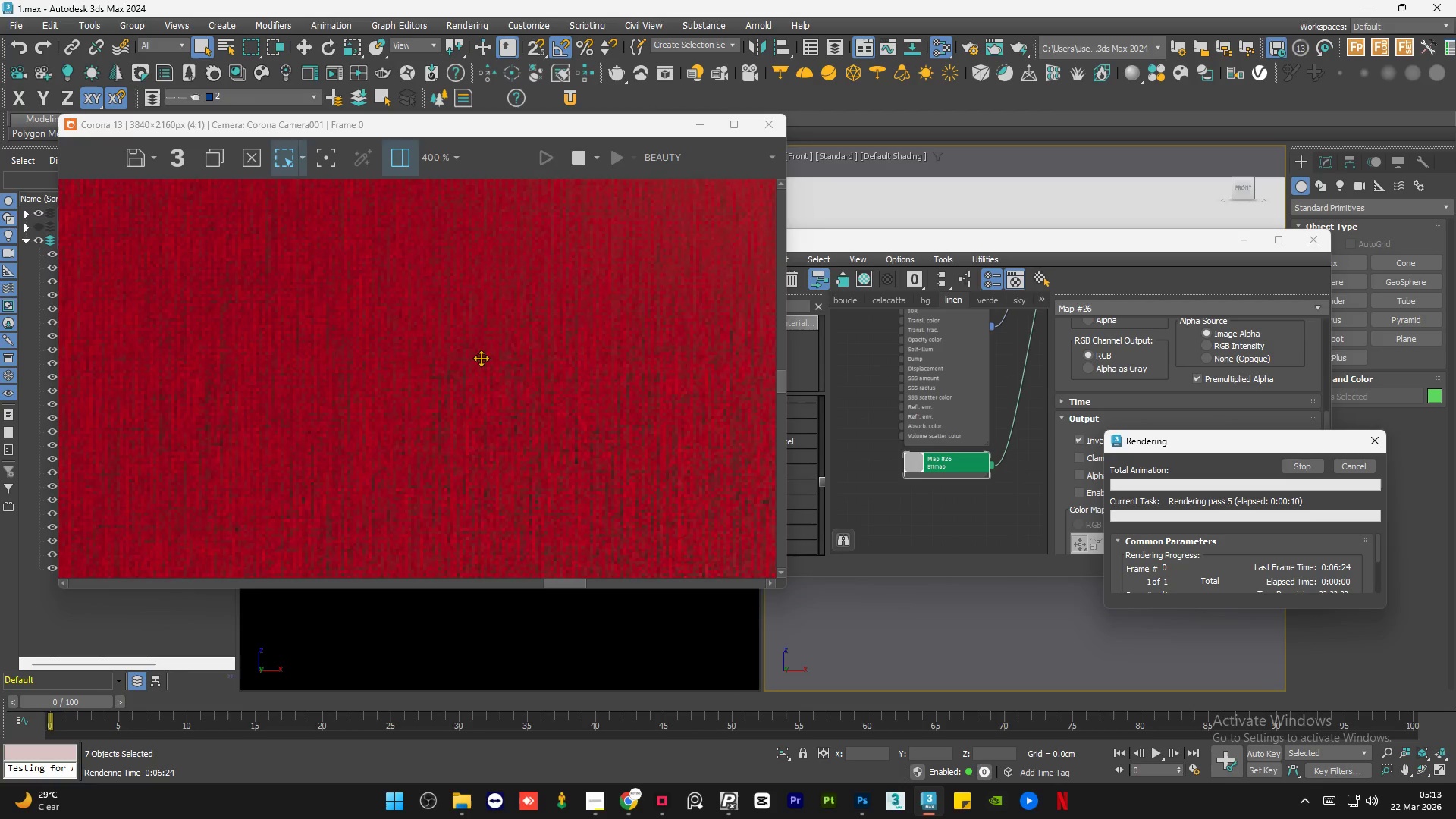 
left_click_drag(start_coordinate=[1314, 340], to_coordinate=[1355, 341])
 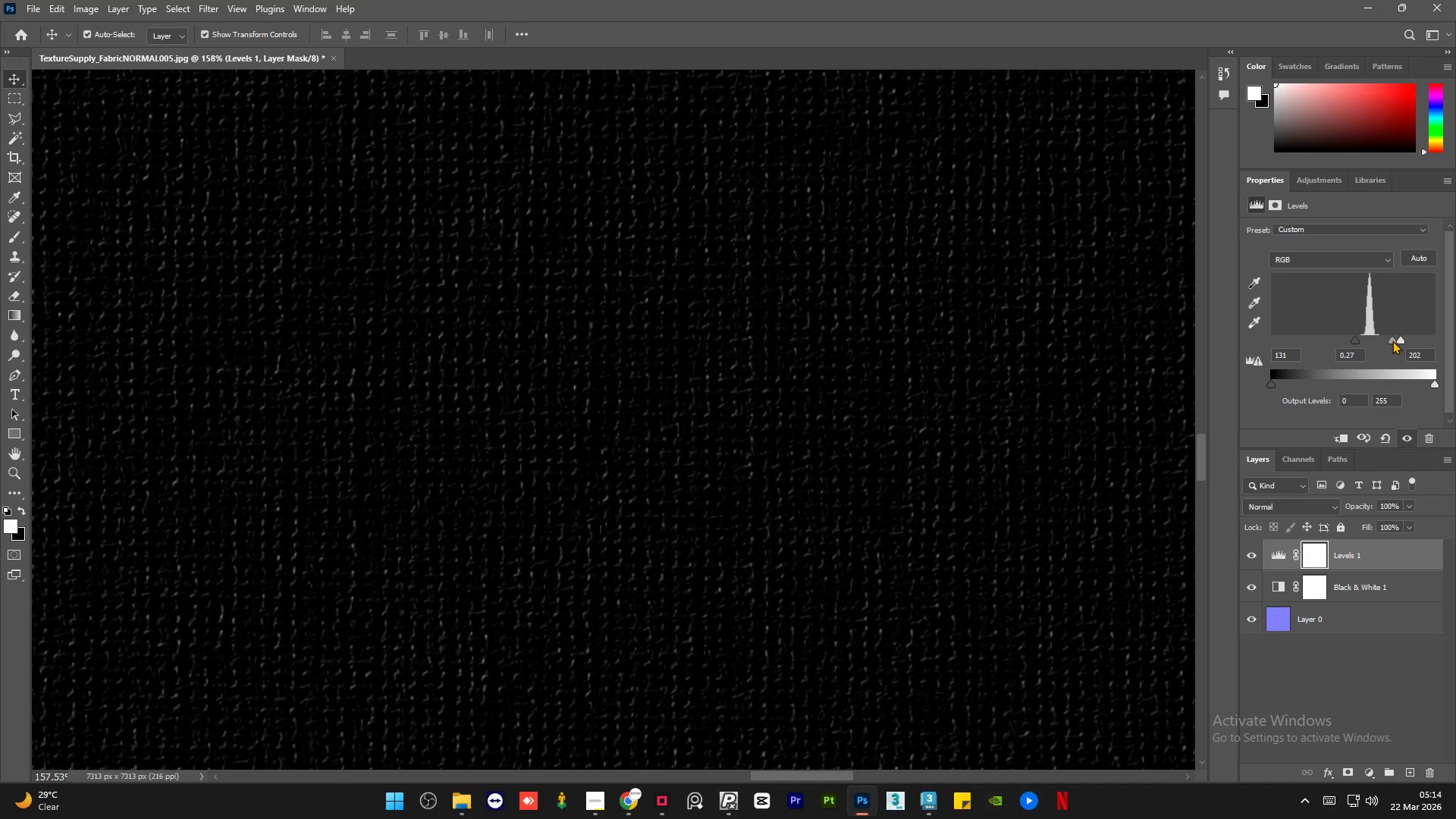 
scroll: coordinate [481, 358], scroll_direction: down, amount: 2.0
 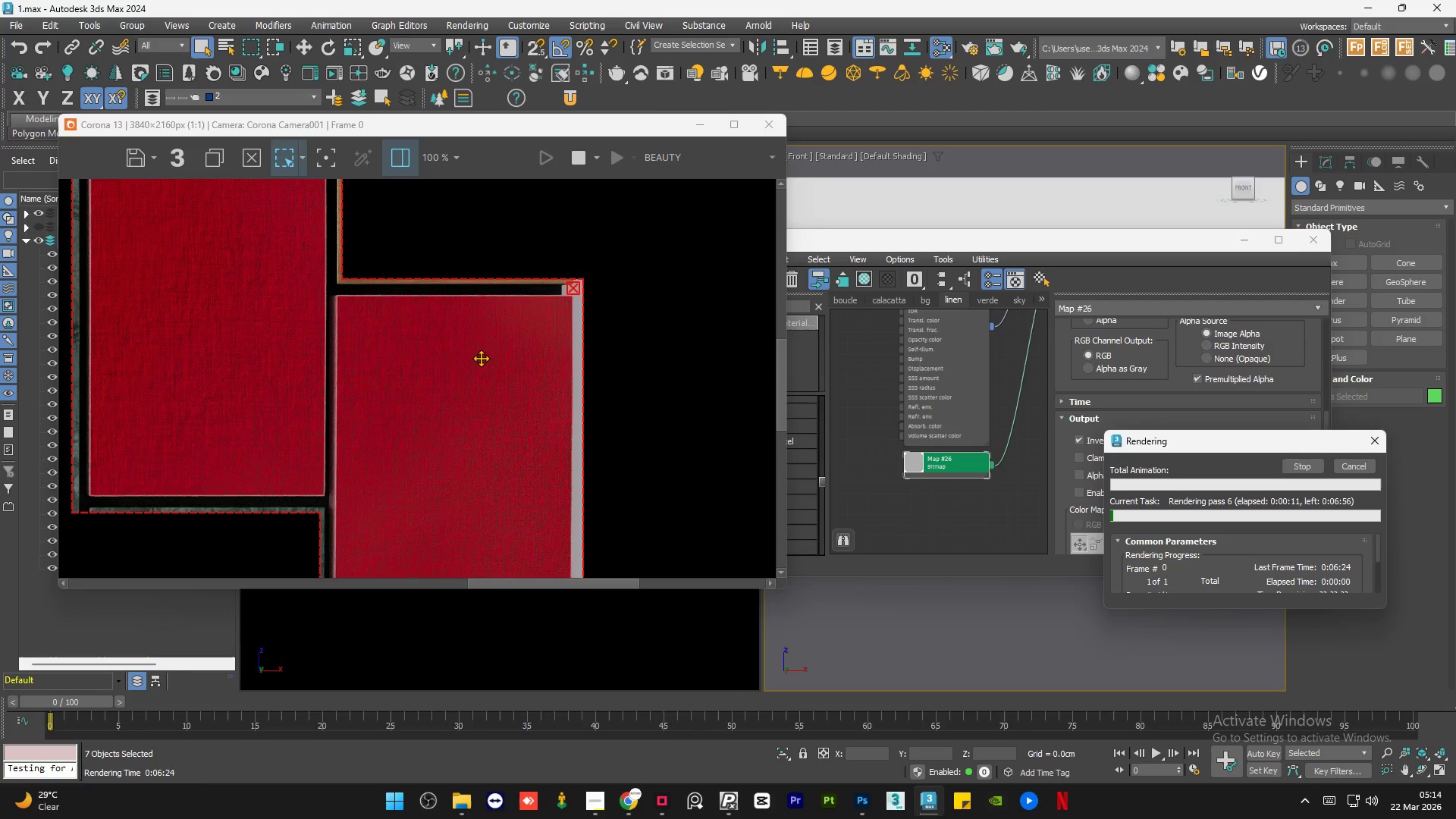 
scroll: coordinate [291, 420], scroll_direction: none, amount: 0.0
 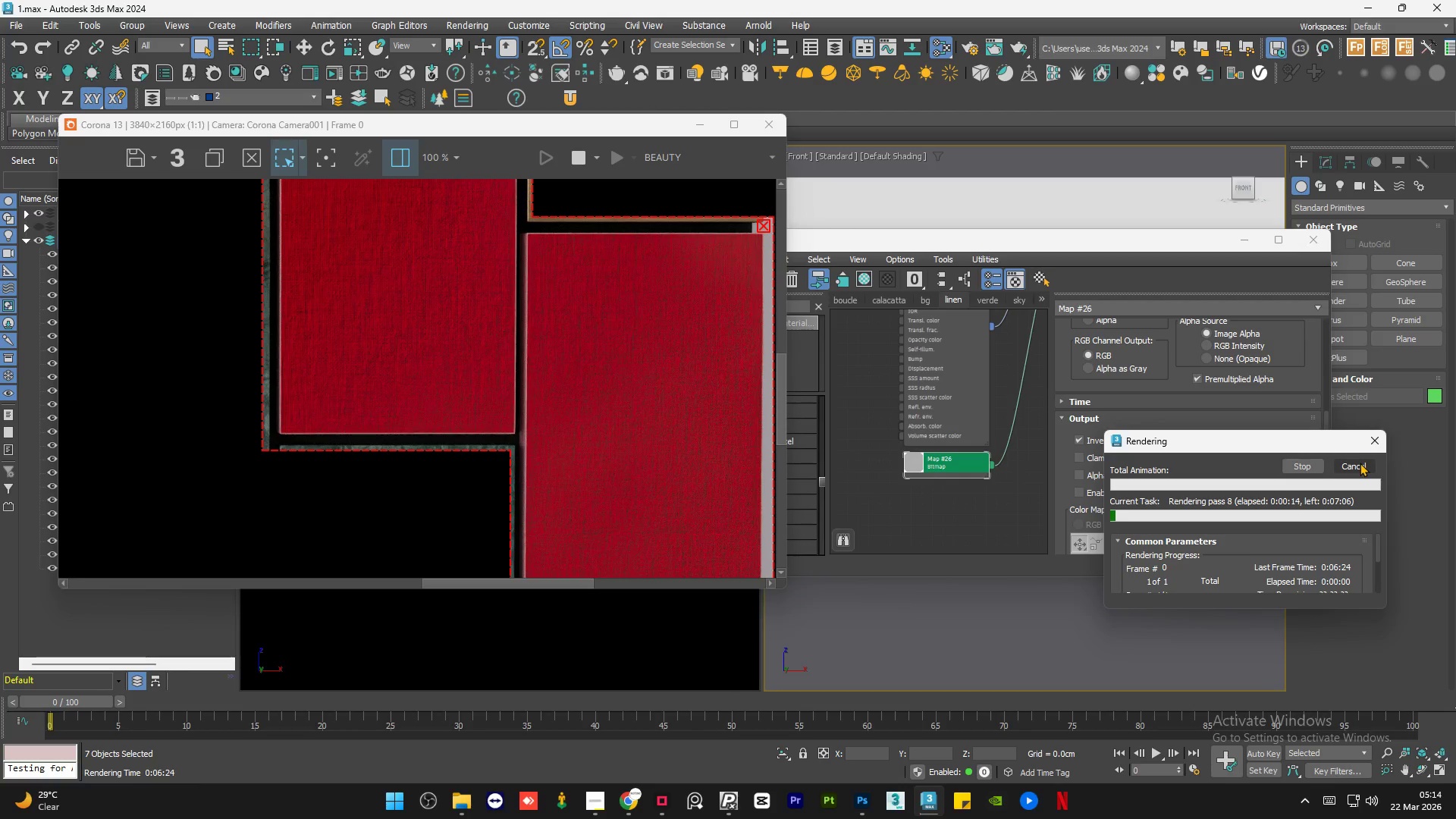 
left_click_drag(start_coordinate=[1399, 340], to_coordinate=[1392, 340])
 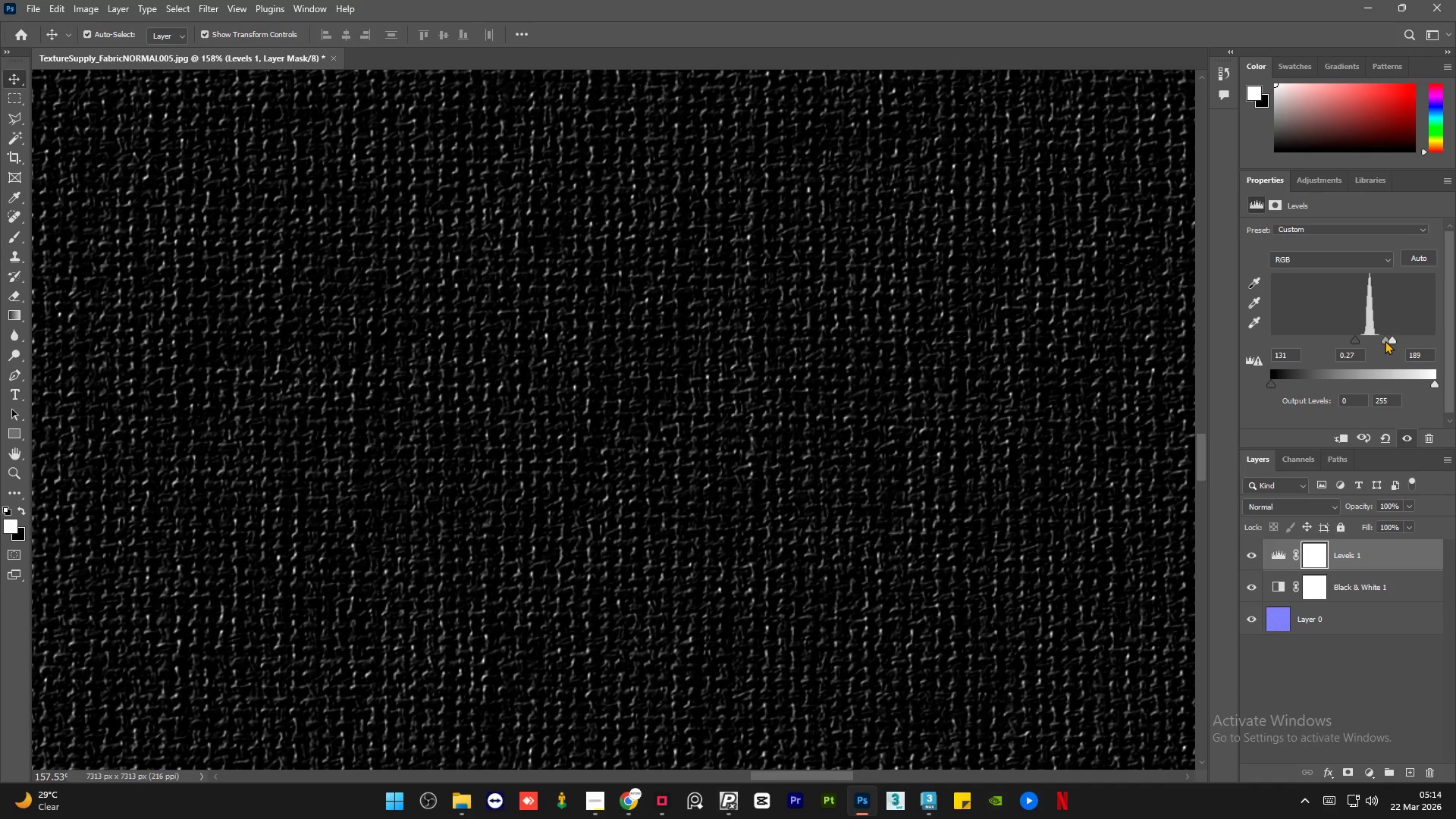 
left_click_drag(start_coordinate=[1385, 340], to_coordinate=[1389, 340])
 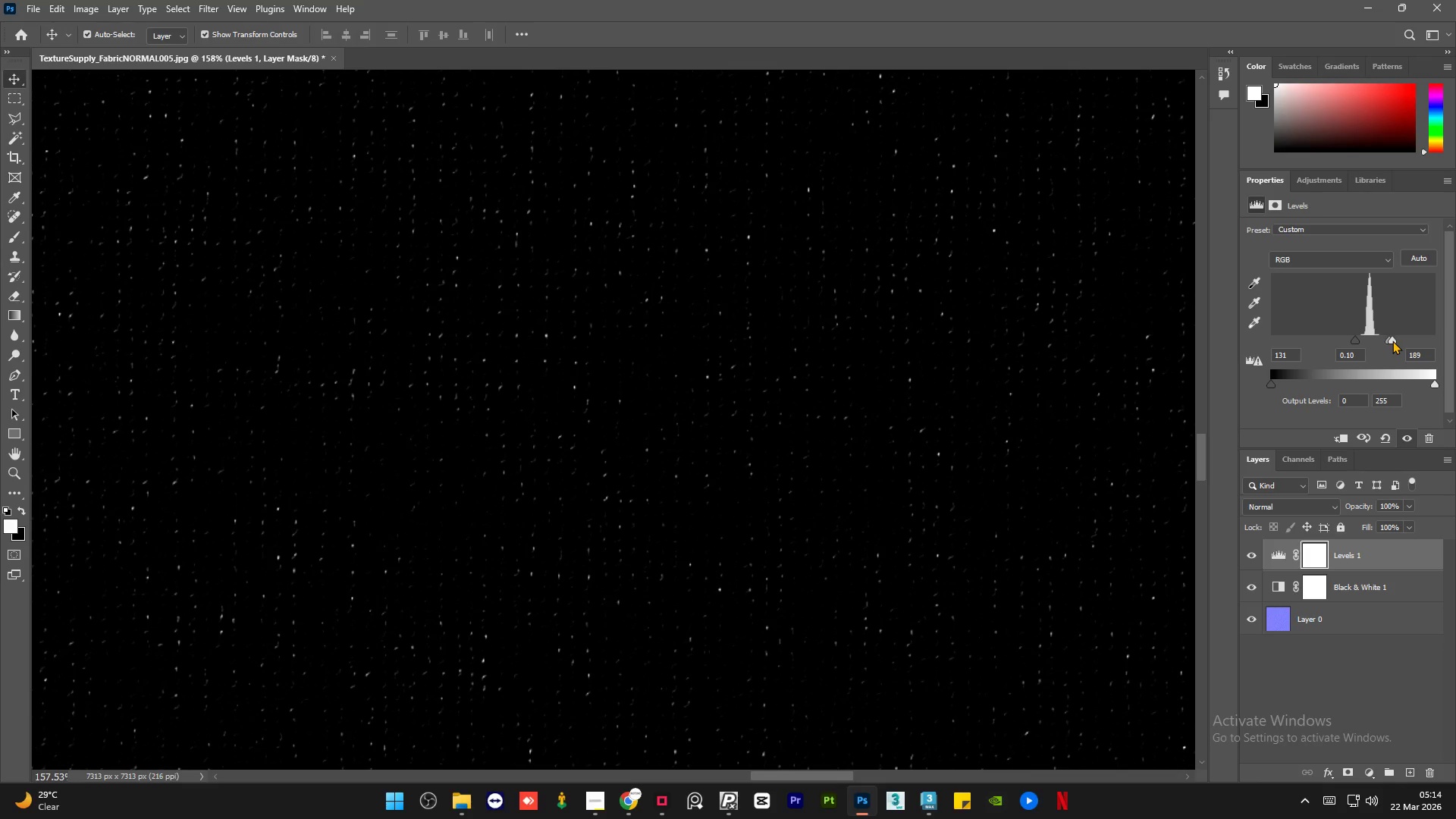 
left_click_drag(start_coordinate=[1392, 340], to_coordinate=[1388, 340])
 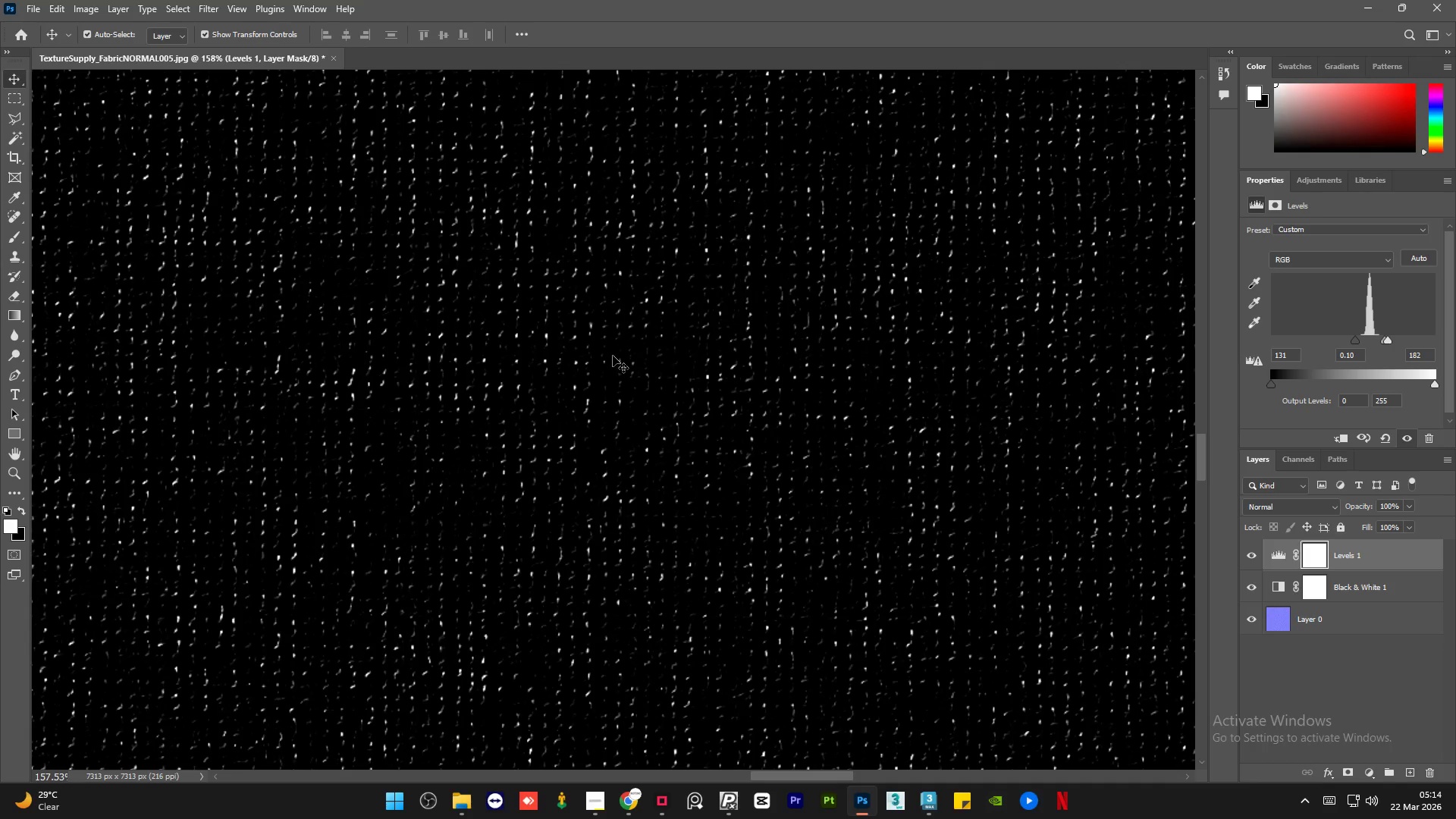 
scroll: coordinate [776, 462], scroll_direction: up, amount: 28.0
 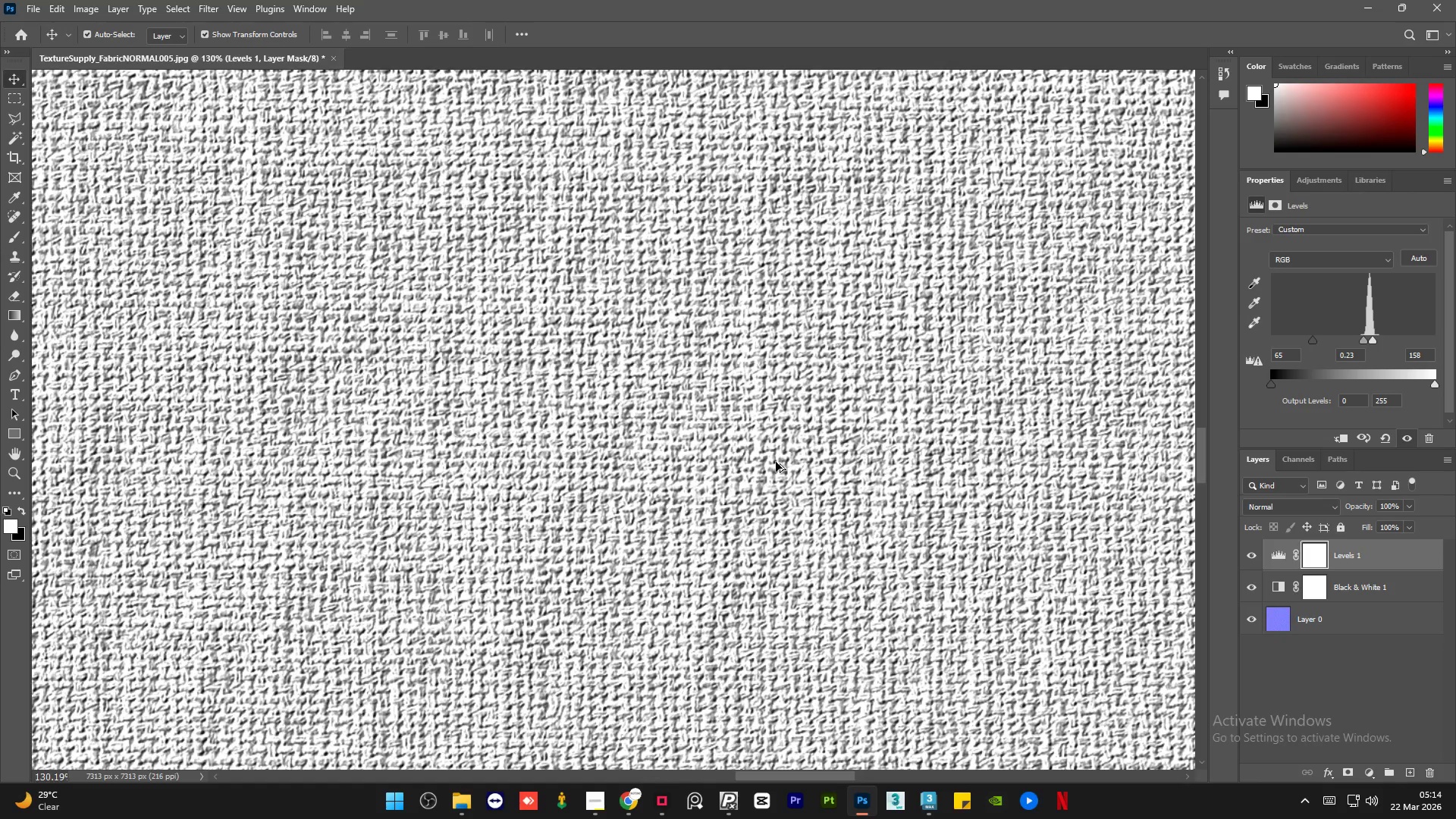 
hold_key(key=AltLeft, duration=1.51)
 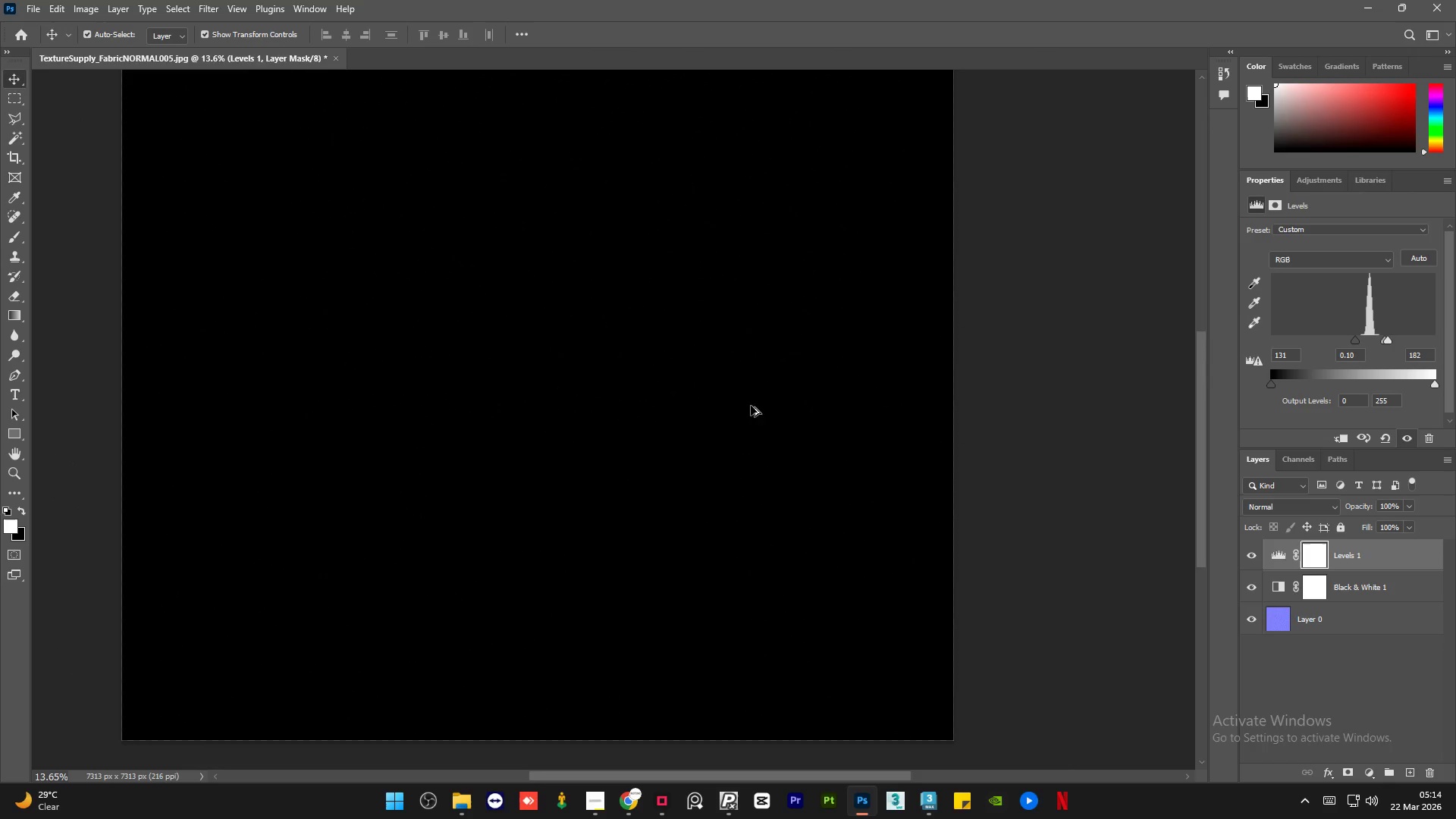 
hold_key(key=AltLeft, duration=0.95)
 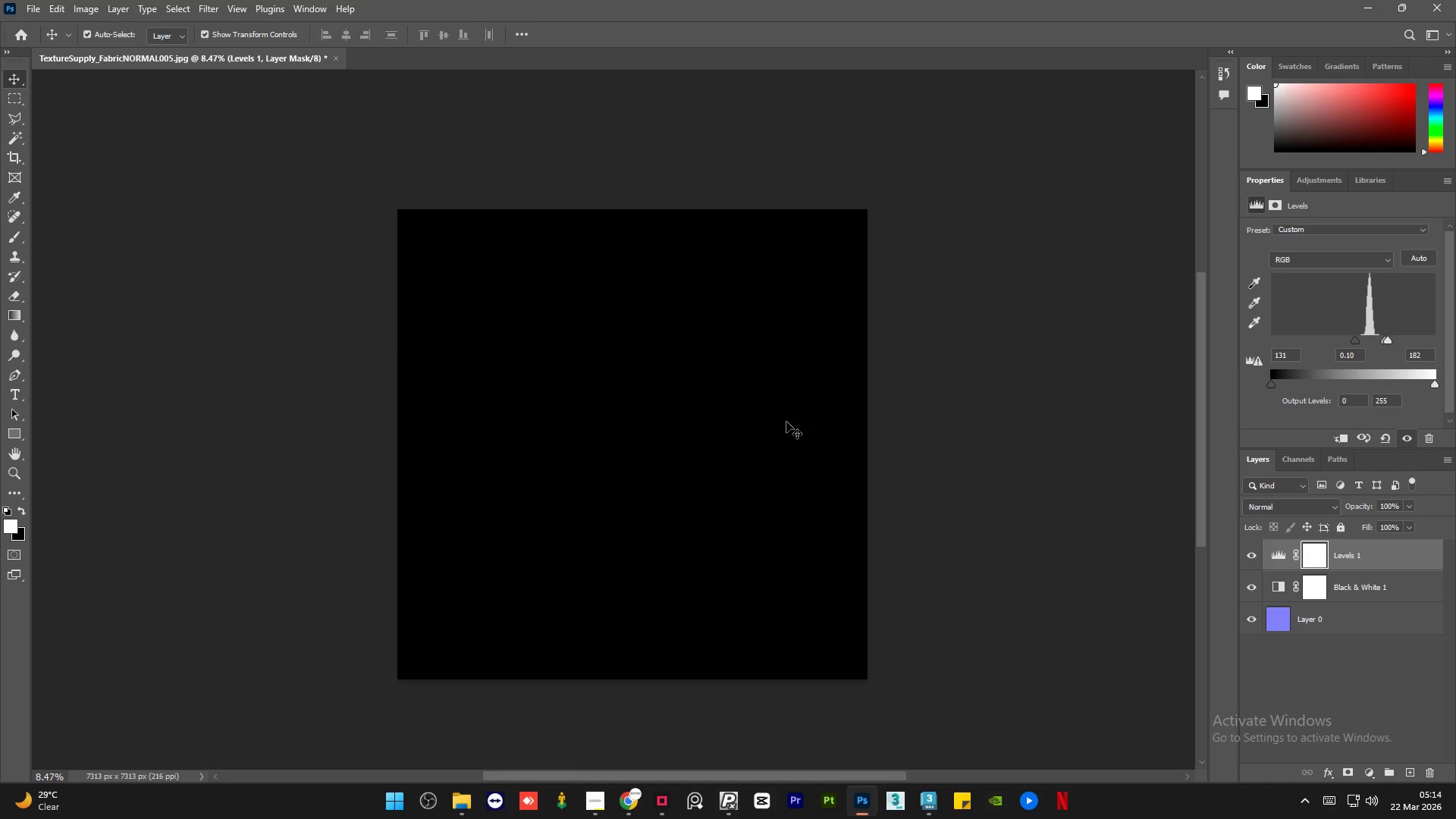 
left_click([890, 416])
 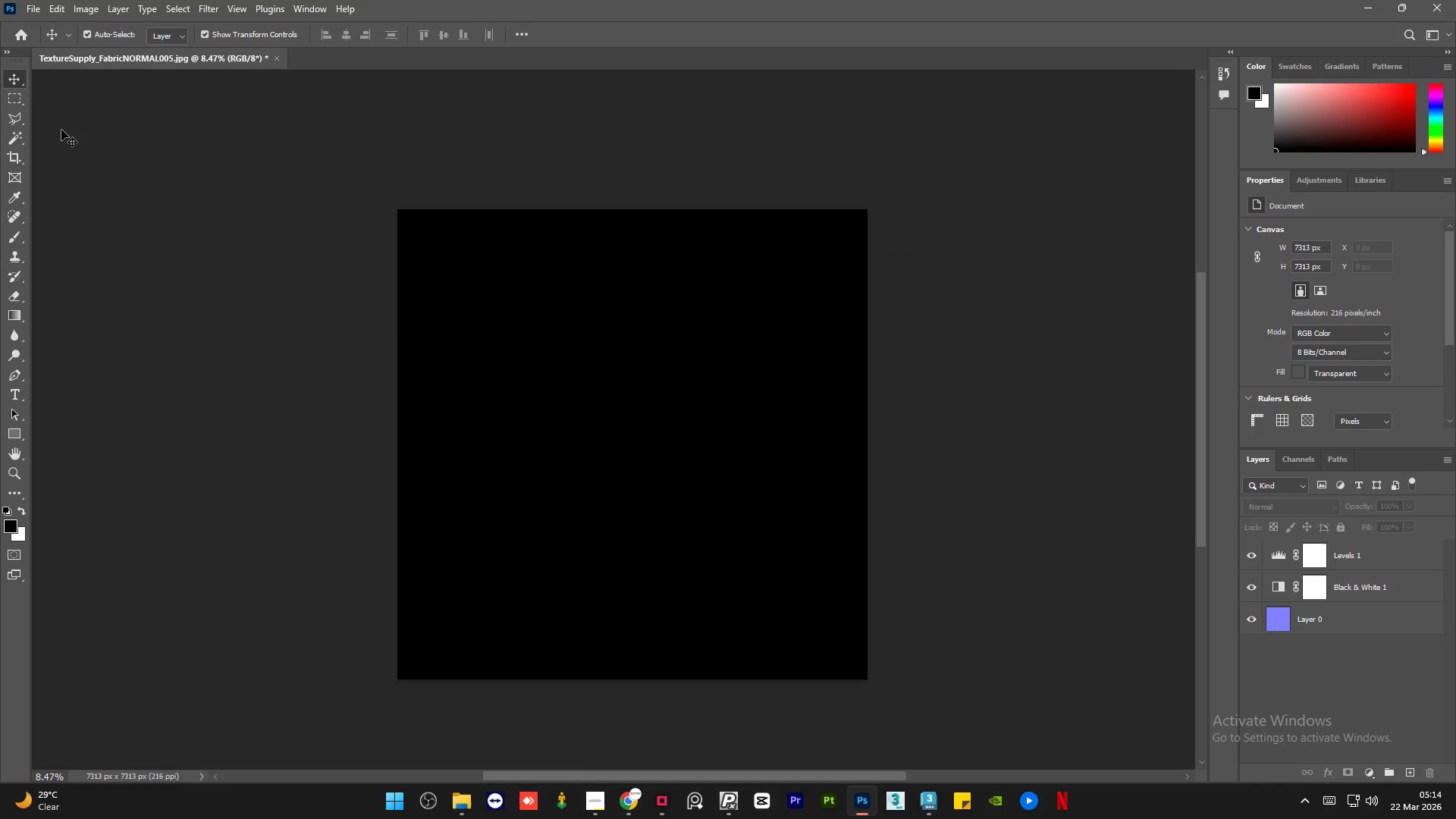 
left_click([281, 237])
 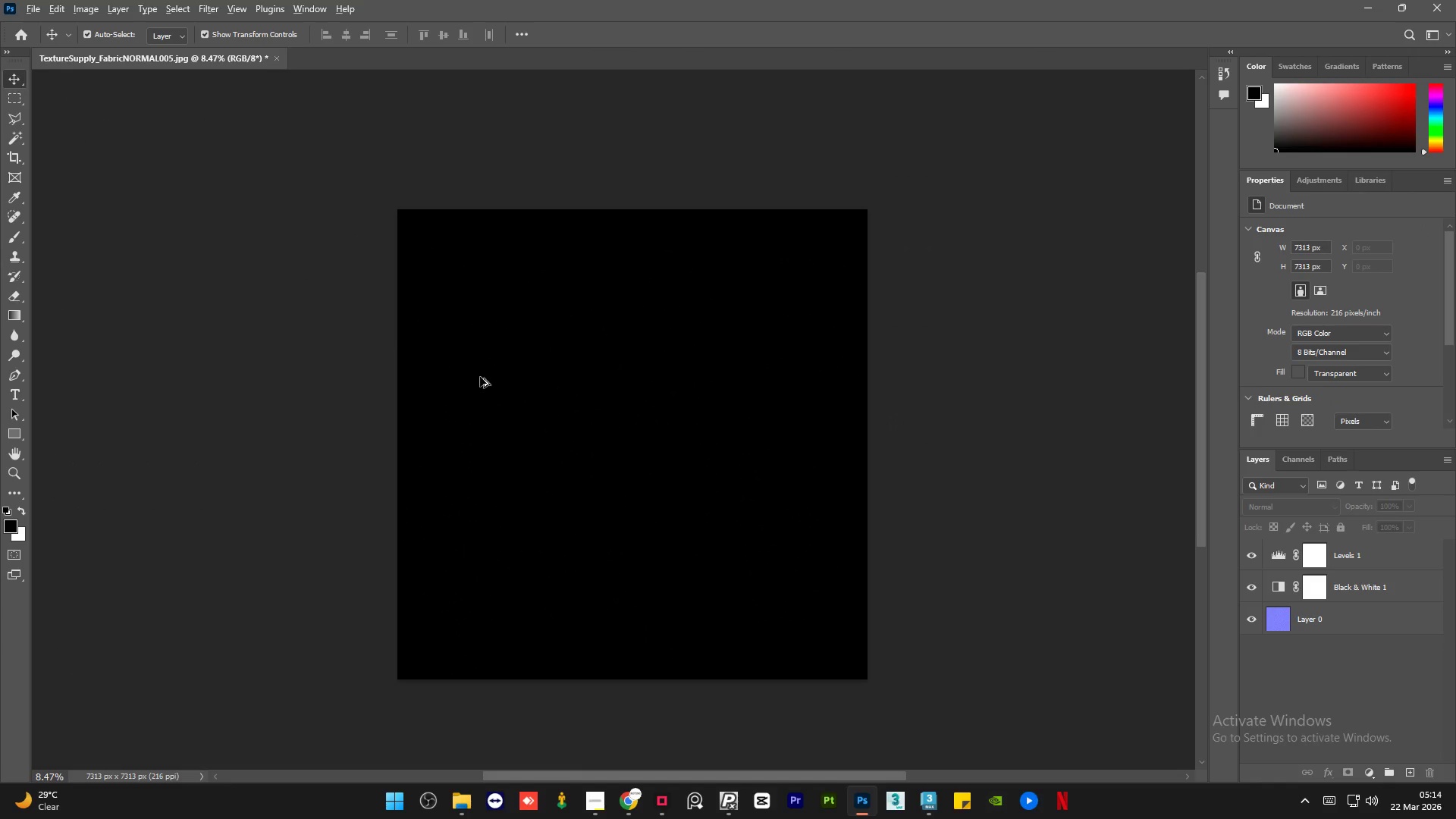 
hold_key(key=AltLeft, duration=1.52)
 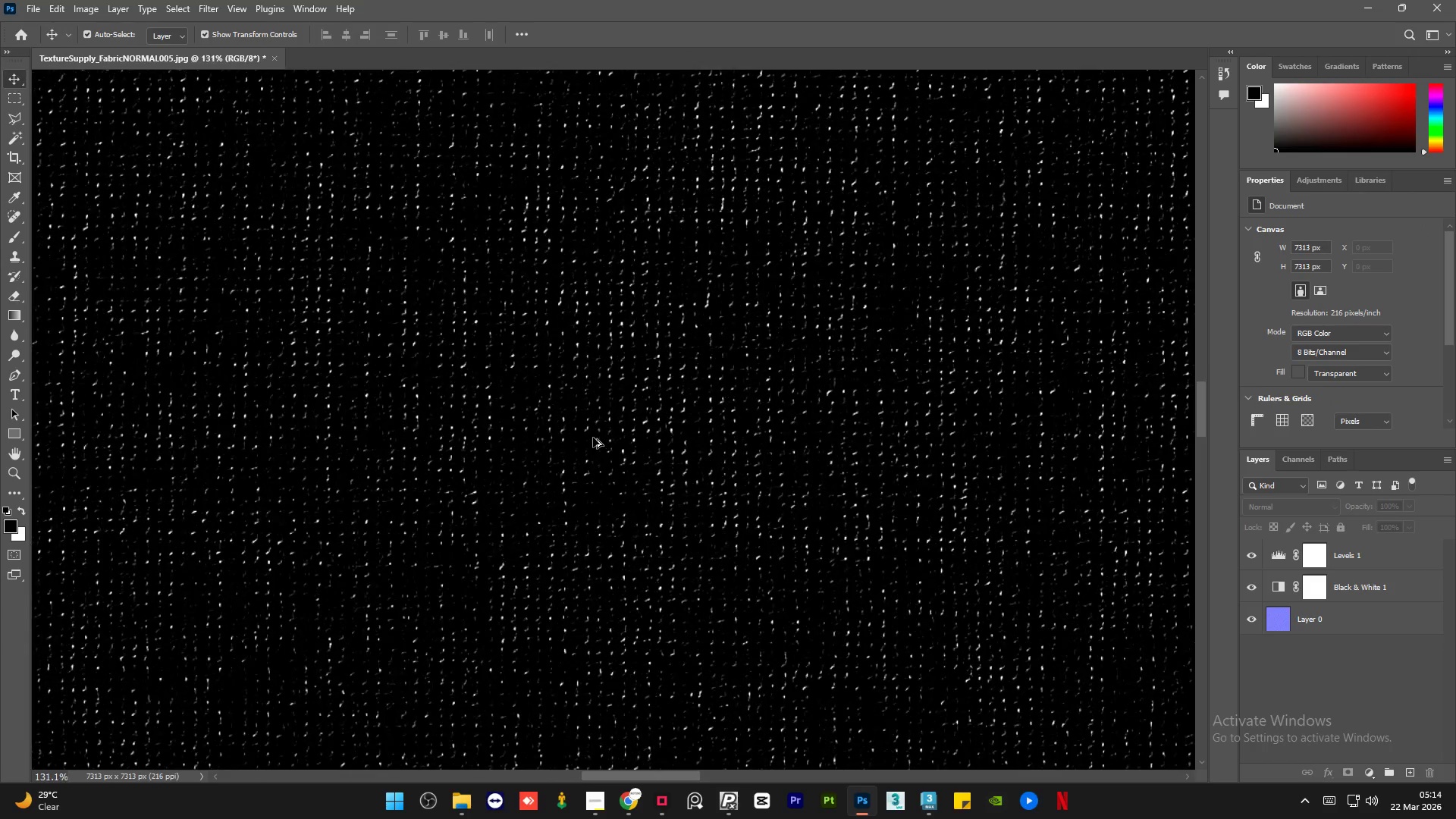 
hold_key(key=AltLeft, duration=0.98)
 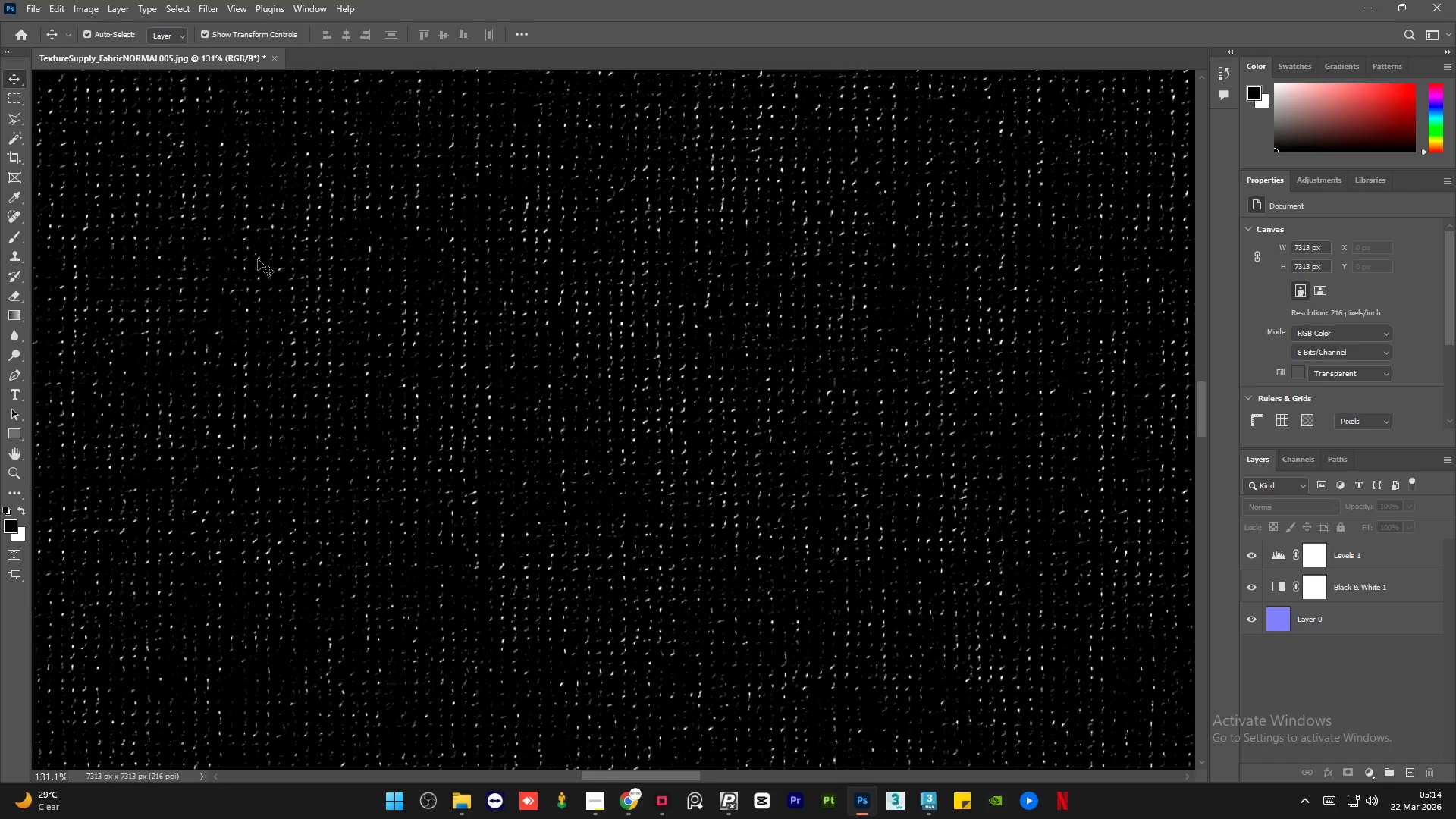 
left_click([35, 0])
 